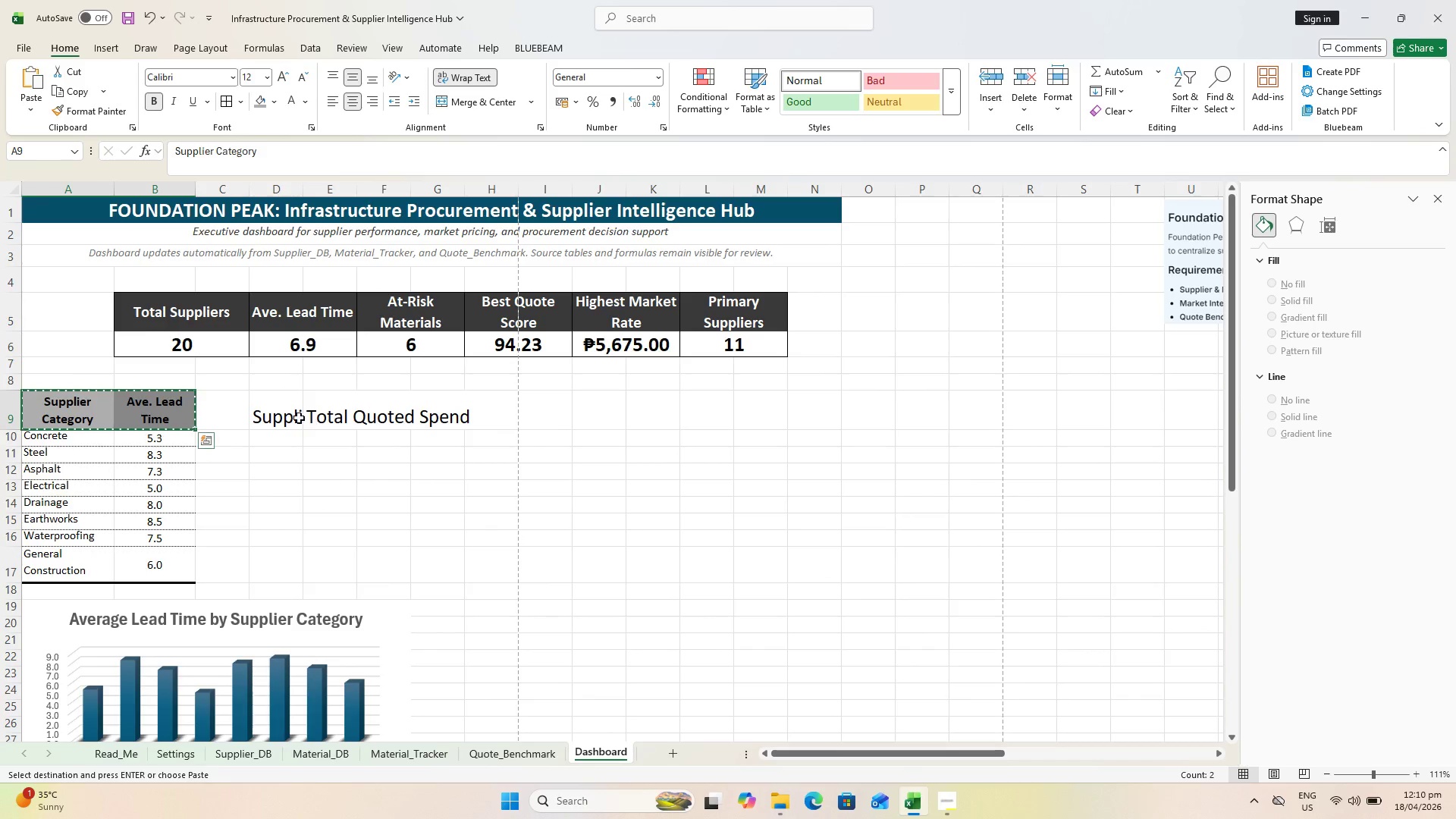 
left_click([287, 410])
 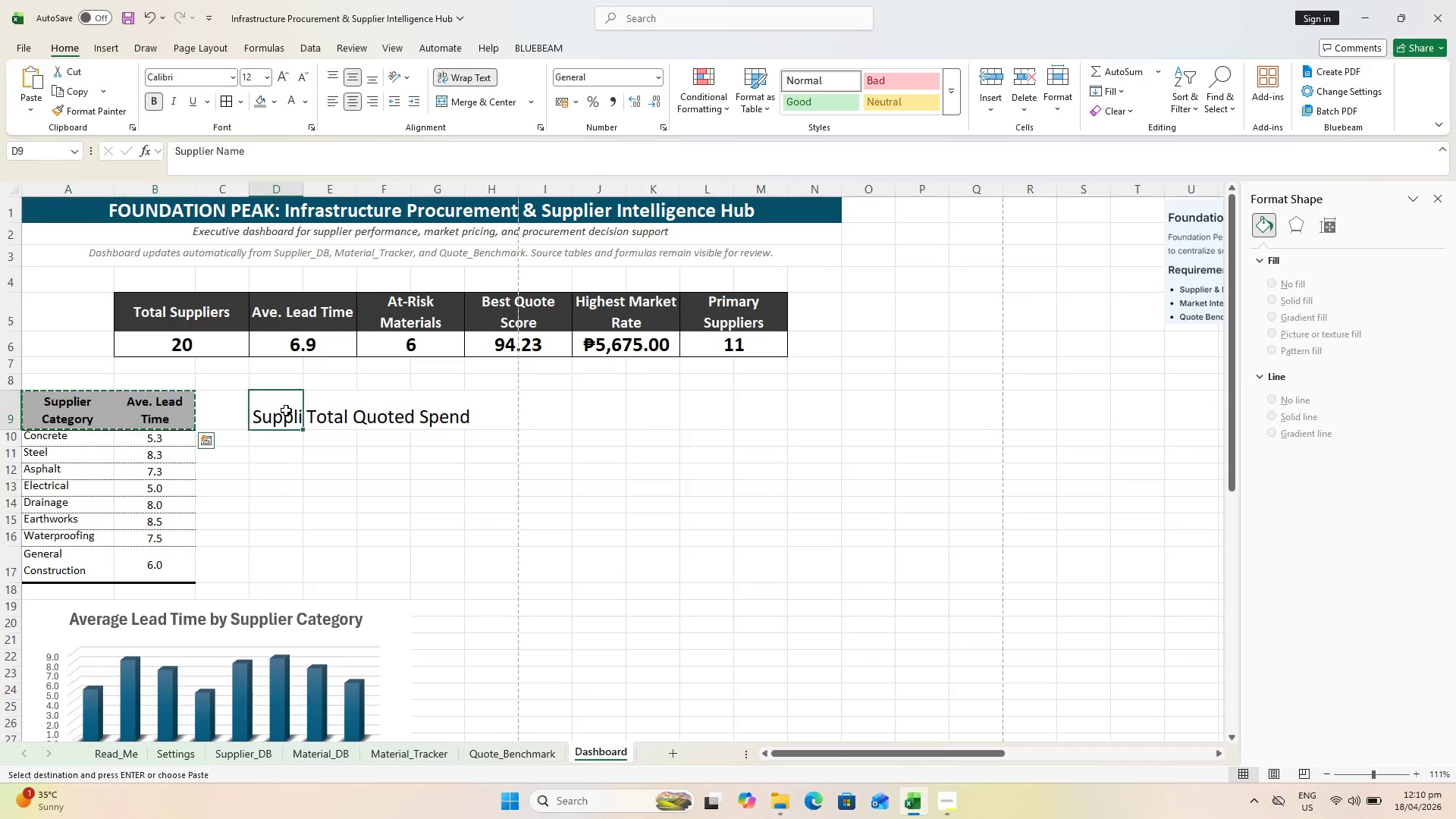 
key(Alt+Control+AltLeft)
 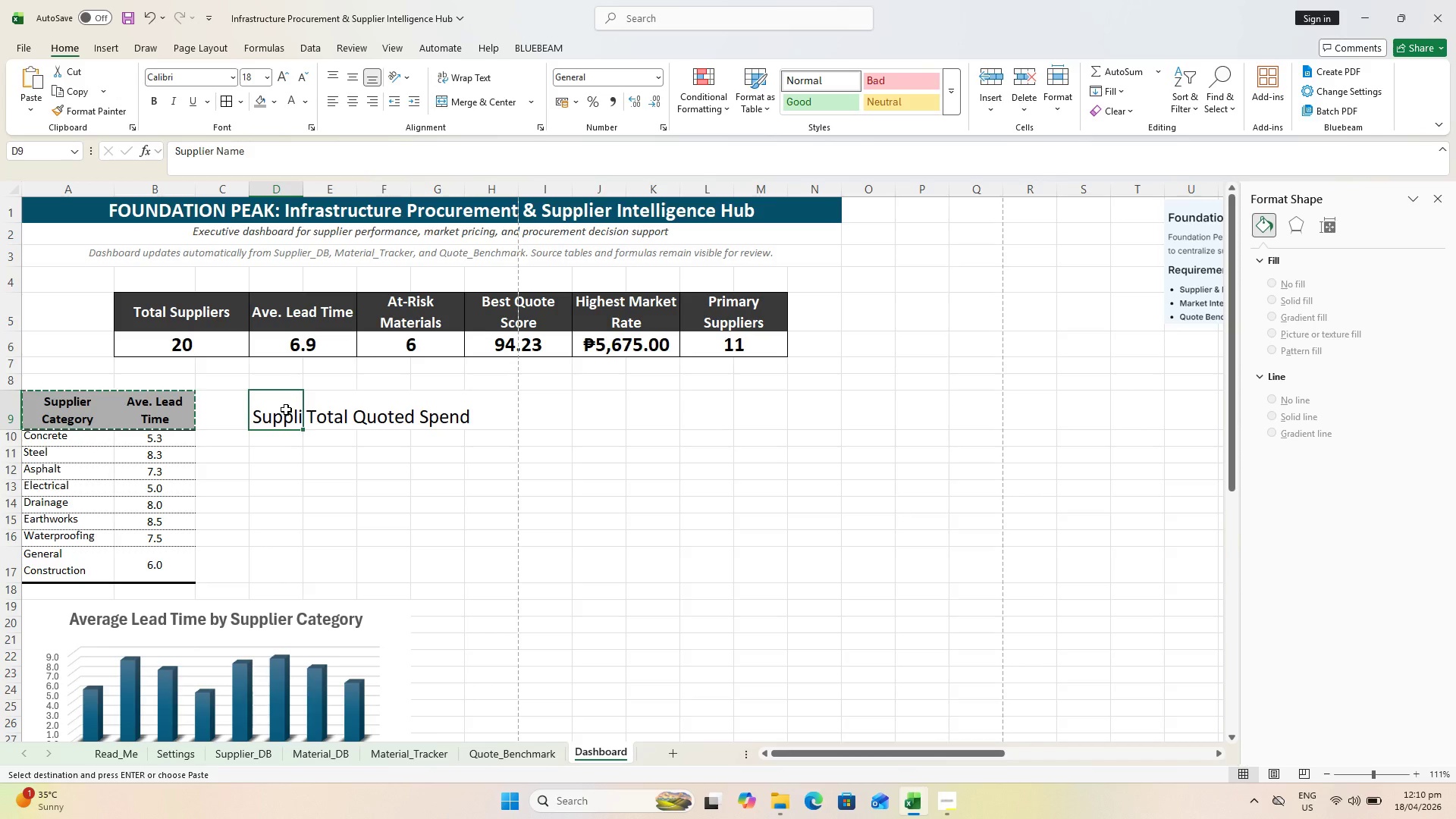 
key(Alt+Control+V)
 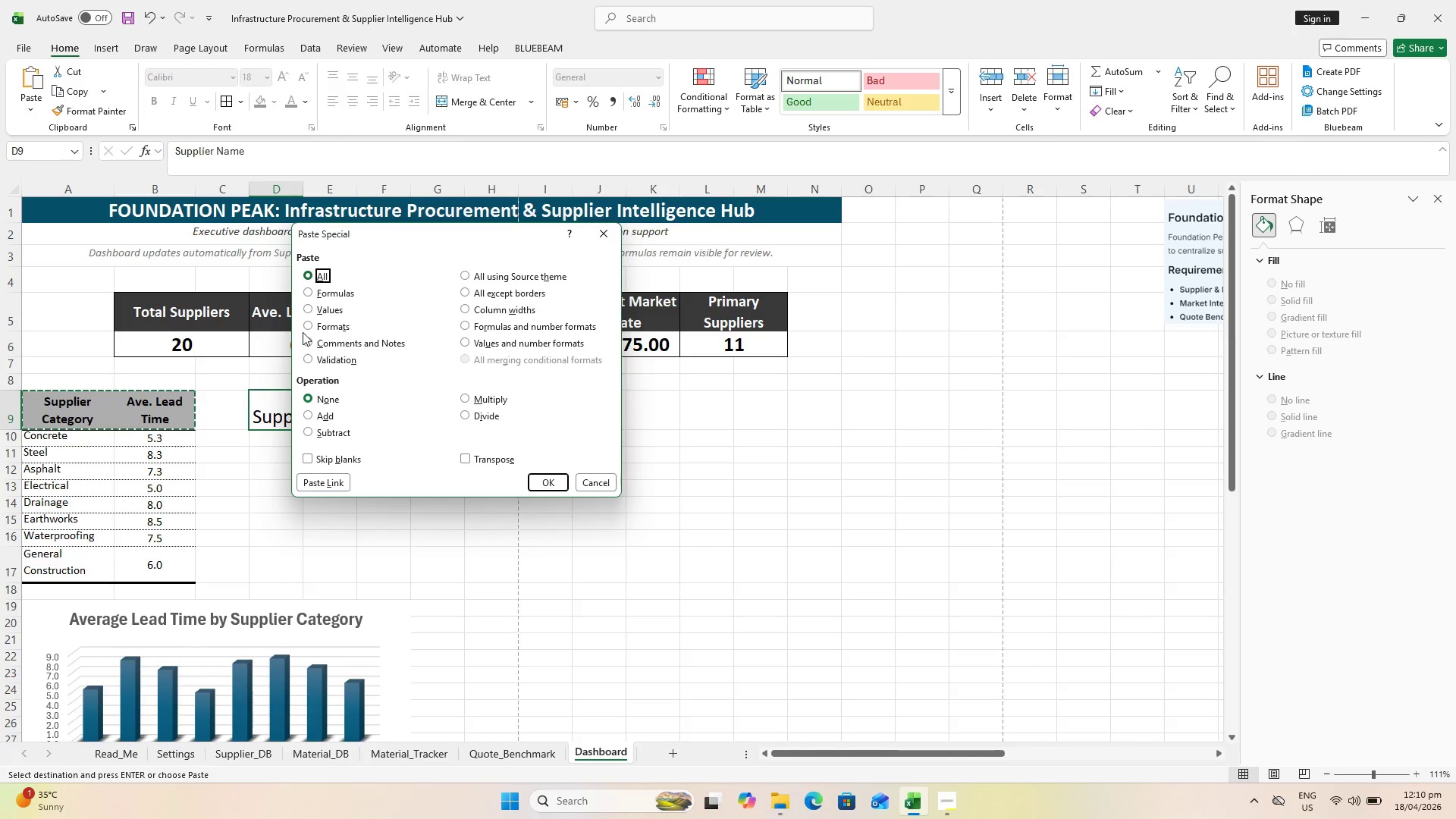 
left_click([307, 329])
 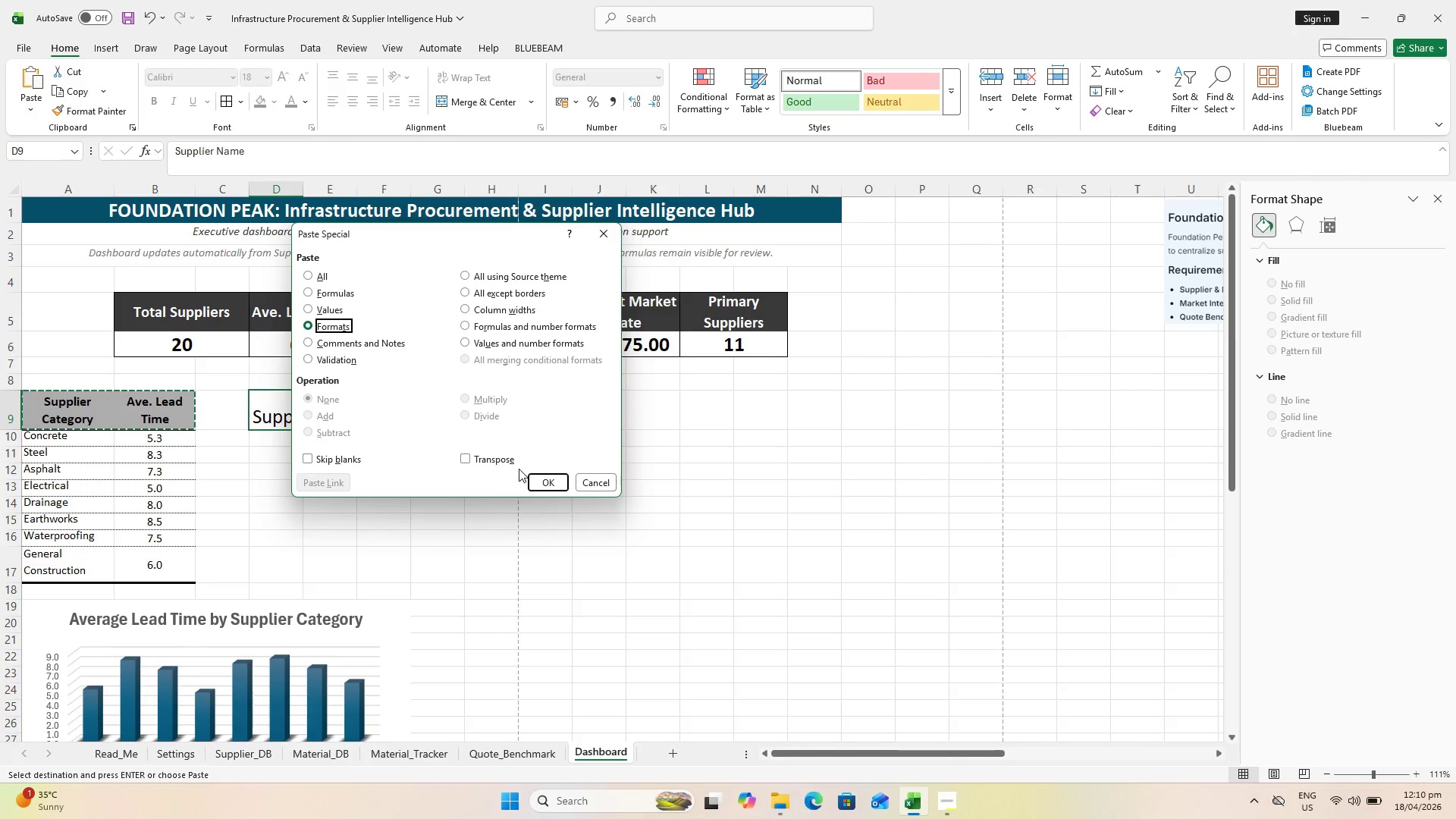 
left_click([539, 482])
 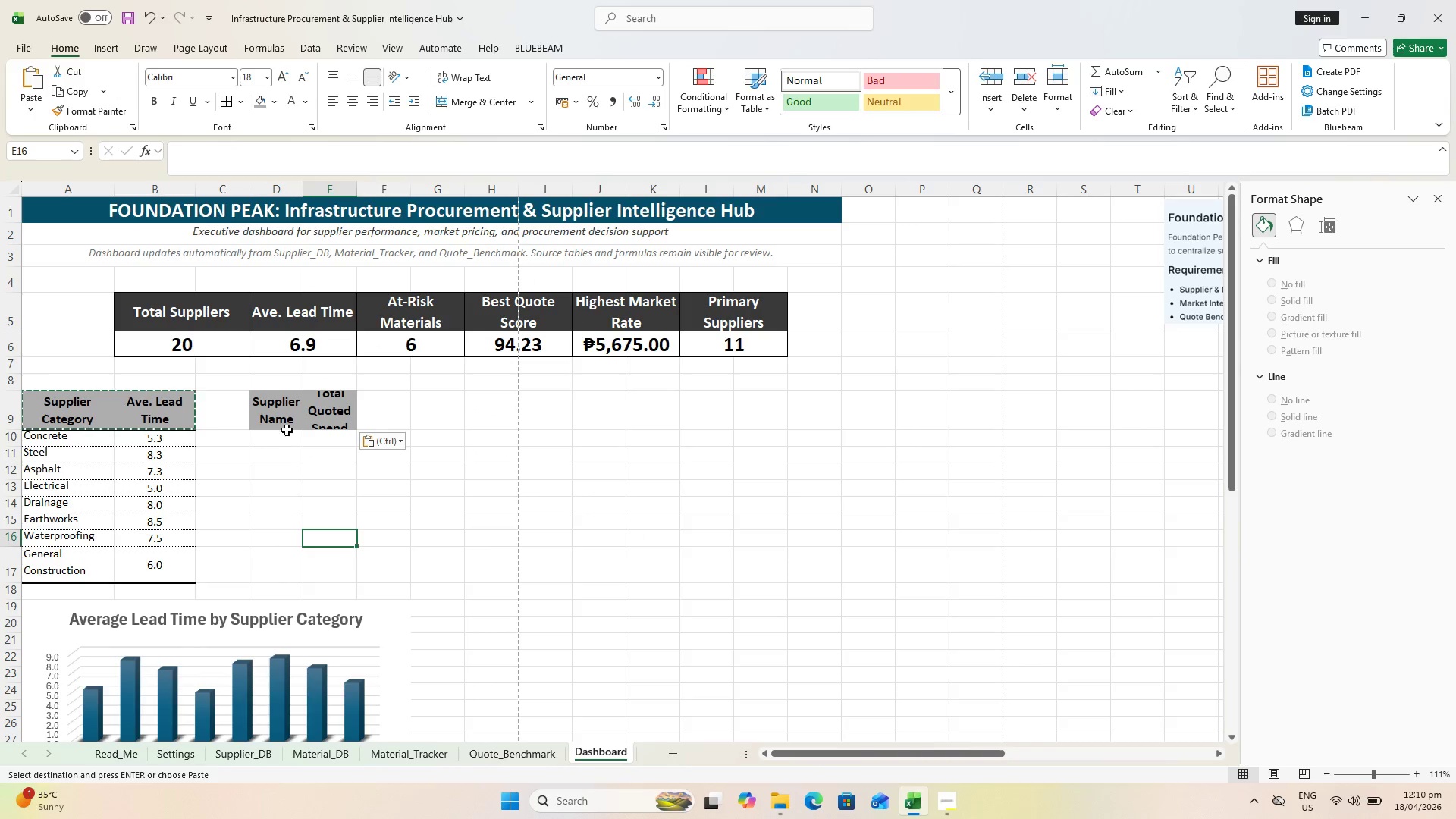 
left_click([289, 412])
 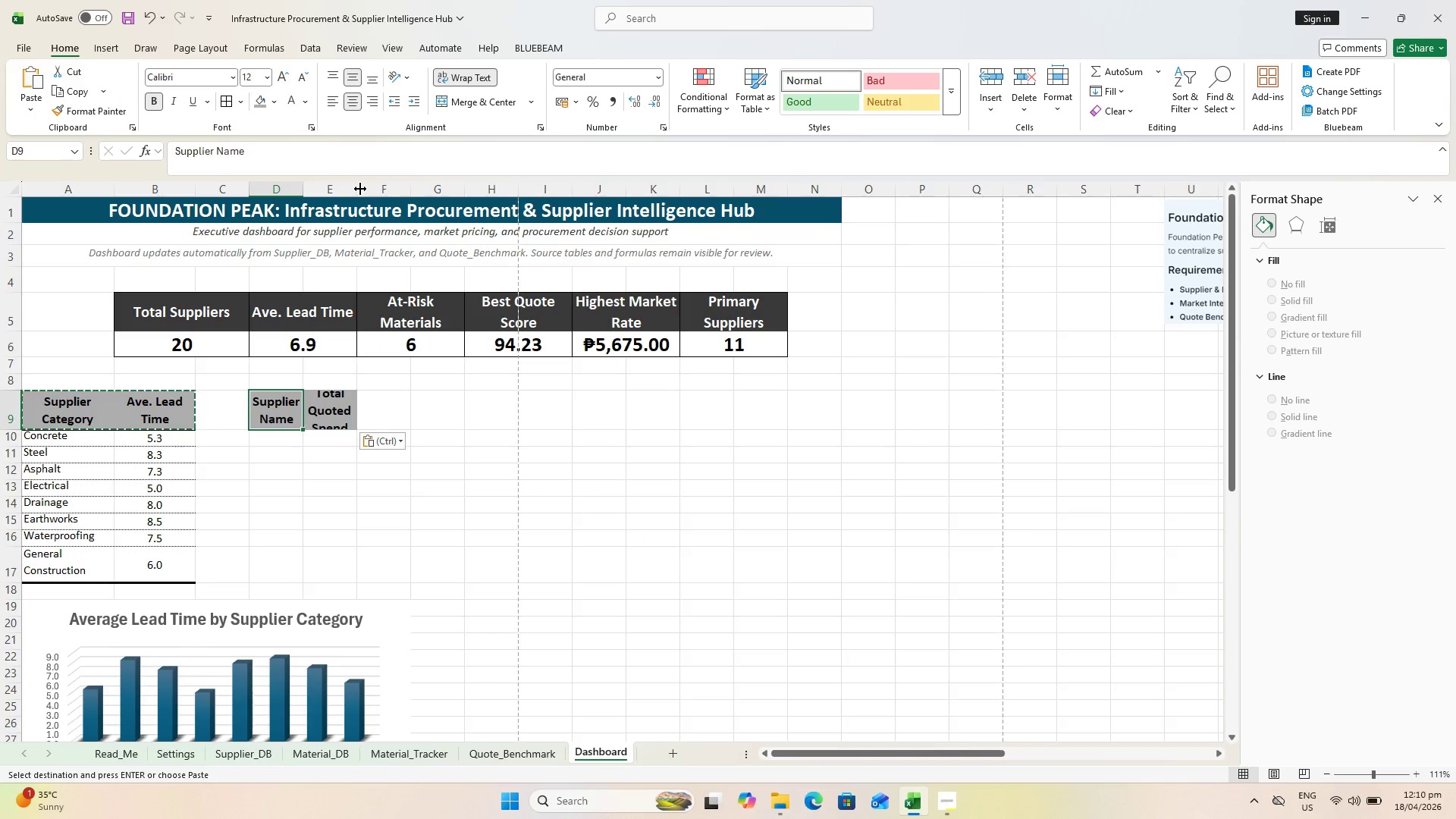 
double_click([360, 189])
 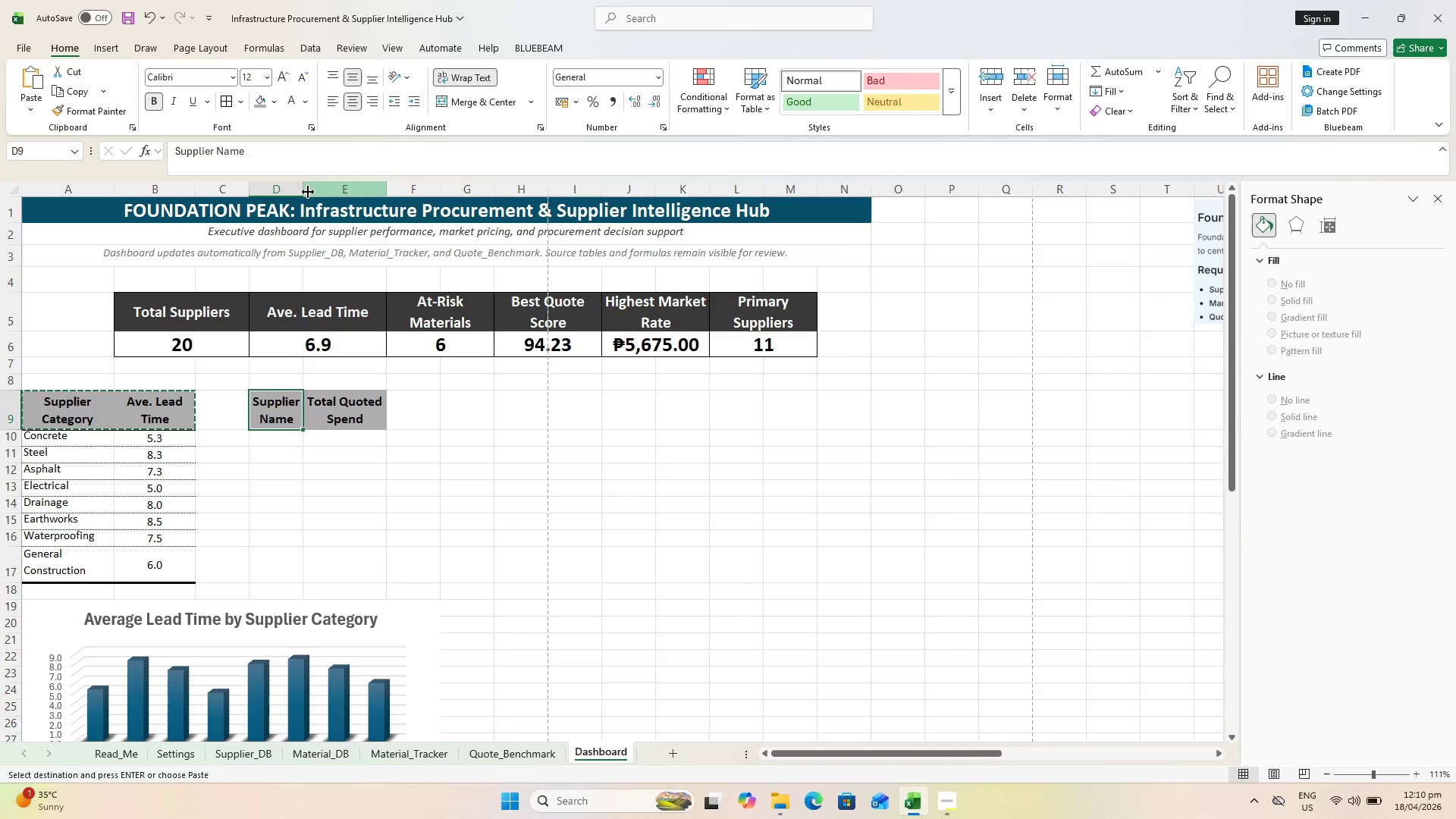 
double_click([305, 191])
 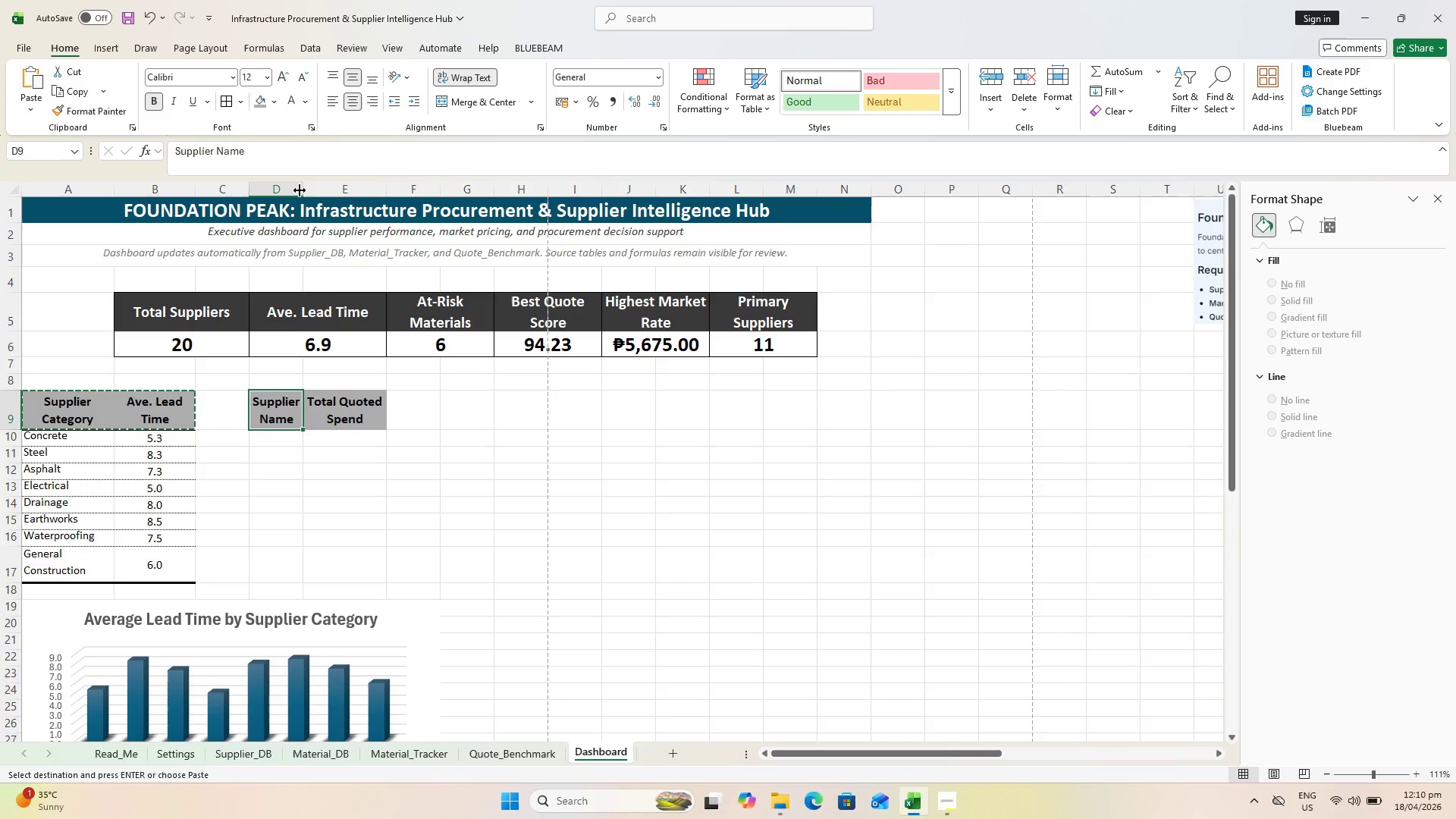 
left_click([294, 440])
 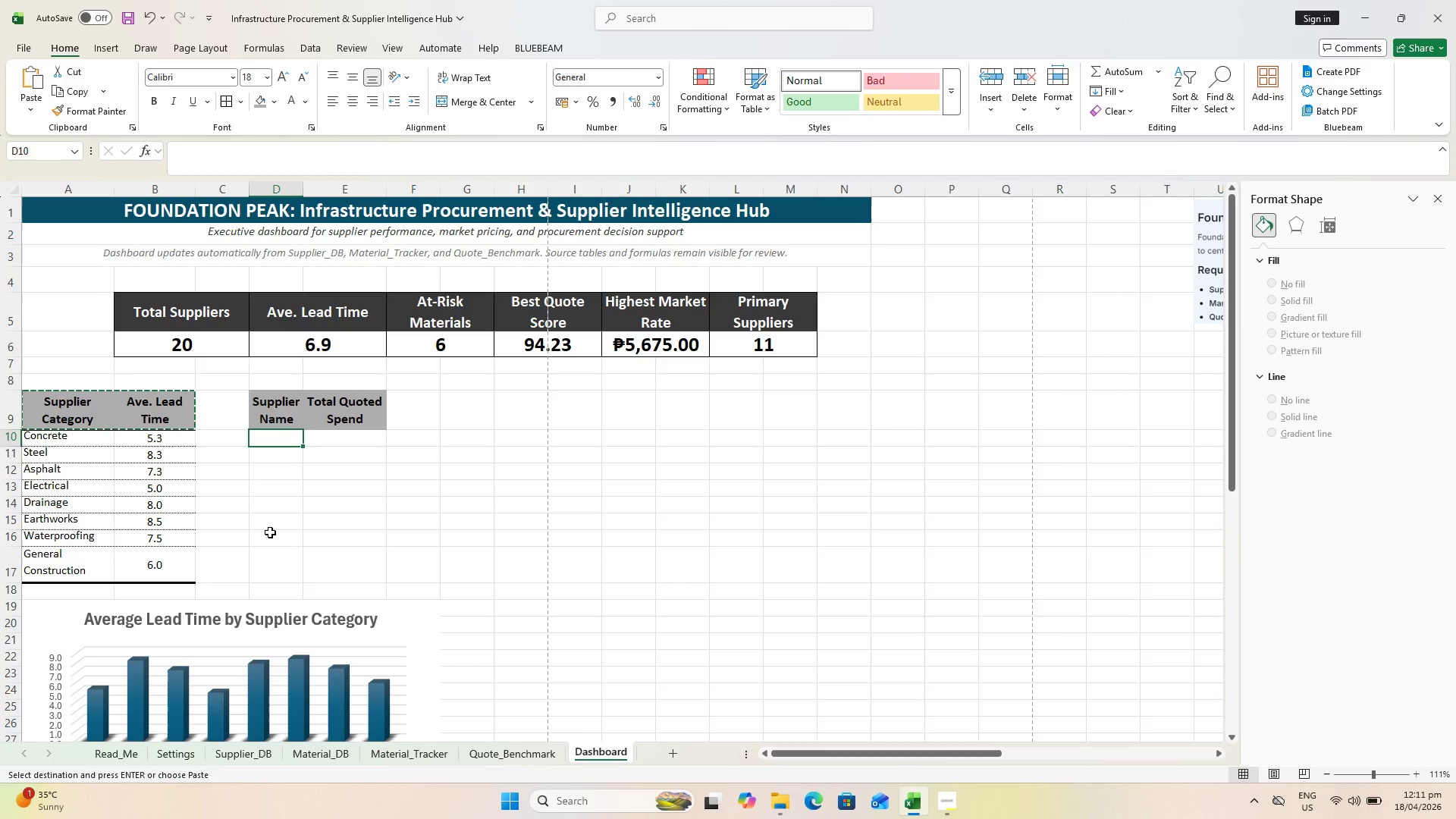 
wait(18.05)
 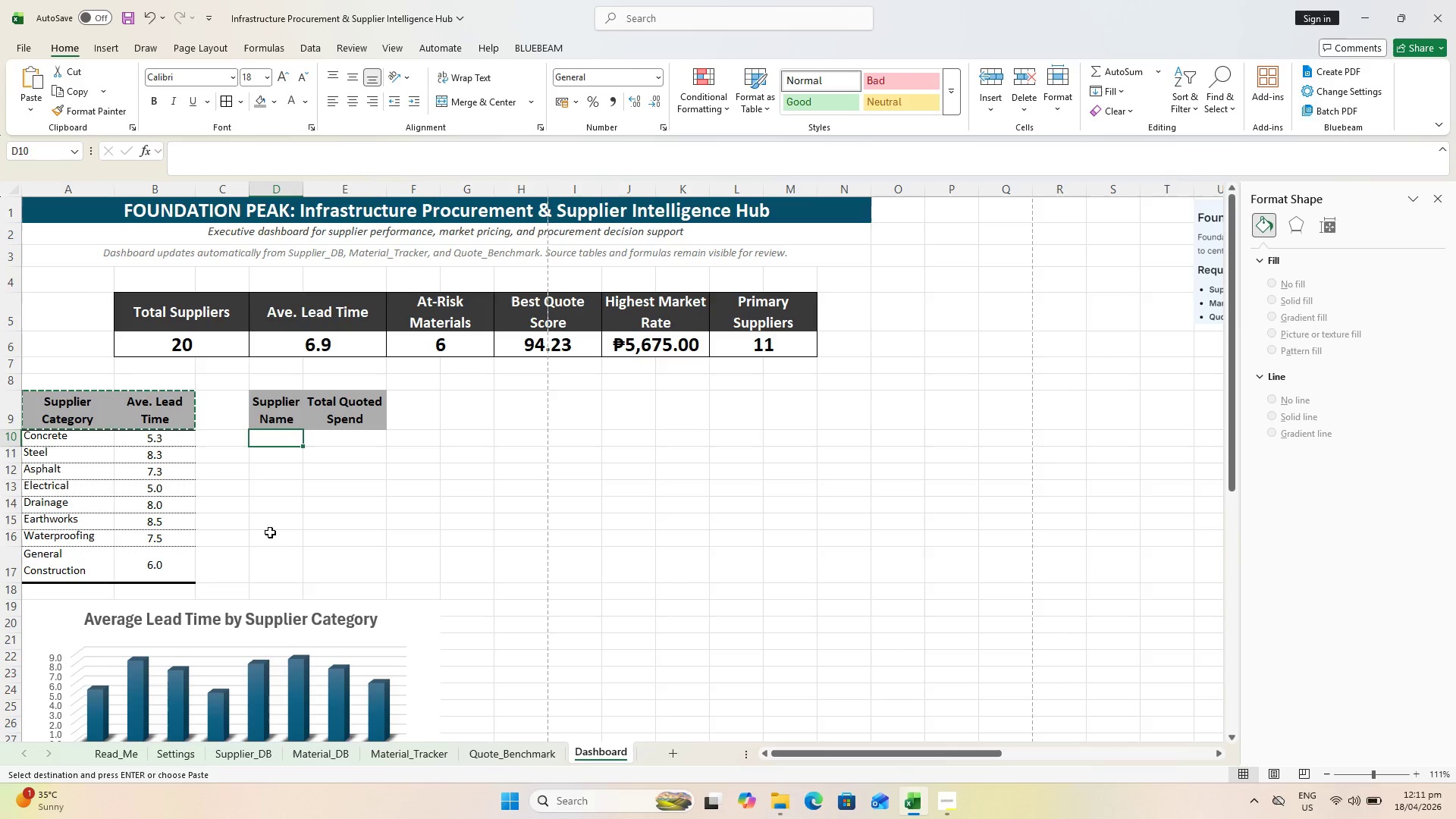 
scroll: coordinate [279, 594], scroll_direction: down, amount: 2.0
 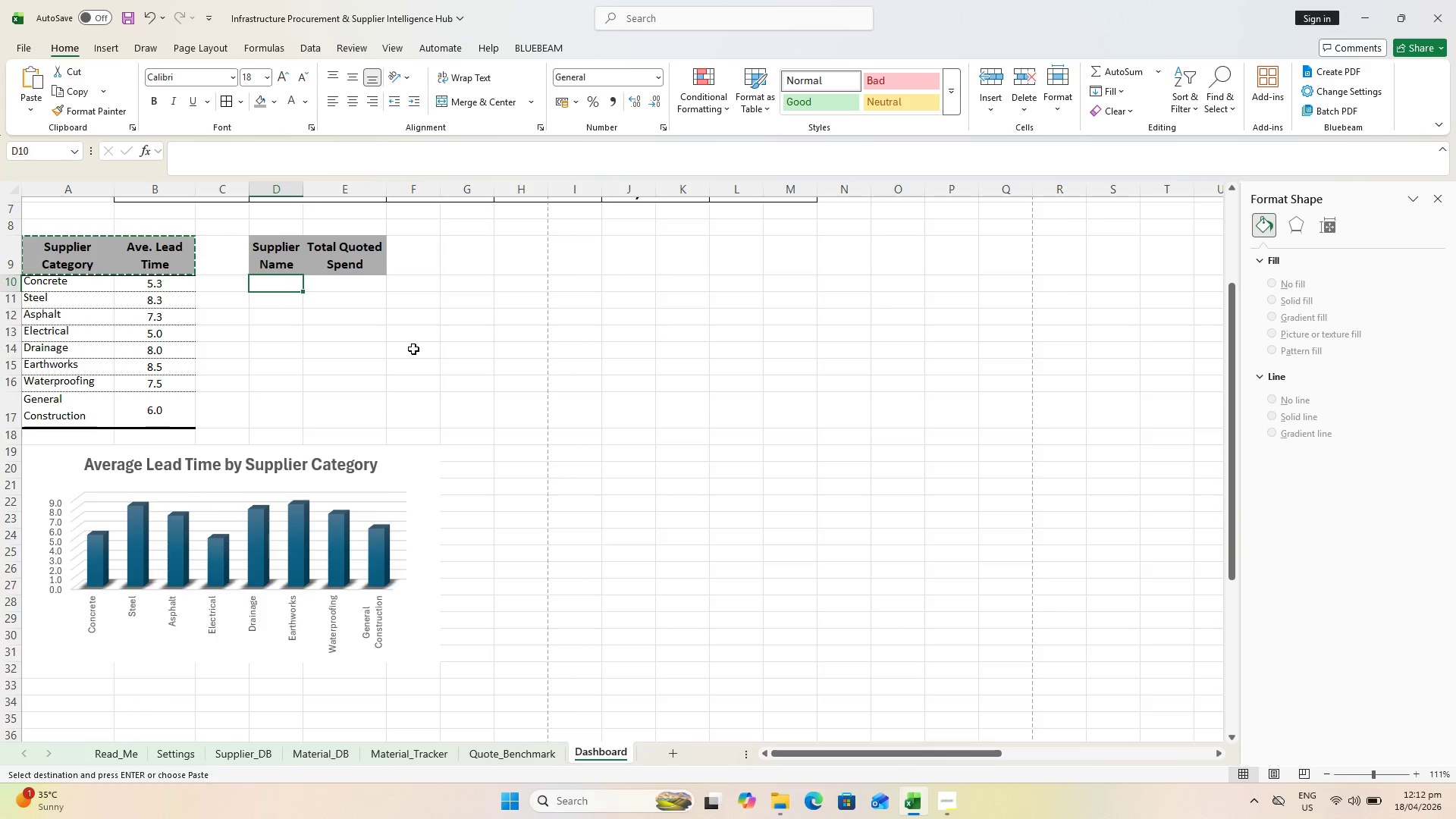 
wait(86.37)
 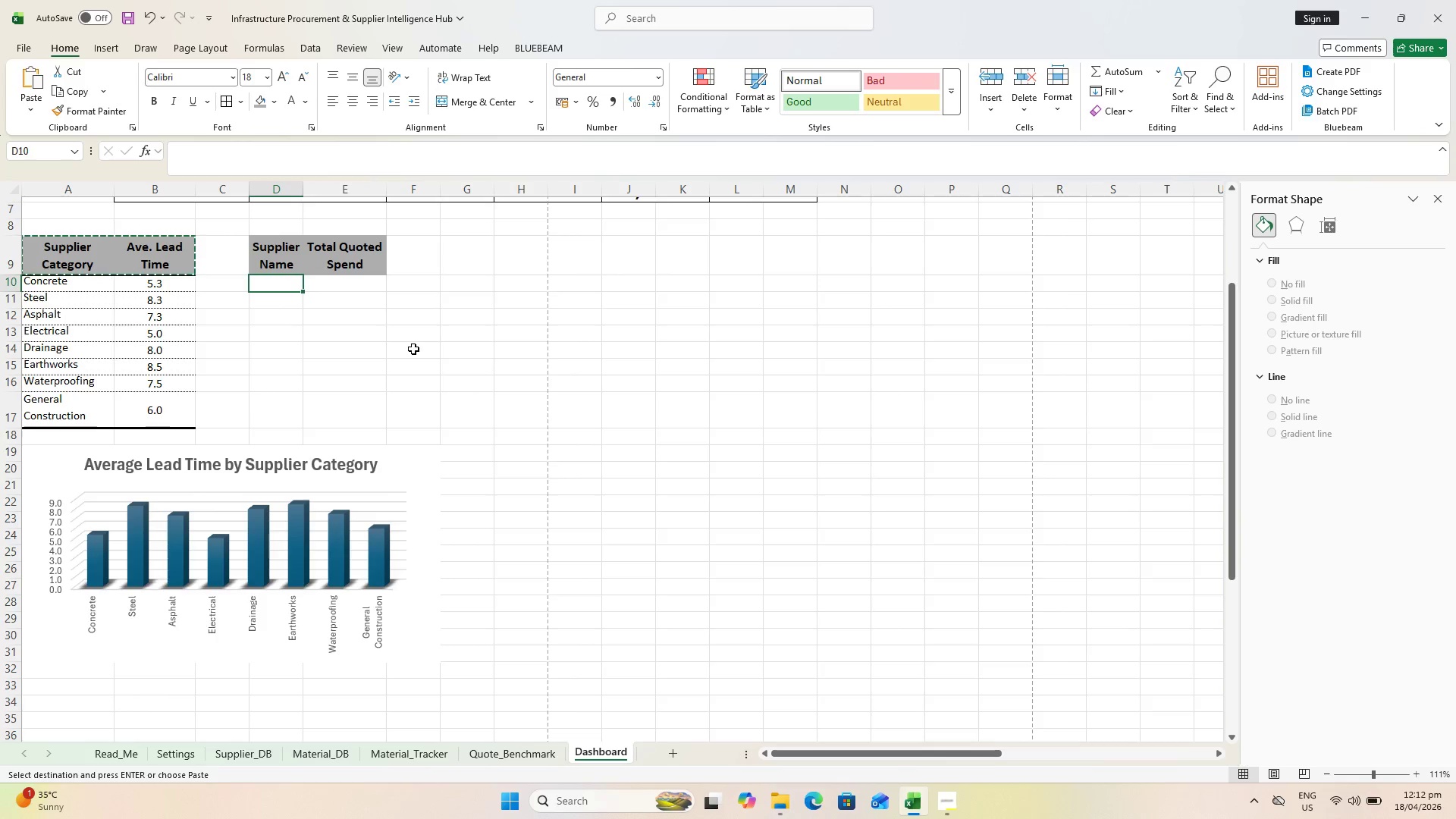 
scroll: coordinate [92, 305], scroll_direction: up, amount: 4.0
 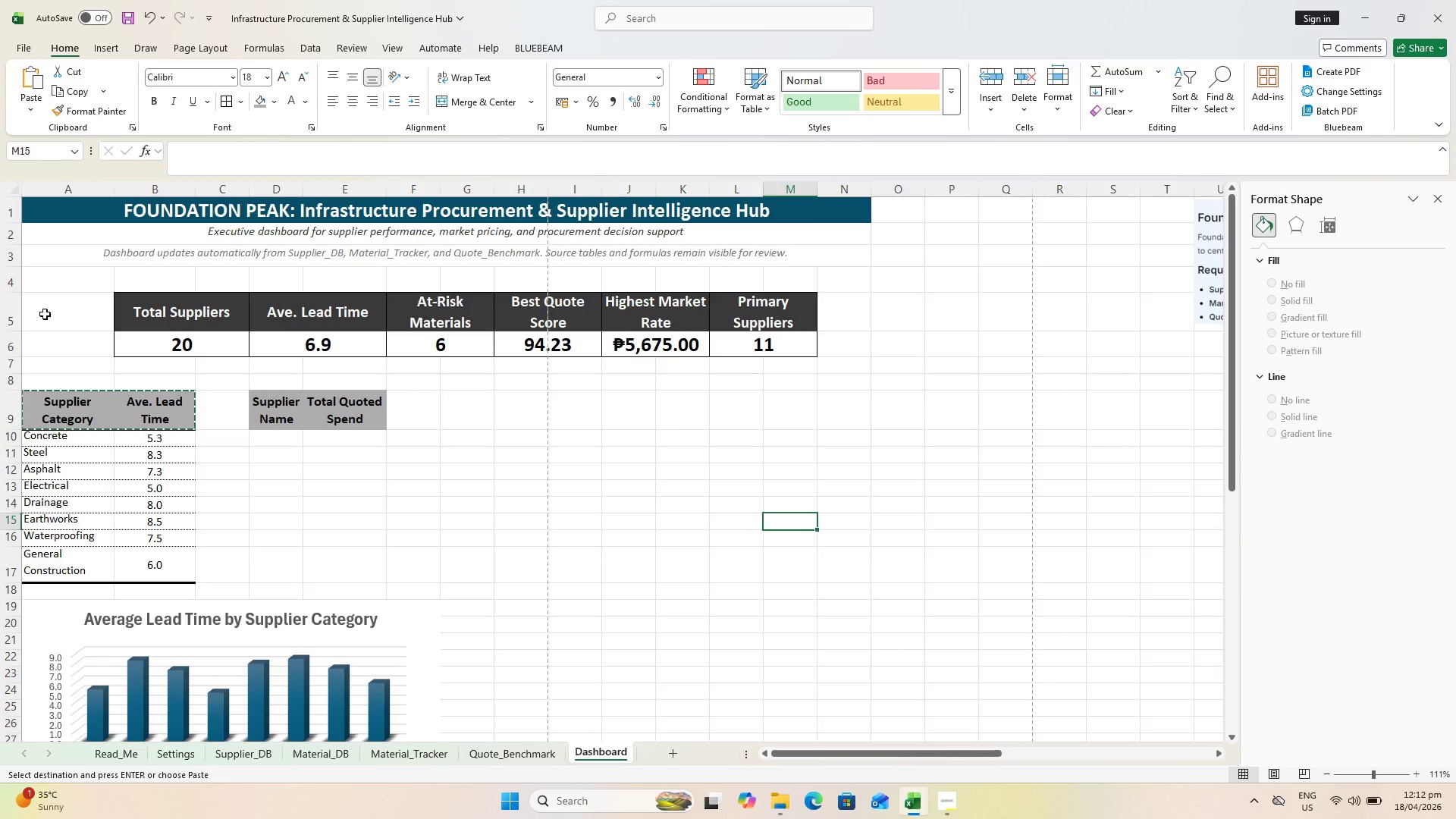 
wait(12.6)
 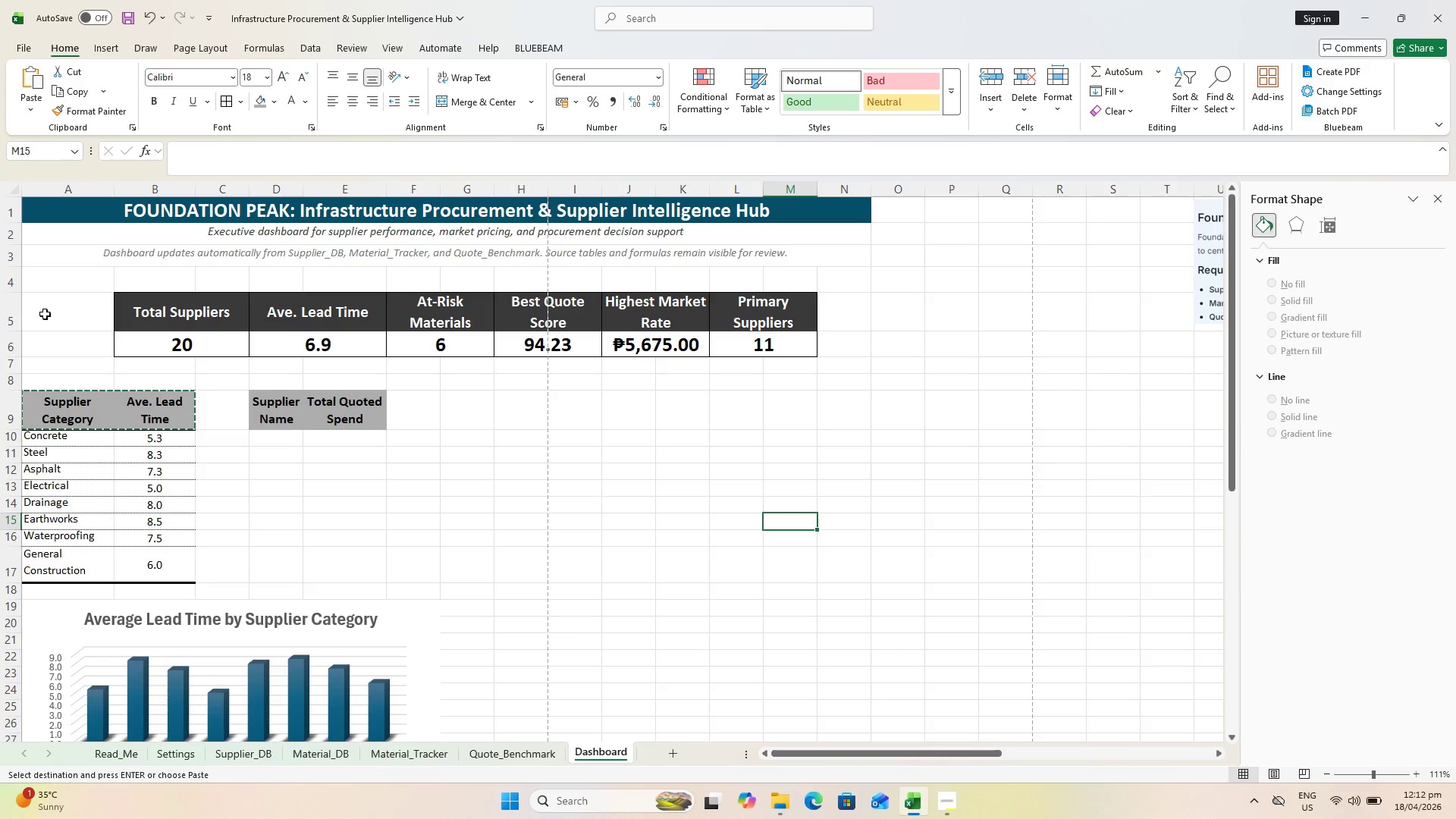 
left_click([688, 477])
 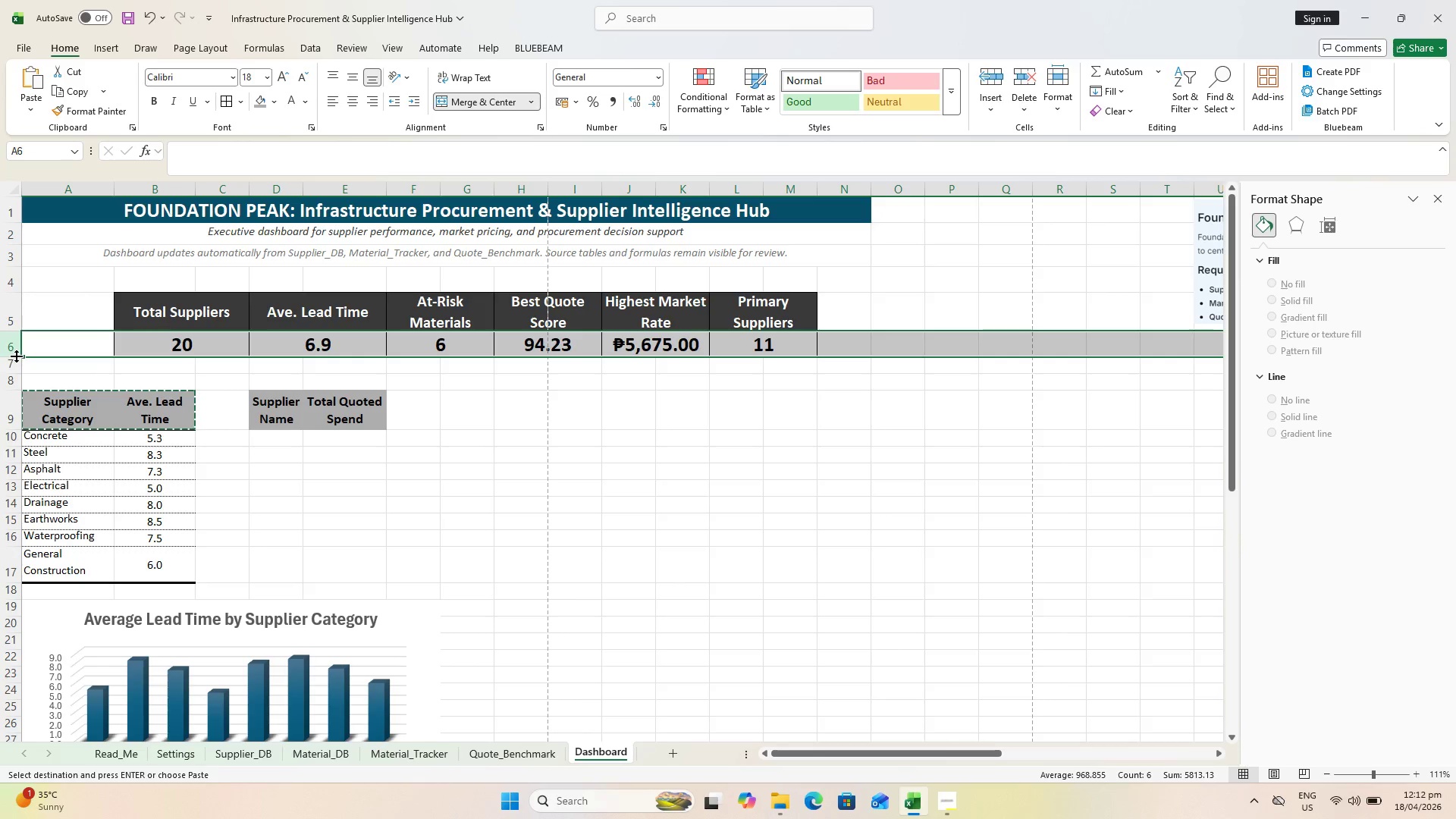 
wait(6.88)
 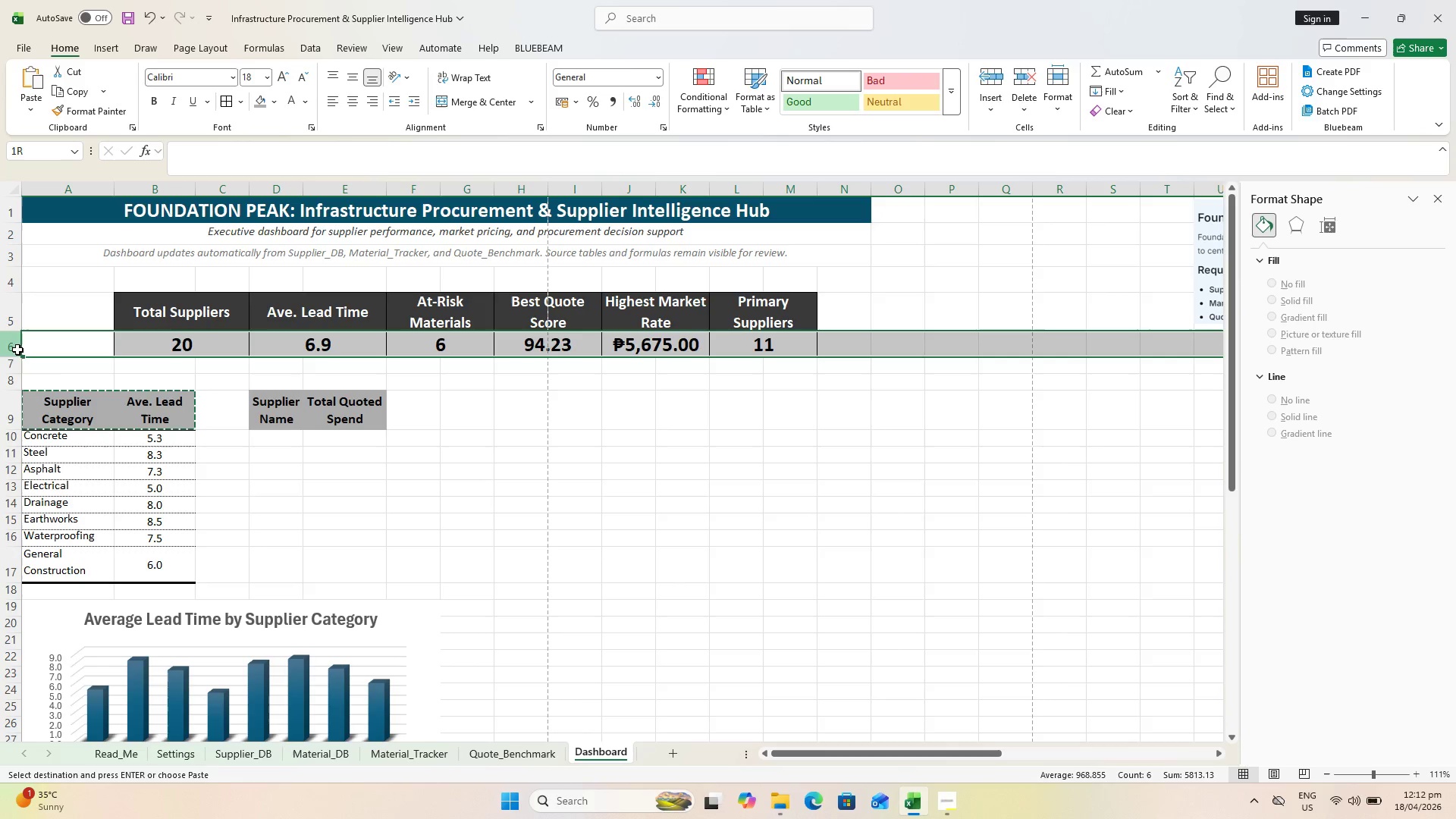 
left_click([587, 432])
 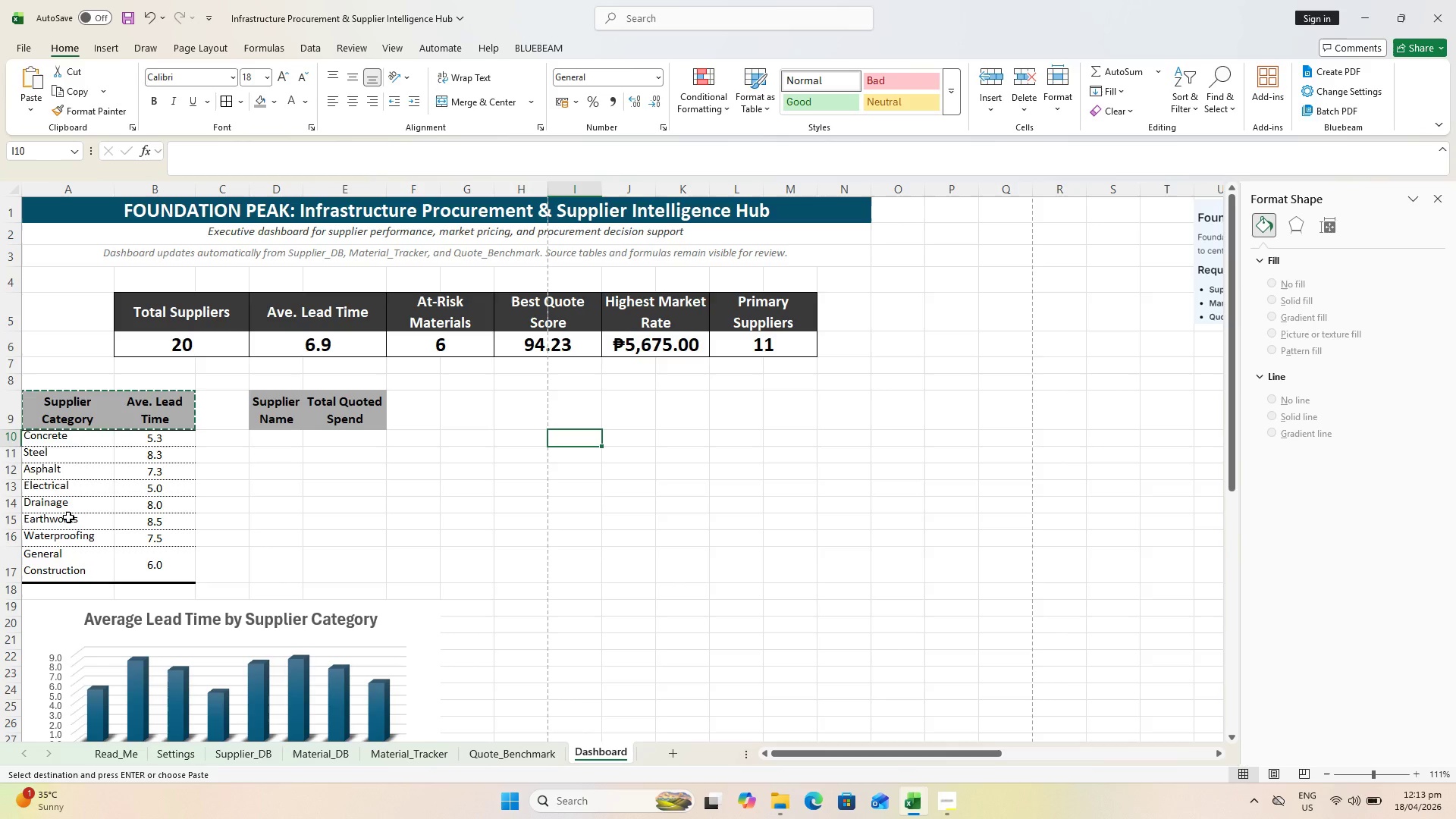 
wait(14.38)
 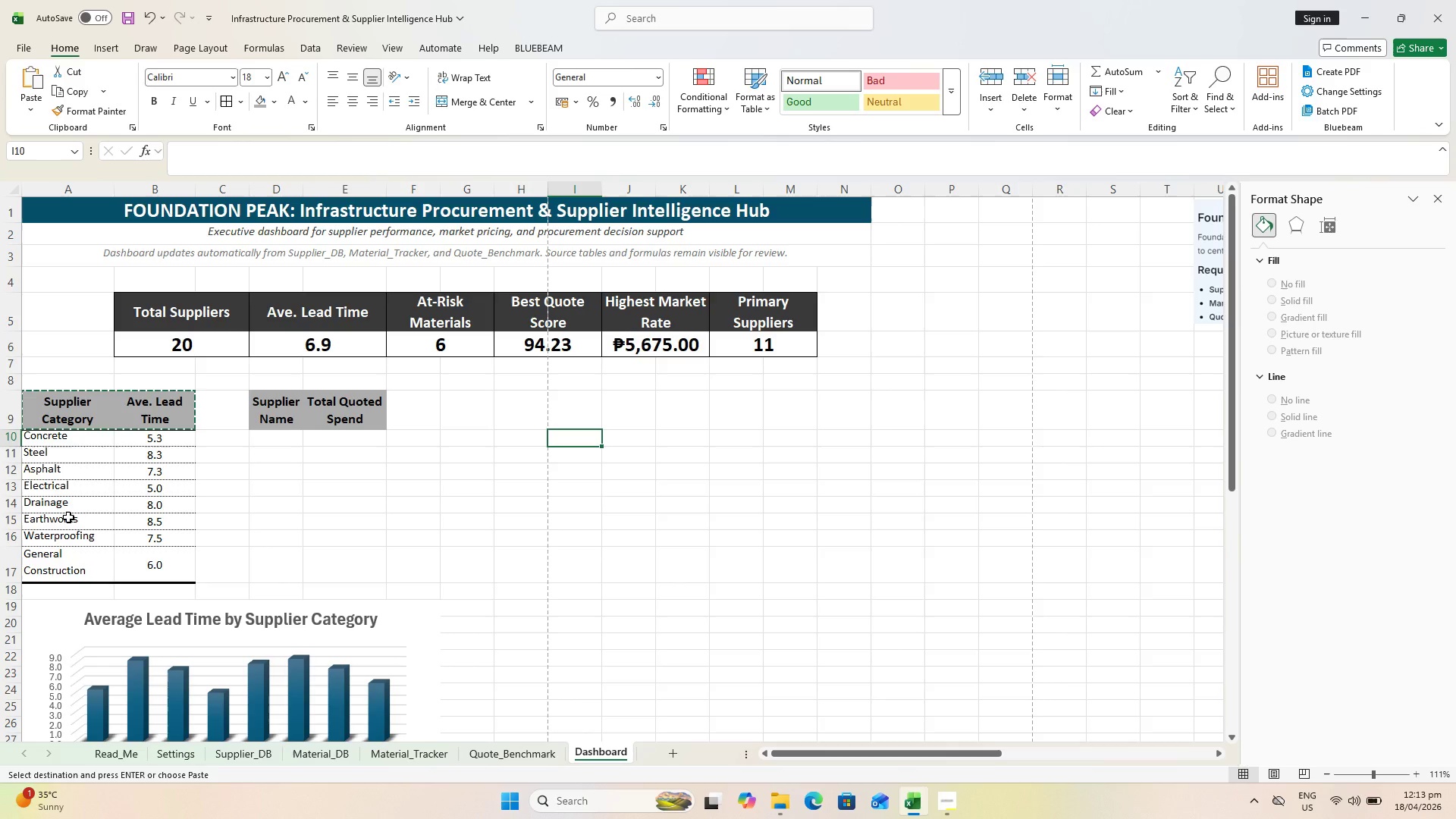 
left_click([15, 363])
 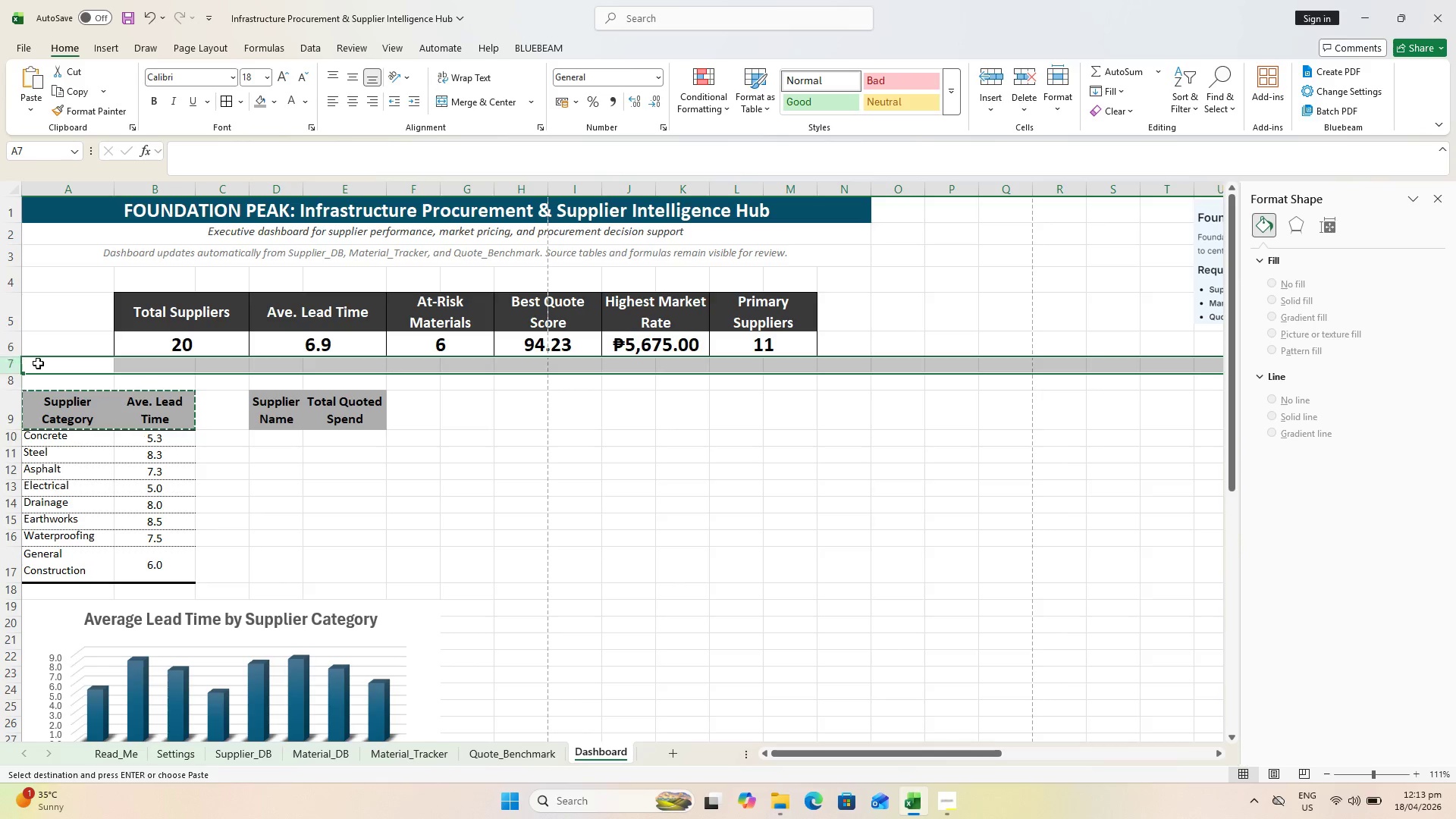 
key(Control+Shift+Equal)
 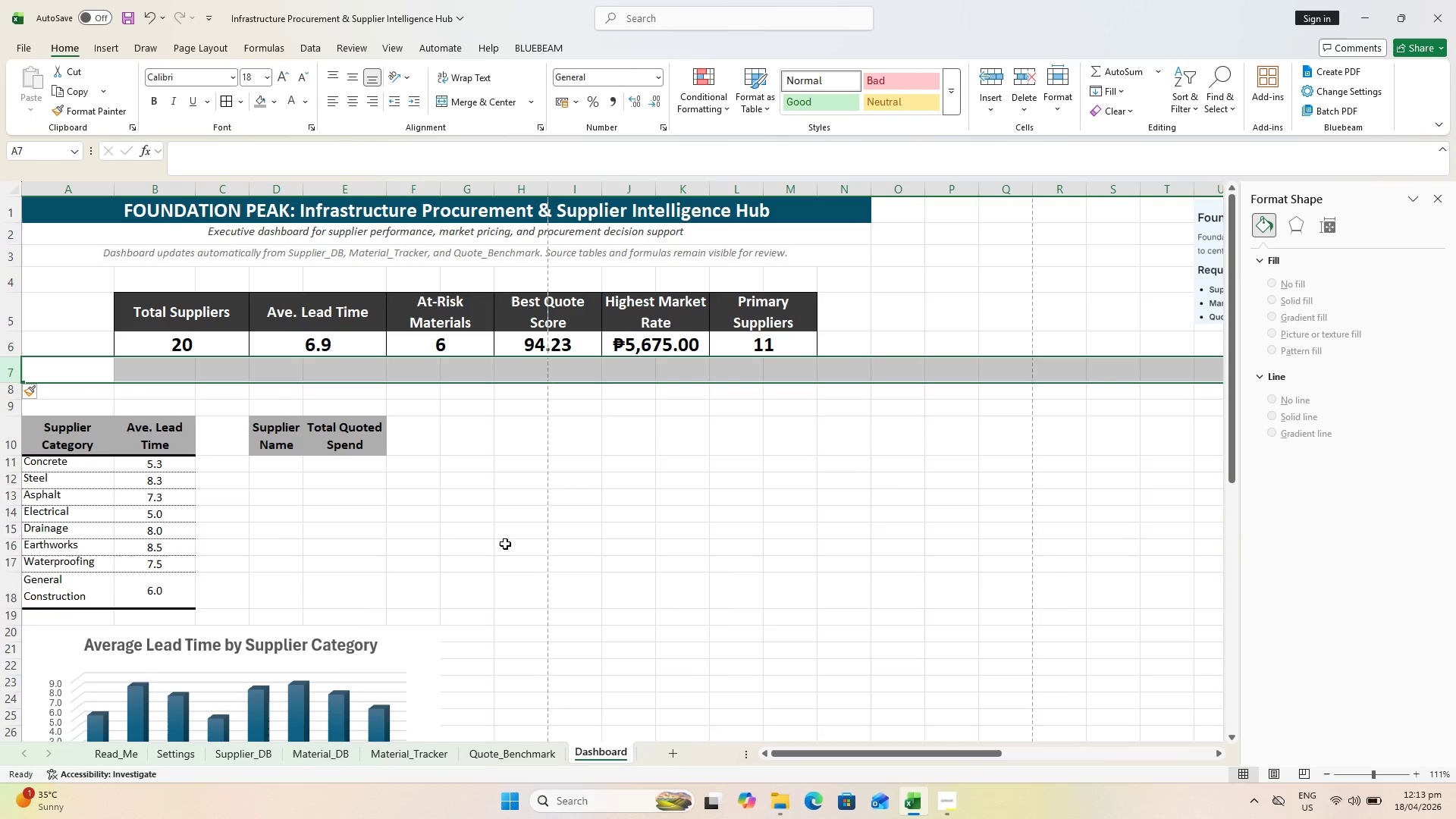 
left_click([309, 486])
 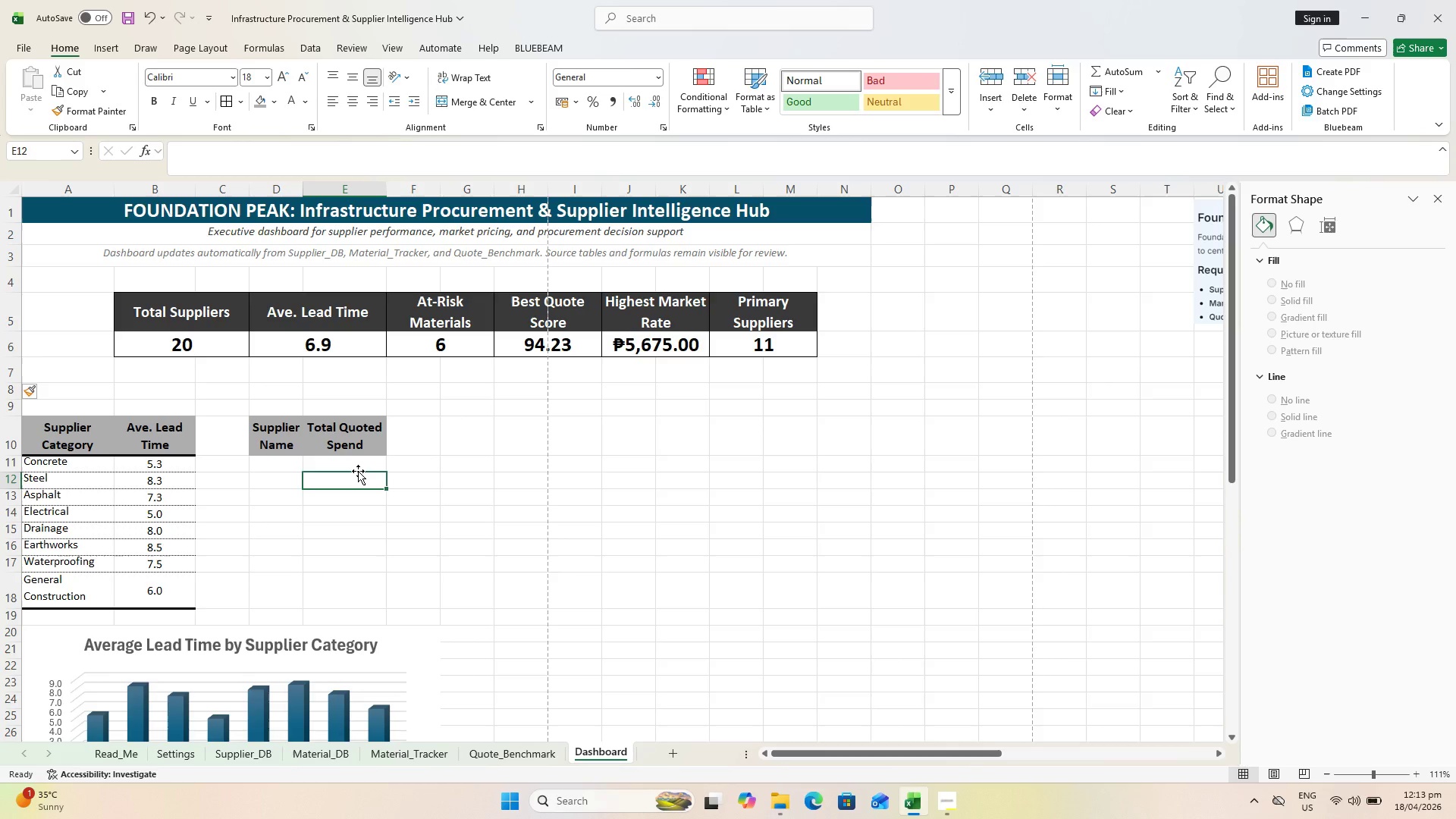 
wait(17.3)
 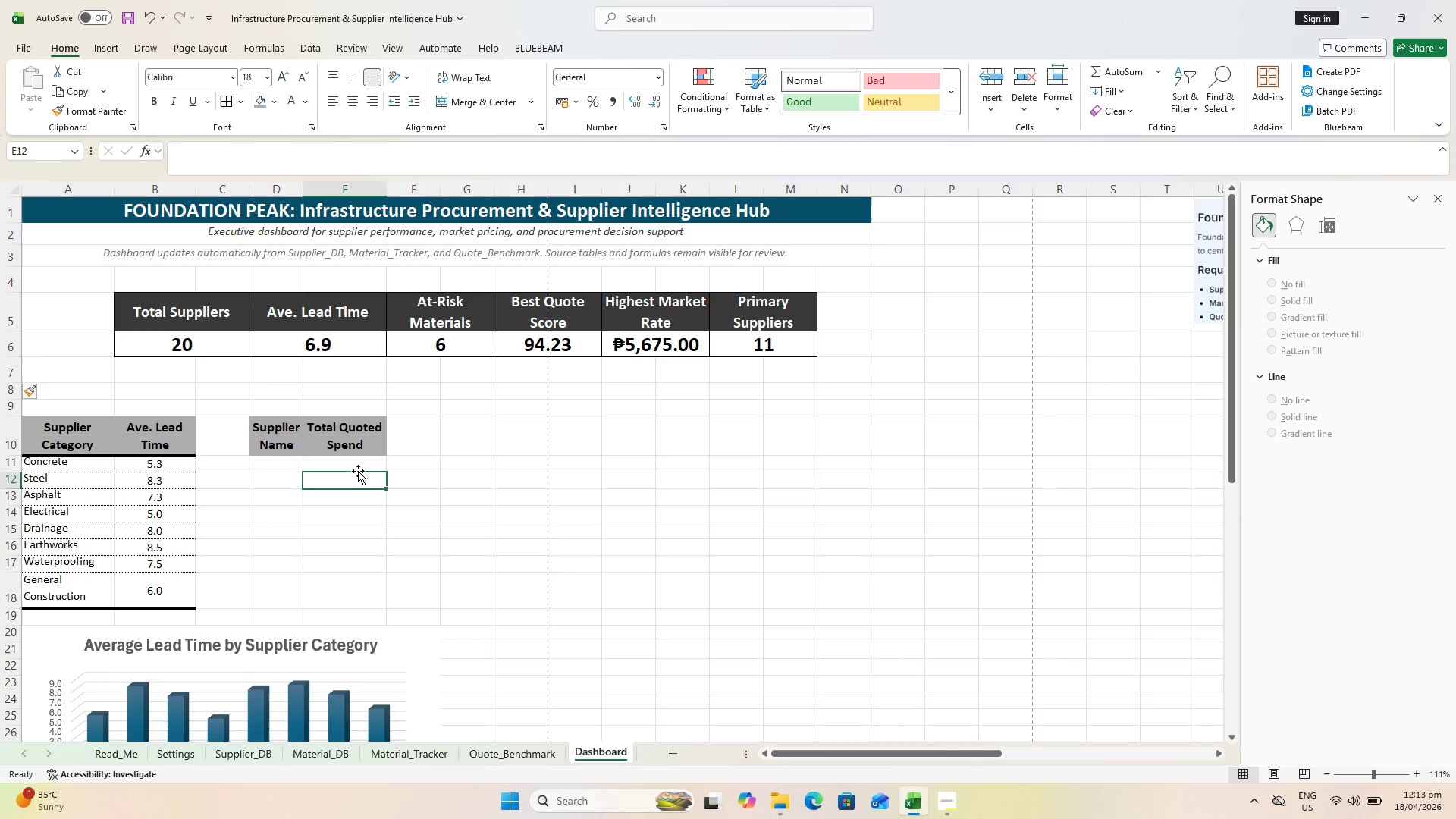 
scroll: coordinate [294, 564], scroll_direction: down, amount: 2.0
 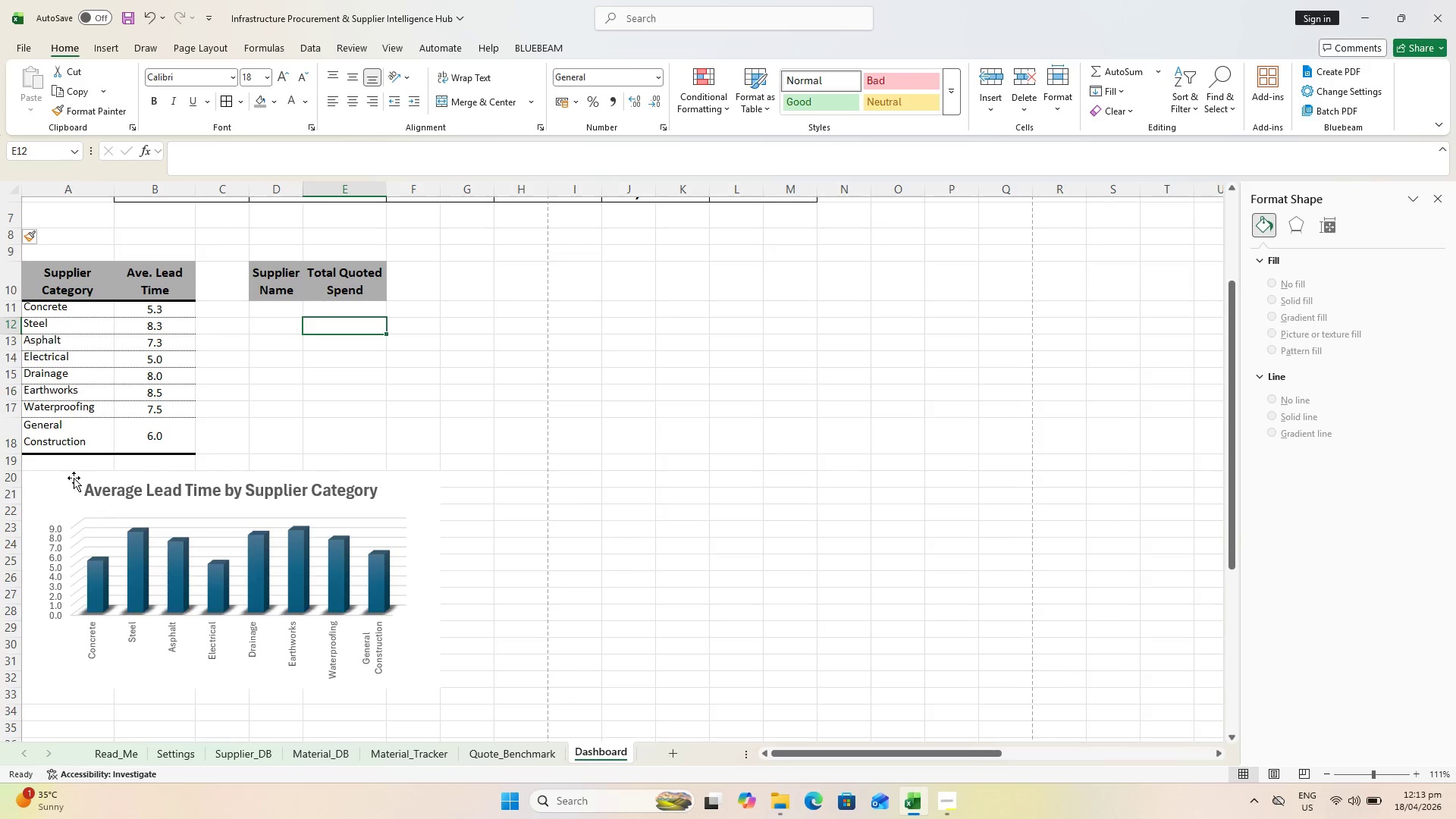 
left_click_drag(start_coordinate=[65, 484], to_coordinate=[60, 685])
 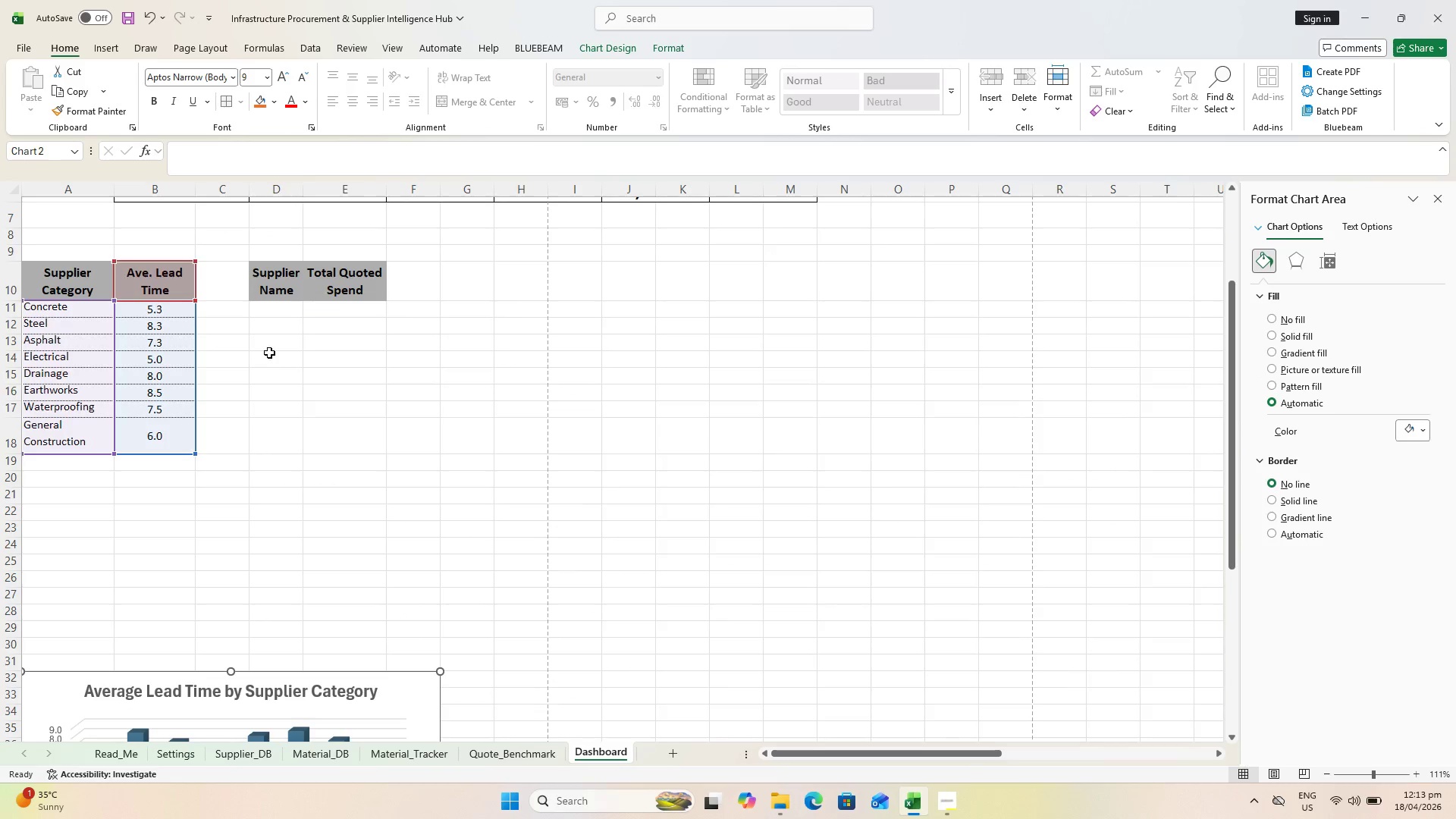 
left_click([269, 352])
 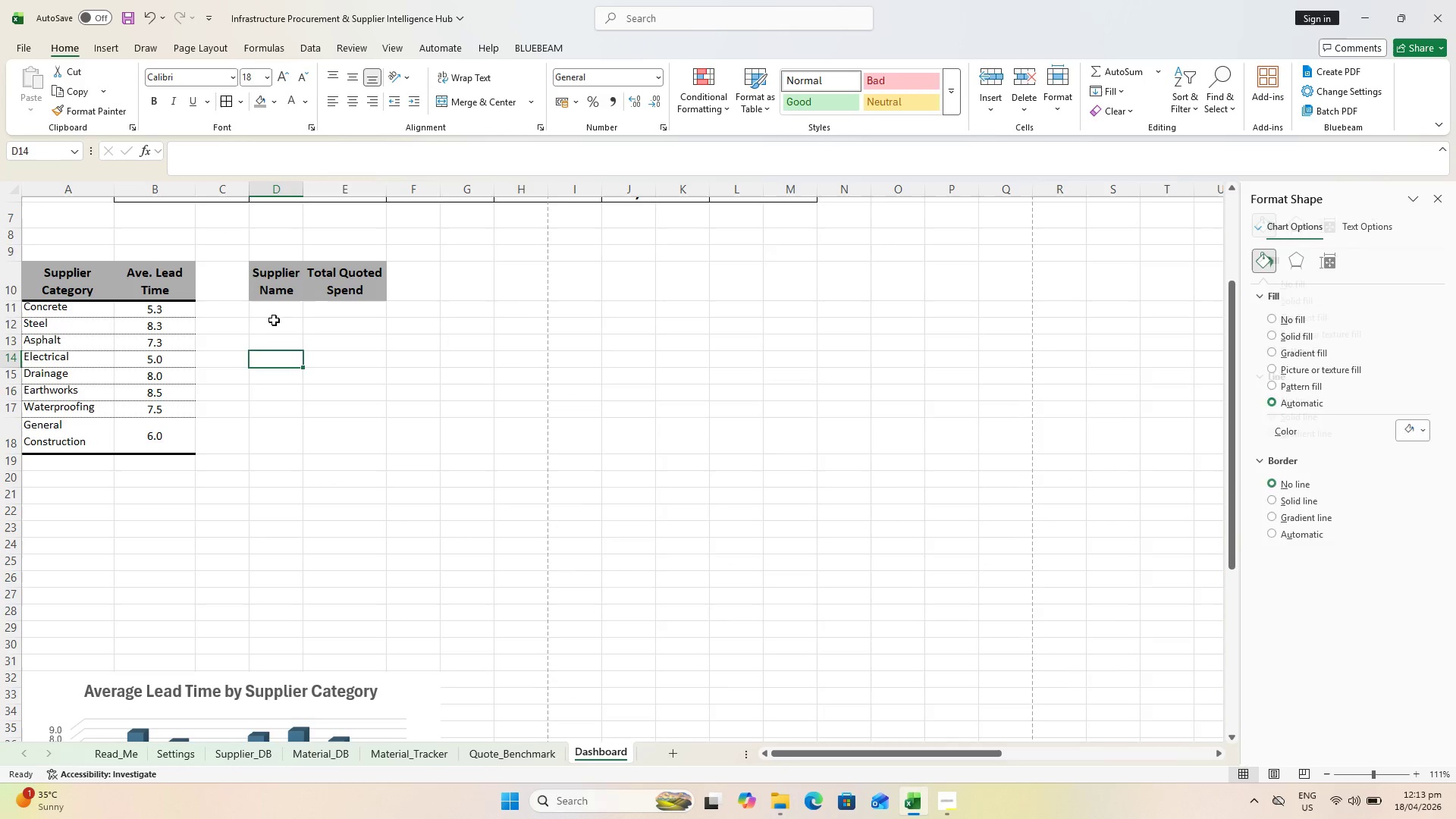 
left_click([274, 315])
 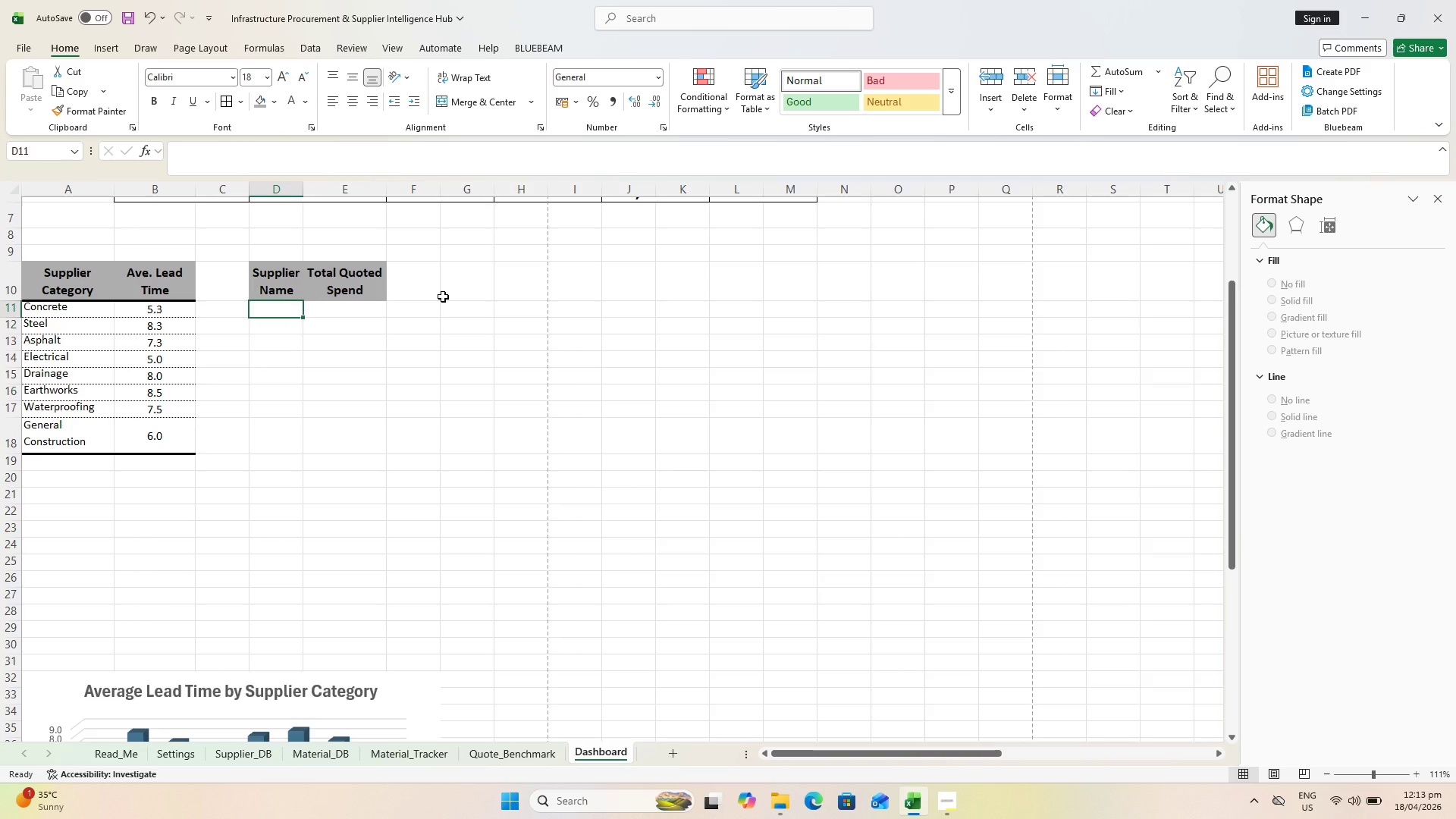 
wait(5.47)
 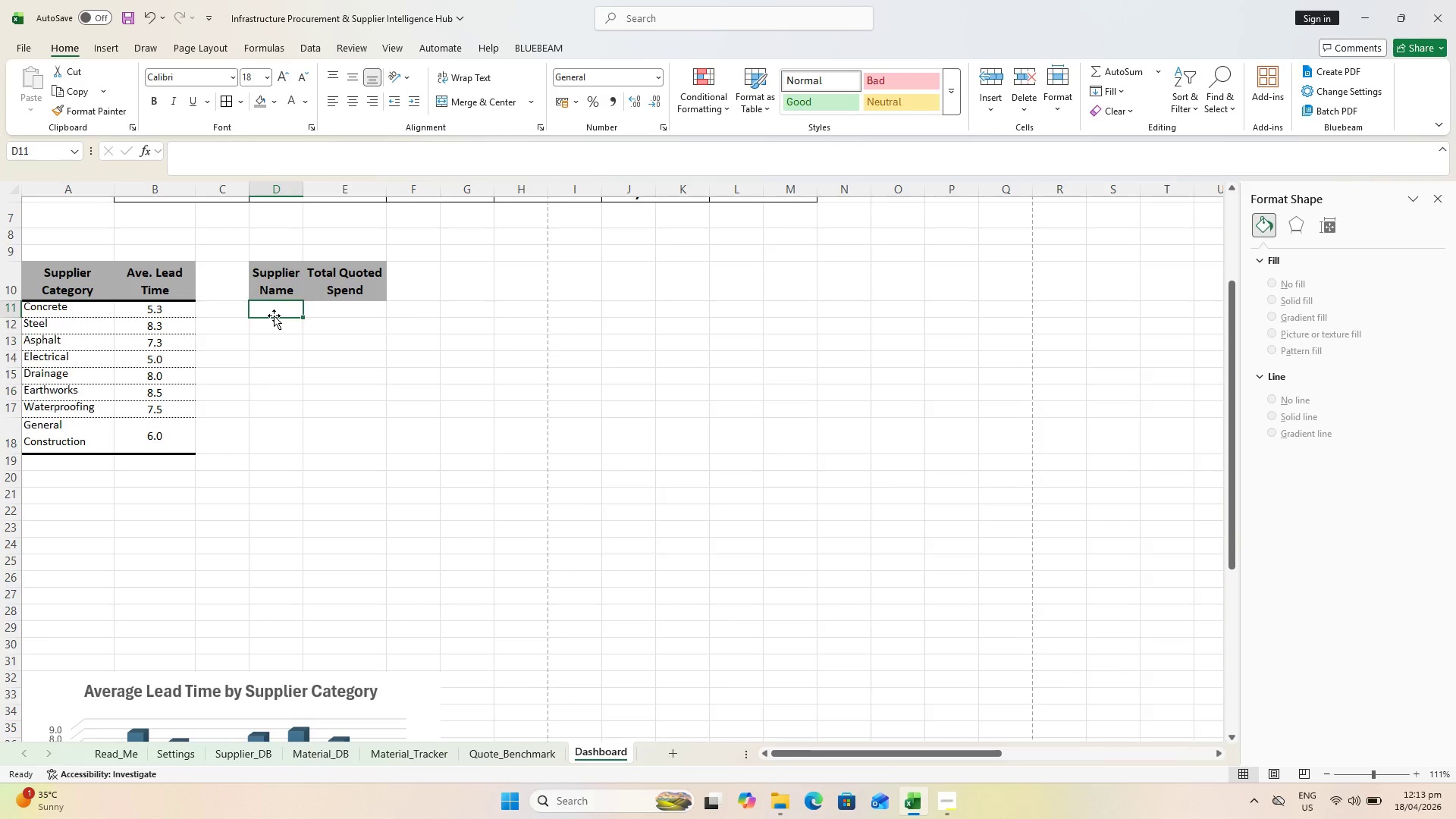 
left_click([472, 284])
 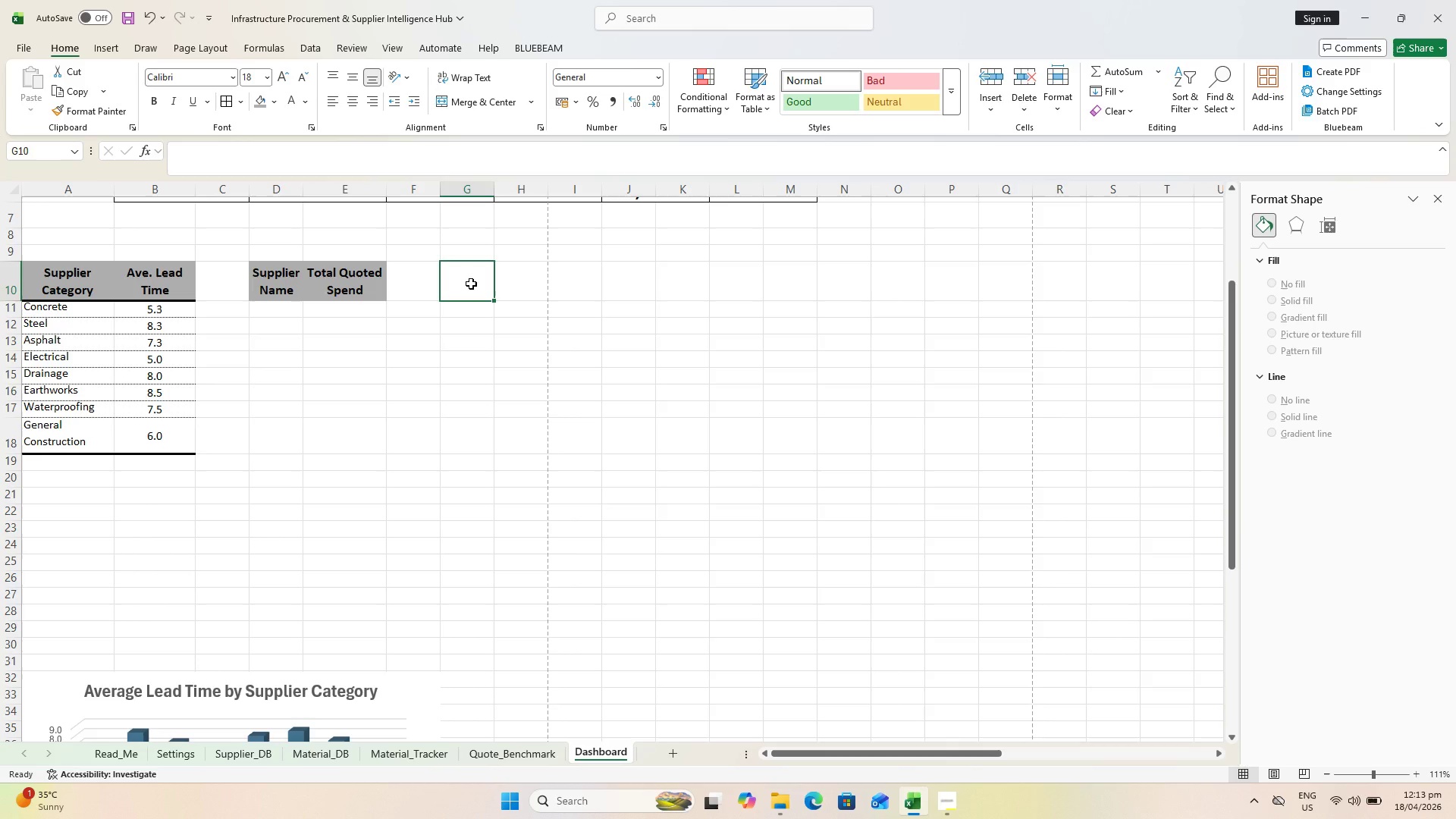 
wait(7.42)
 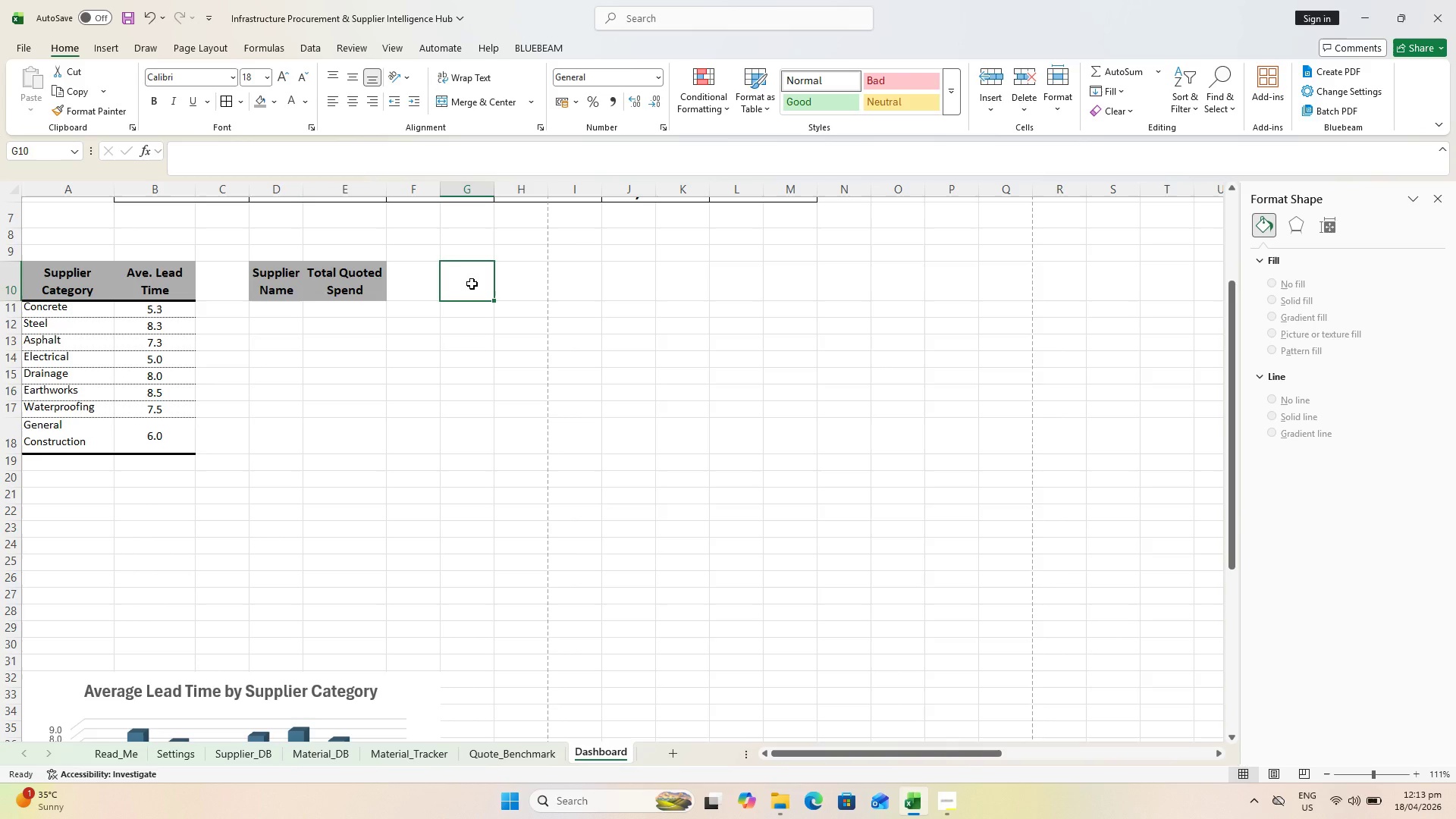 
left_click_drag(start_coordinate=[60, 689], to_coordinate=[46, 621])
 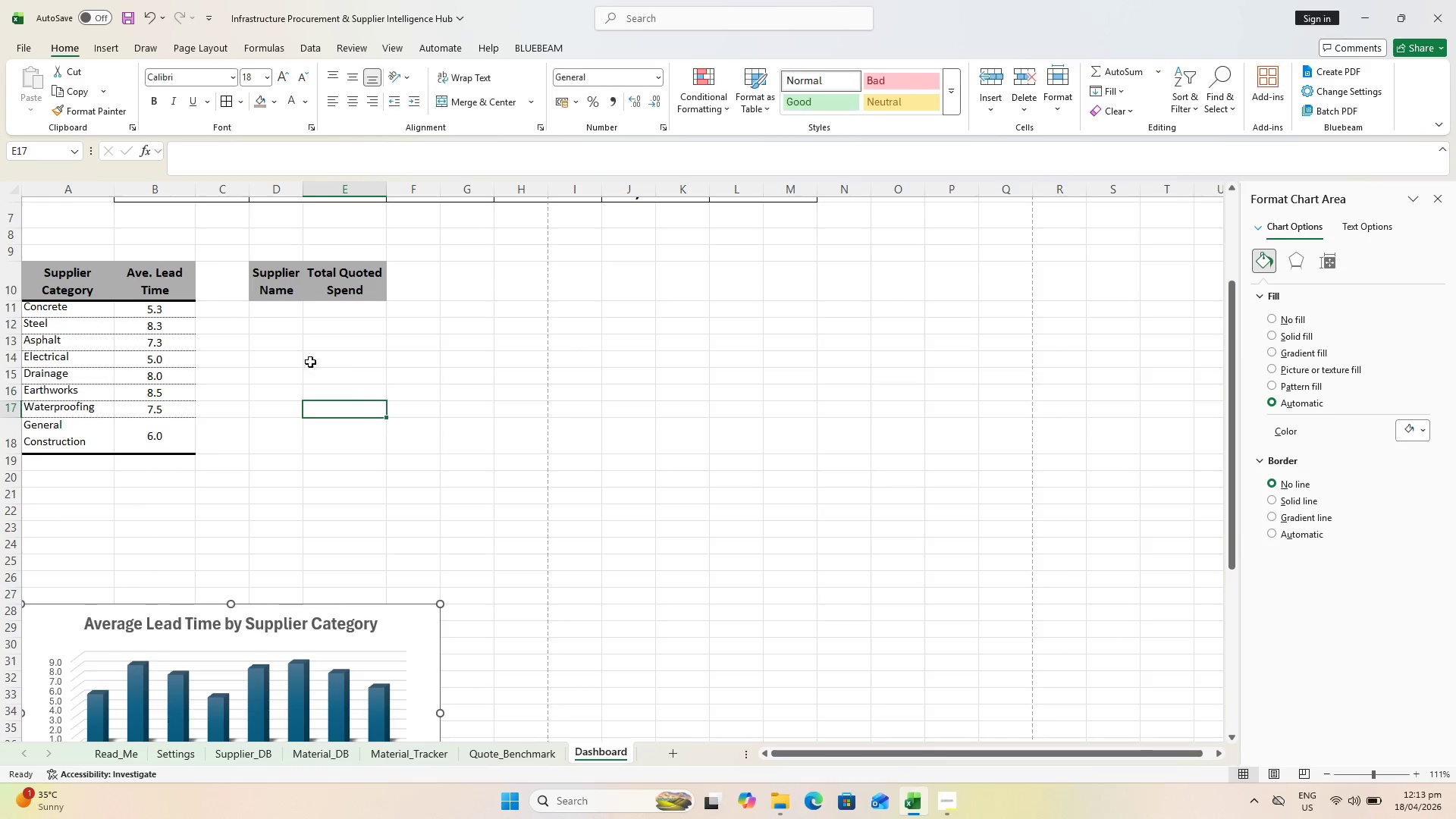 
left_click([281, 318])
 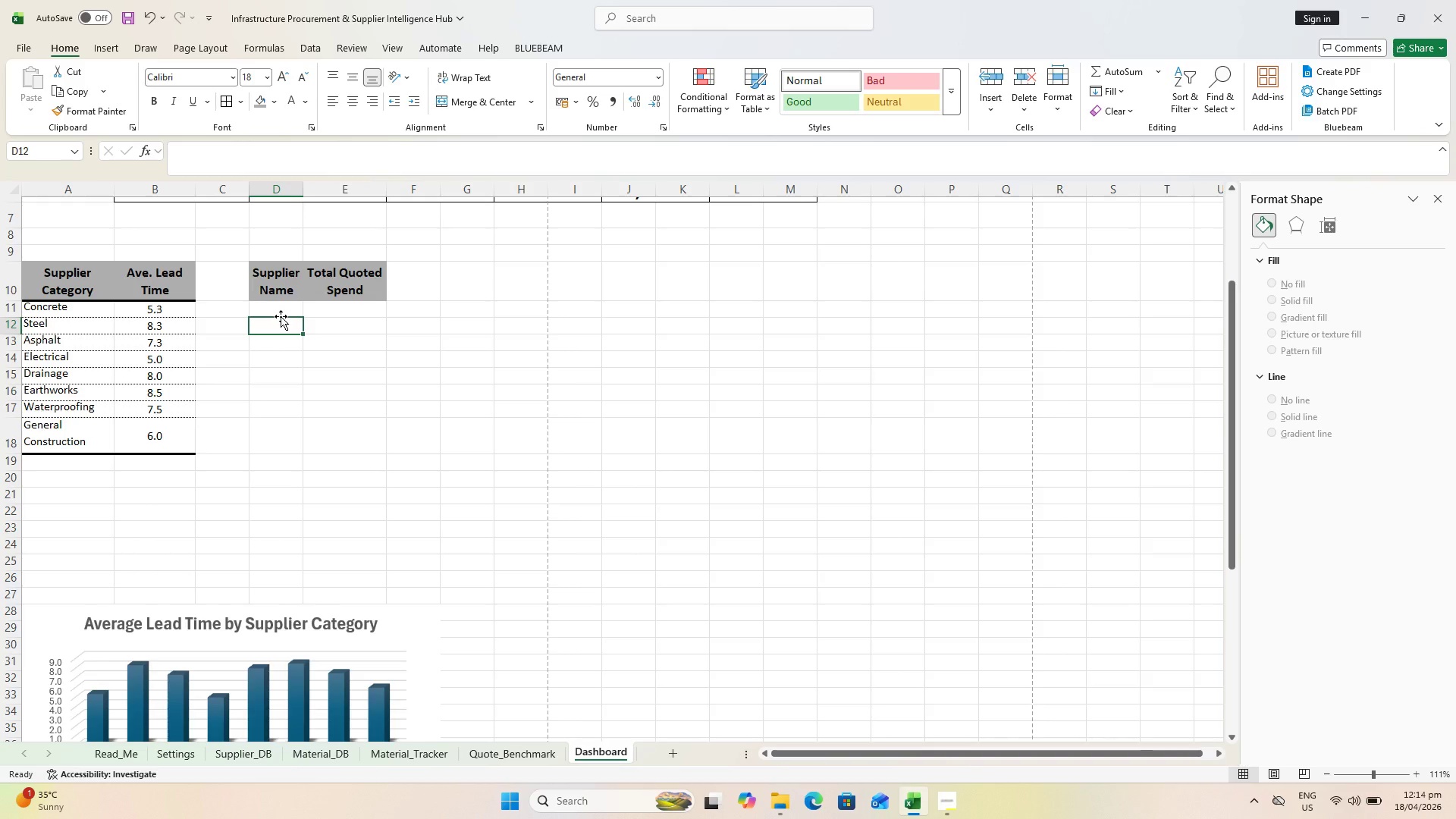 
wait(27.42)
 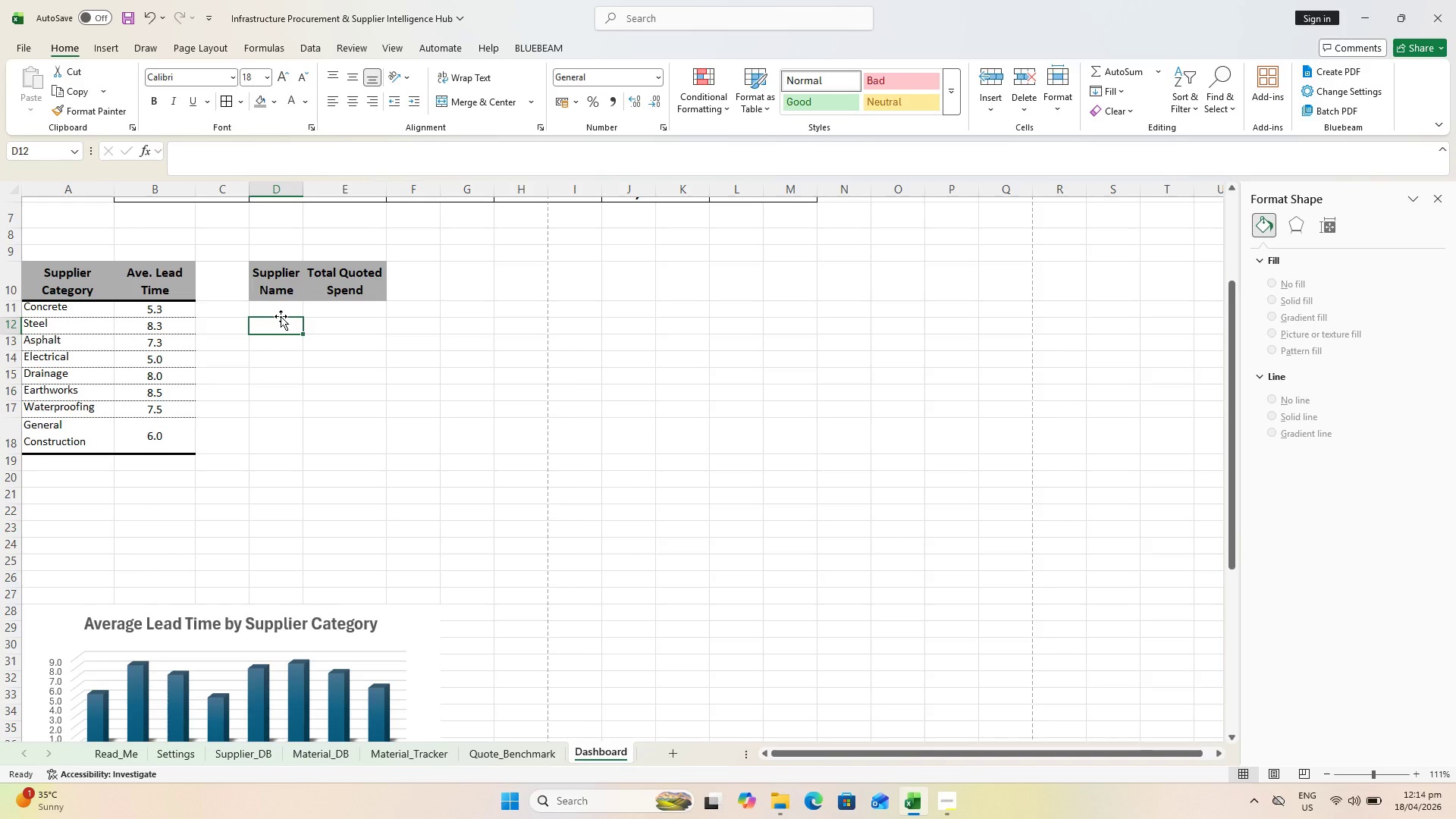 
left_click_drag(start_coordinate=[274, 310], to_coordinate=[284, 548])
 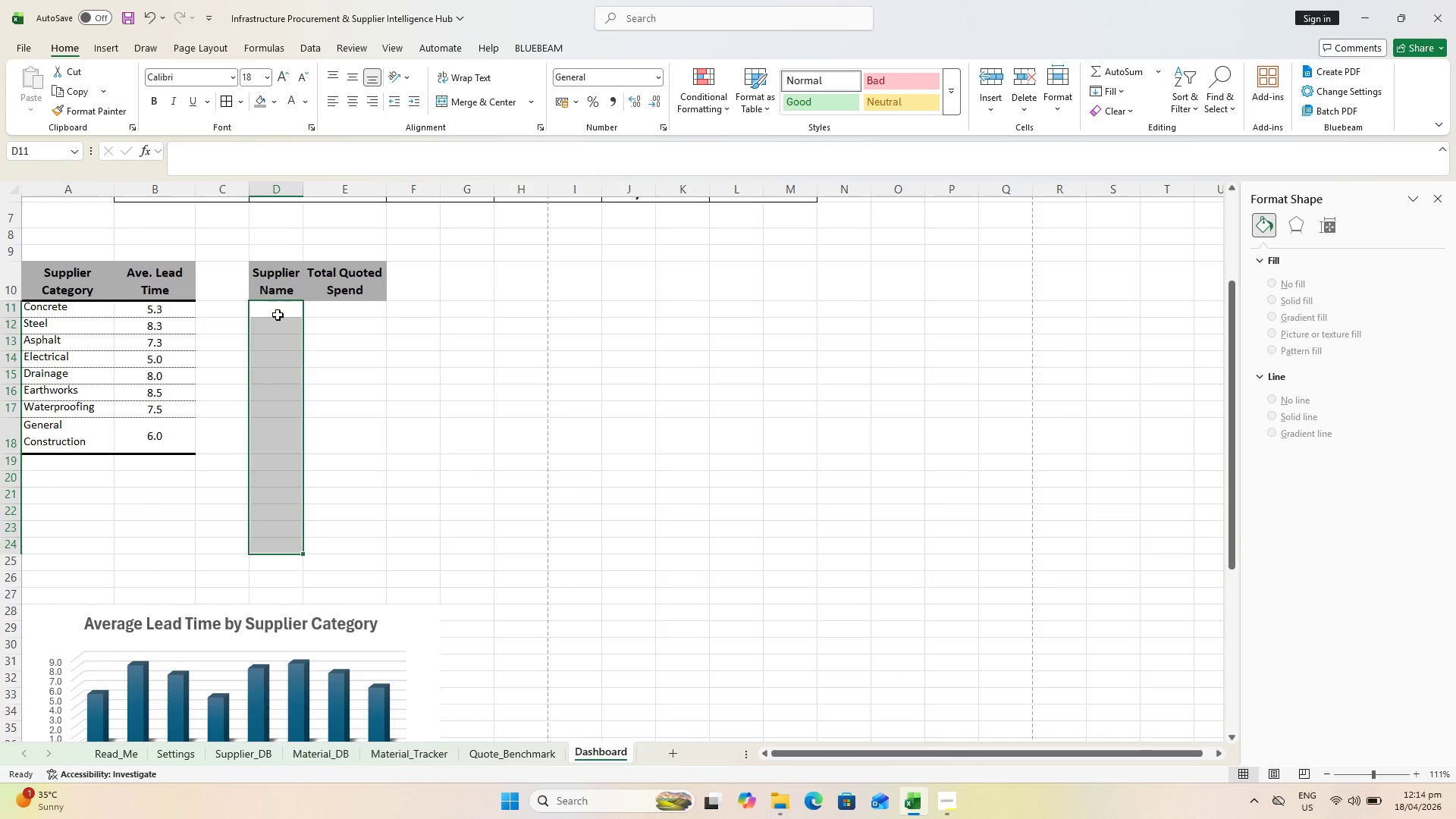 
left_click([278, 315])
 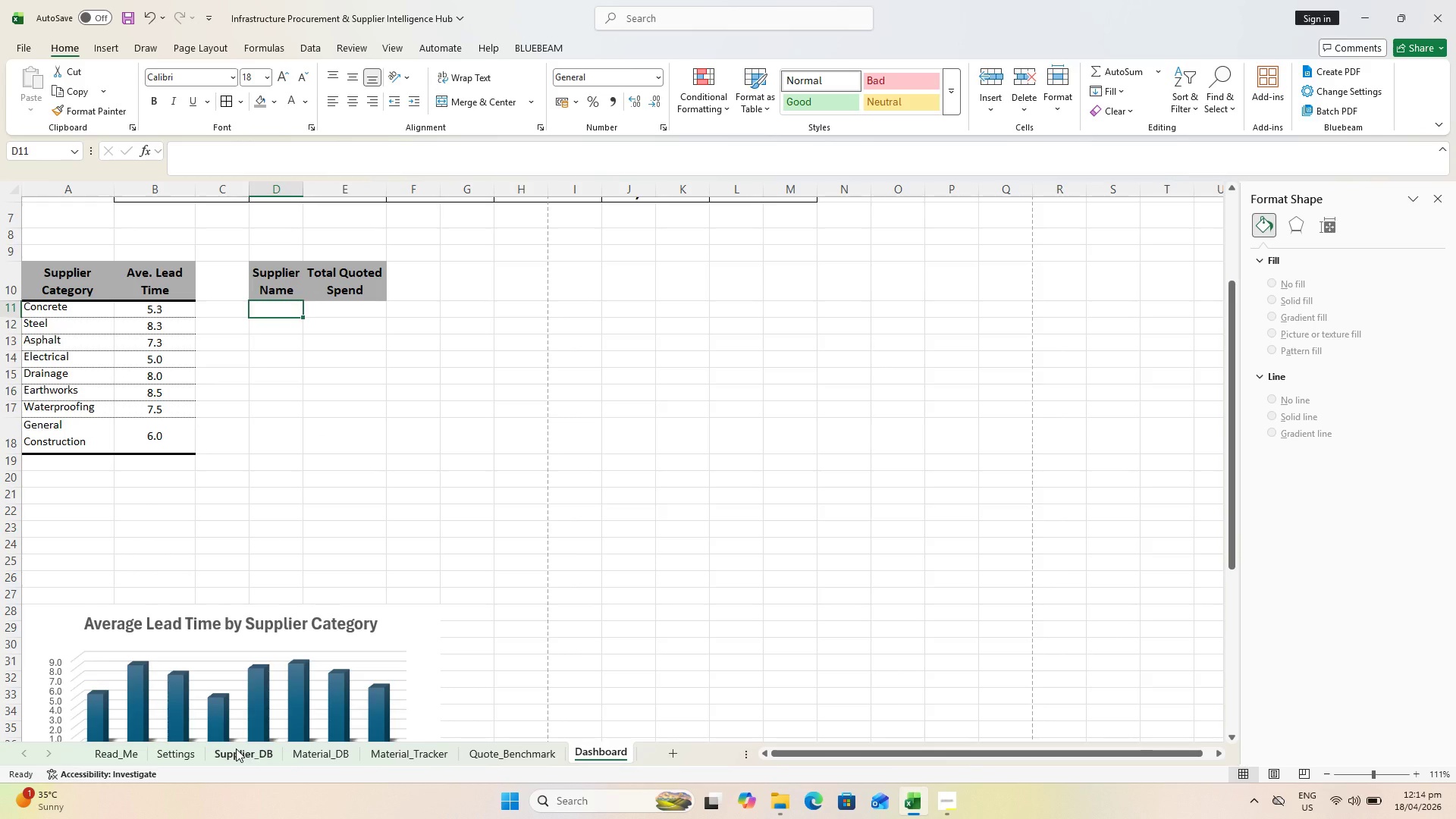 
wait(7.05)
 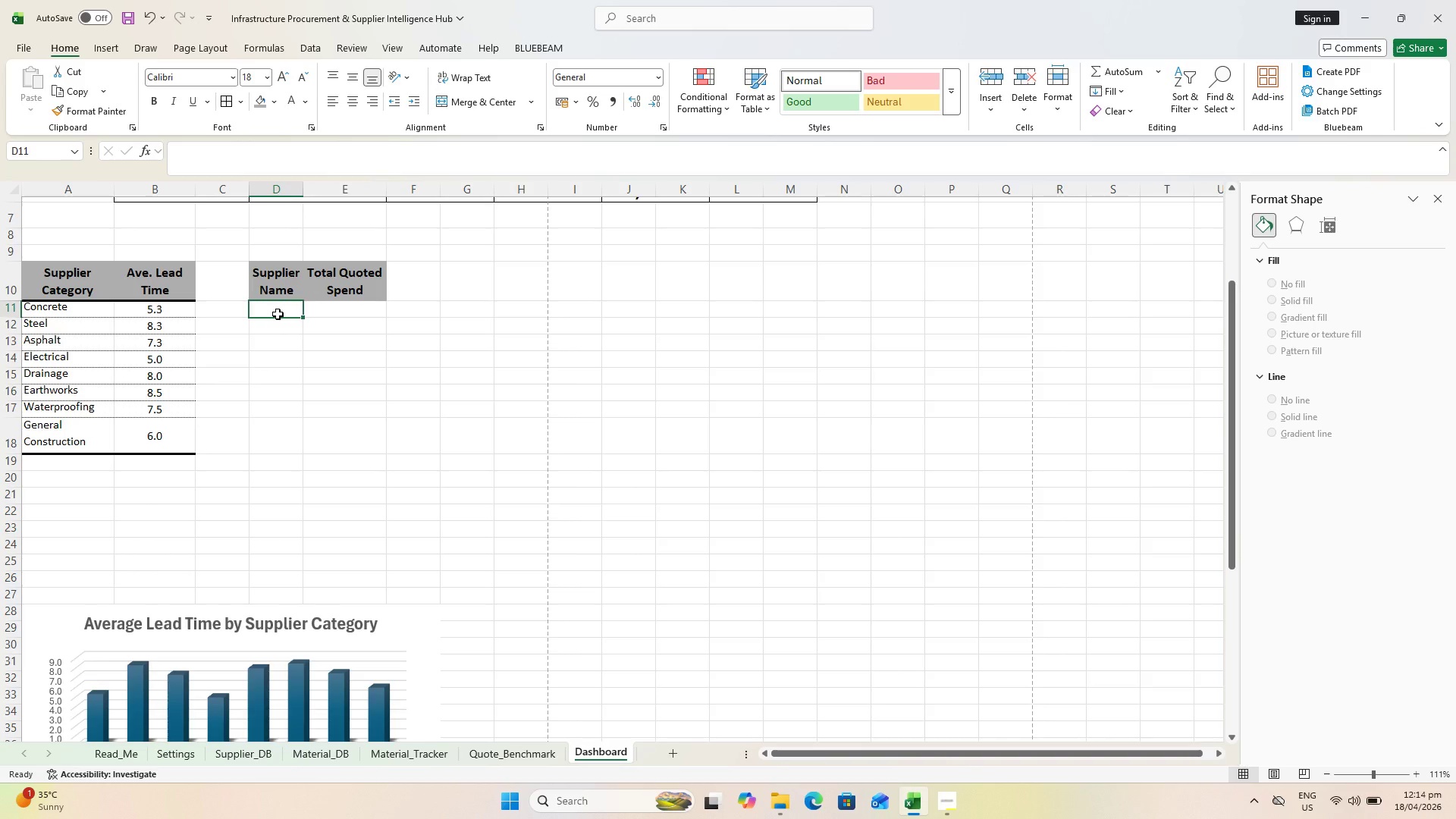 
left_click([511, 763])
 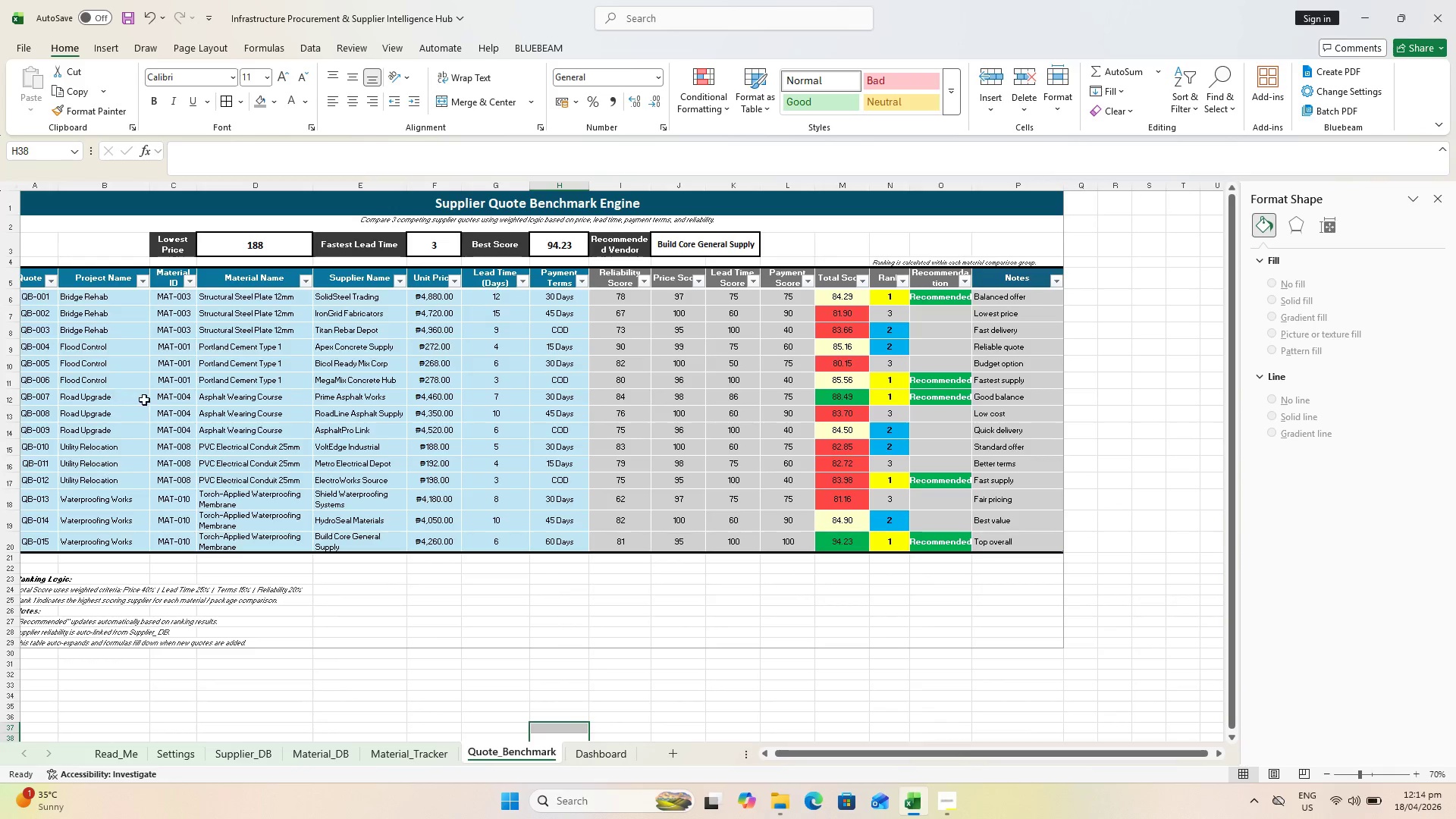 
scroll: coordinate [182, 410], scroll_direction: up, amount: 1.0
 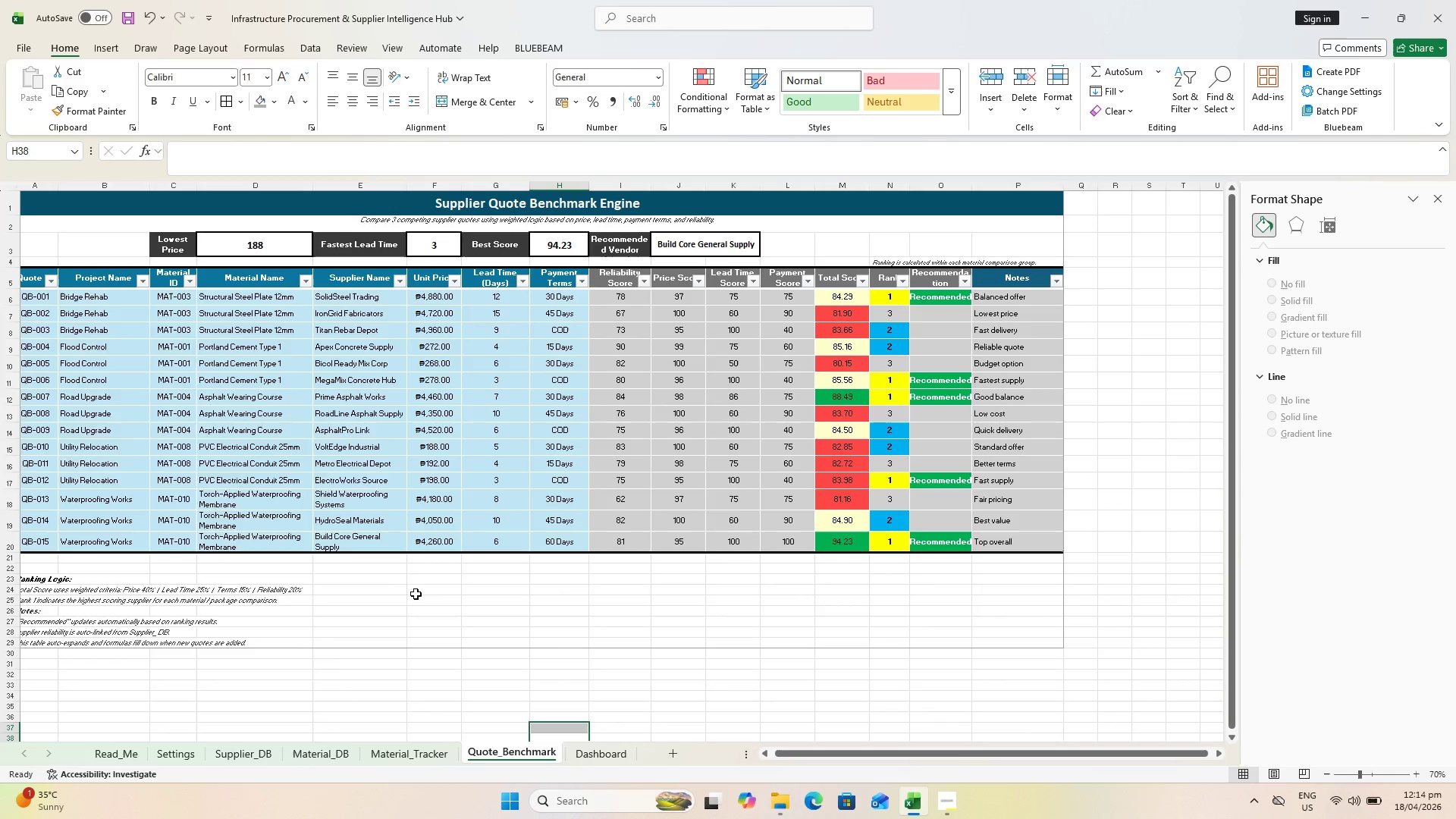 
left_click([400, 609])
 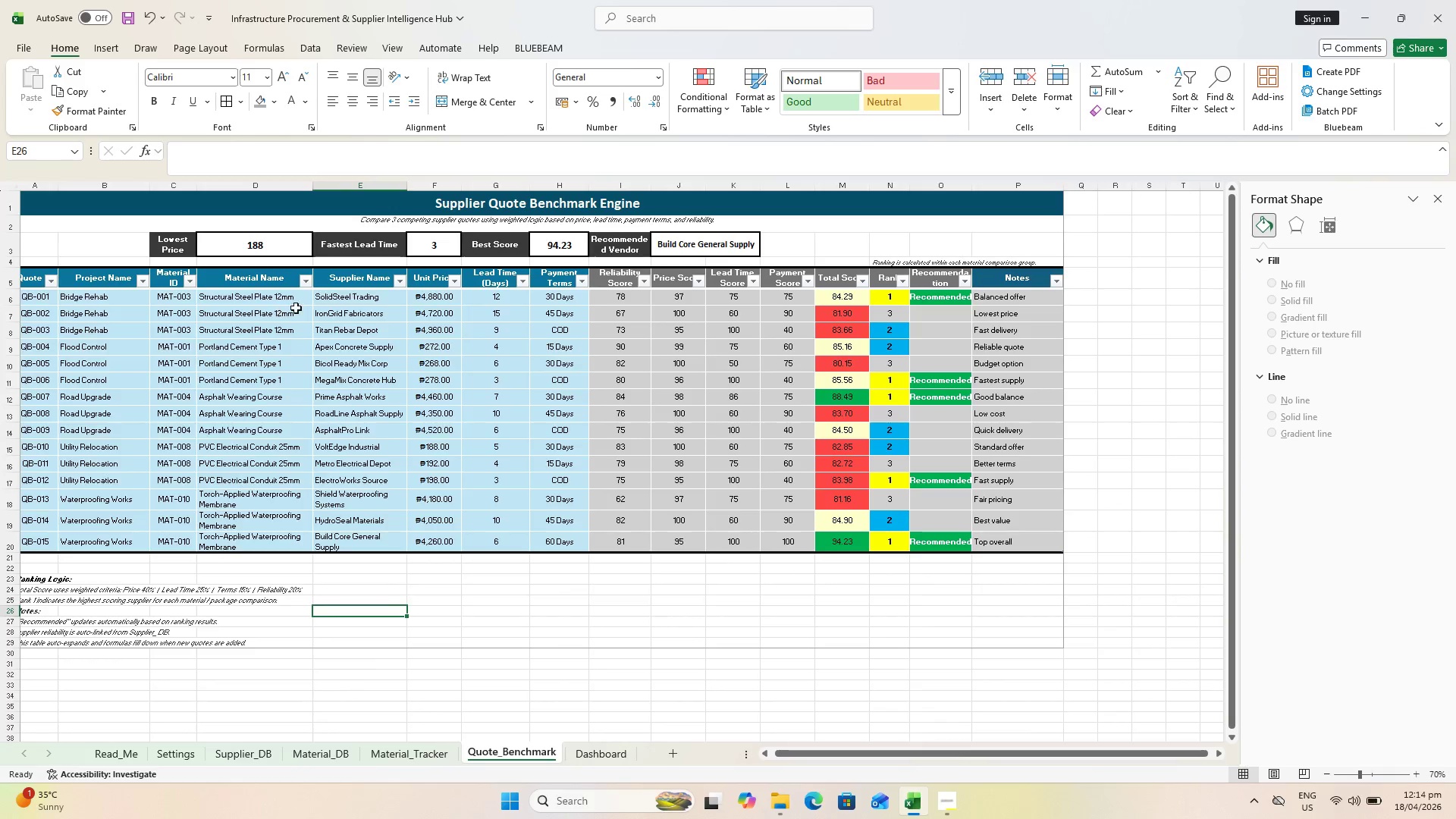 
left_click_drag(start_coordinate=[347, 300], to_coordinate=[377, 542])
 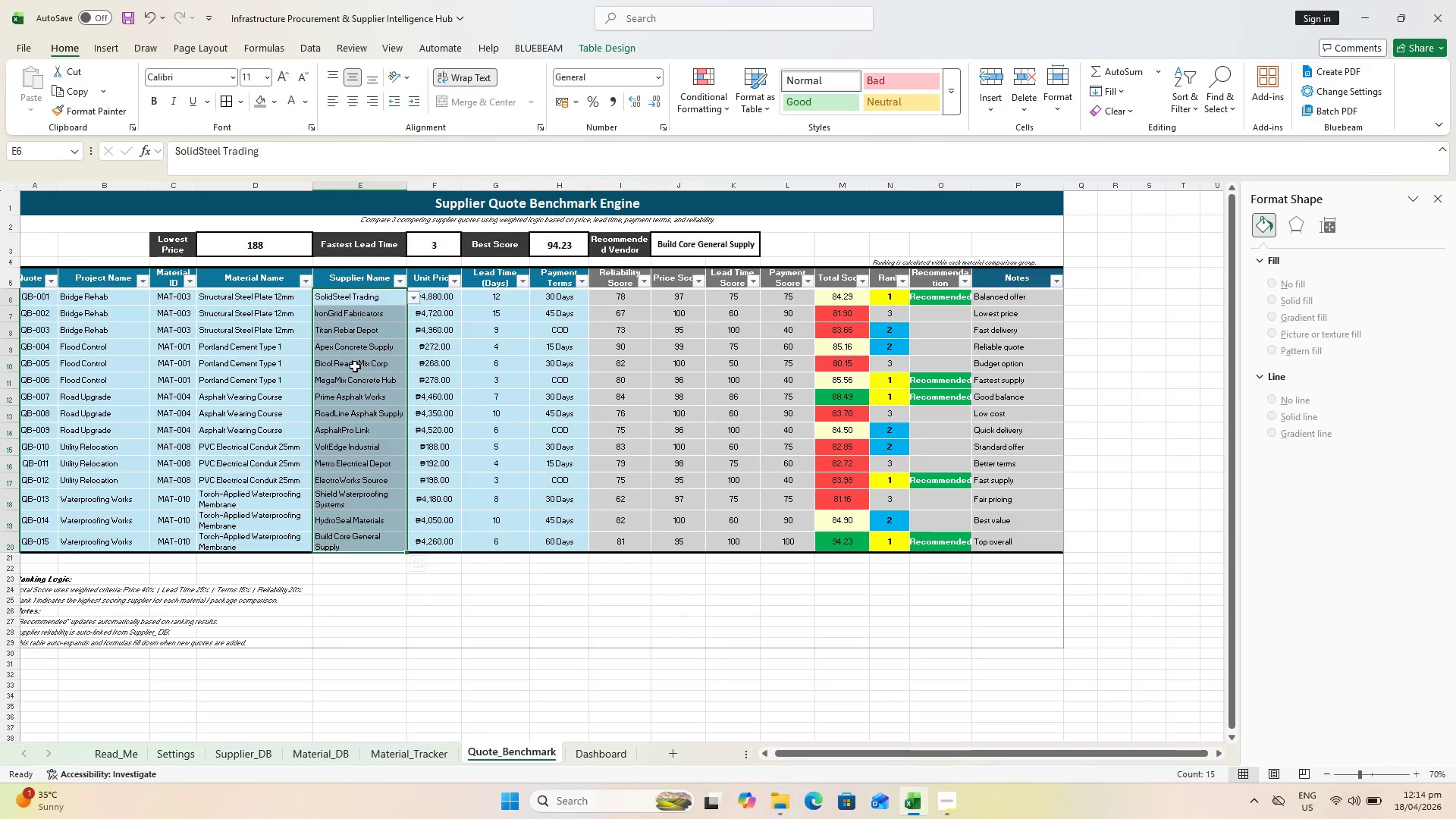 
mouse_move([343, 312])
 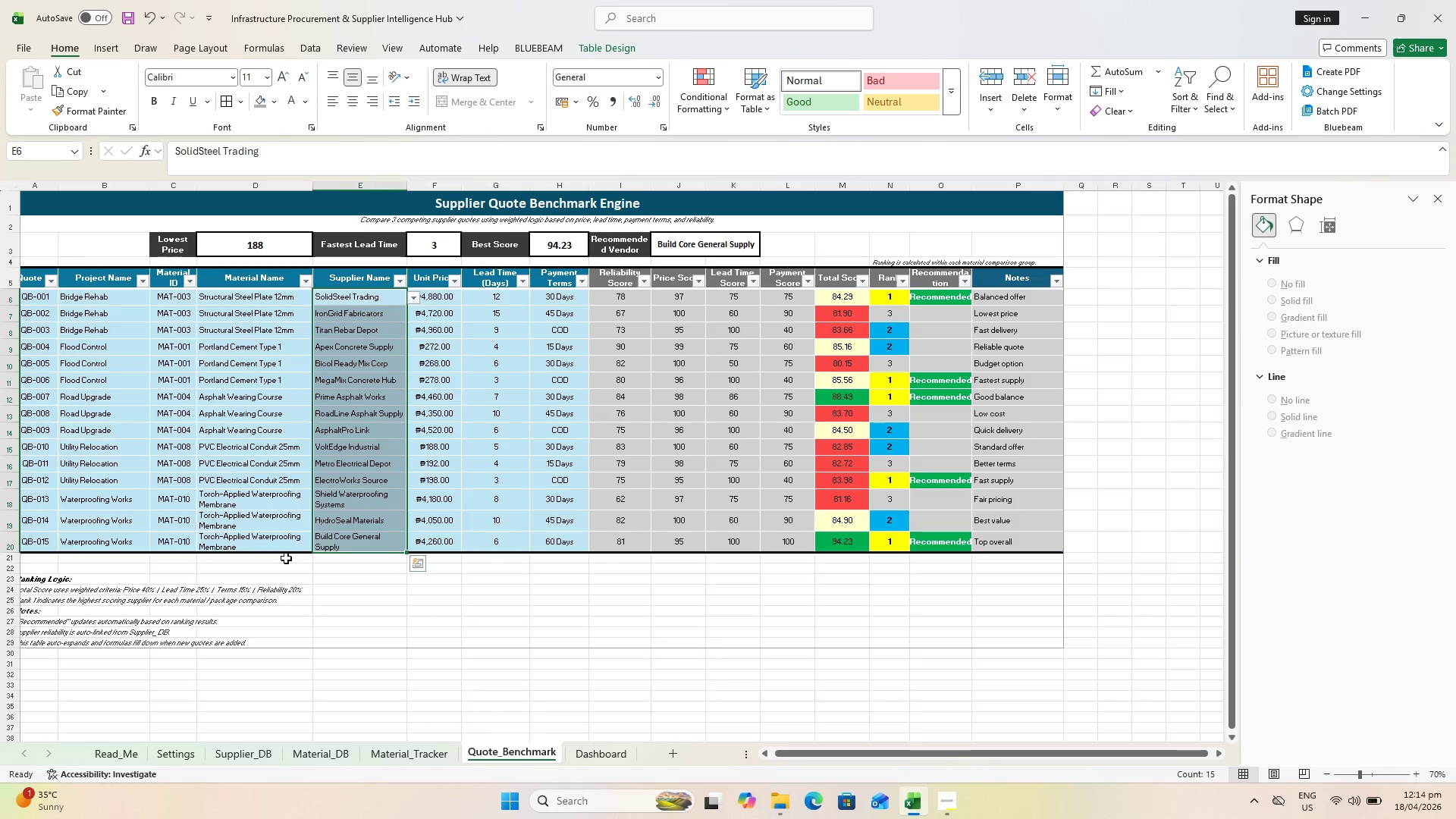 
key(Control+C)
 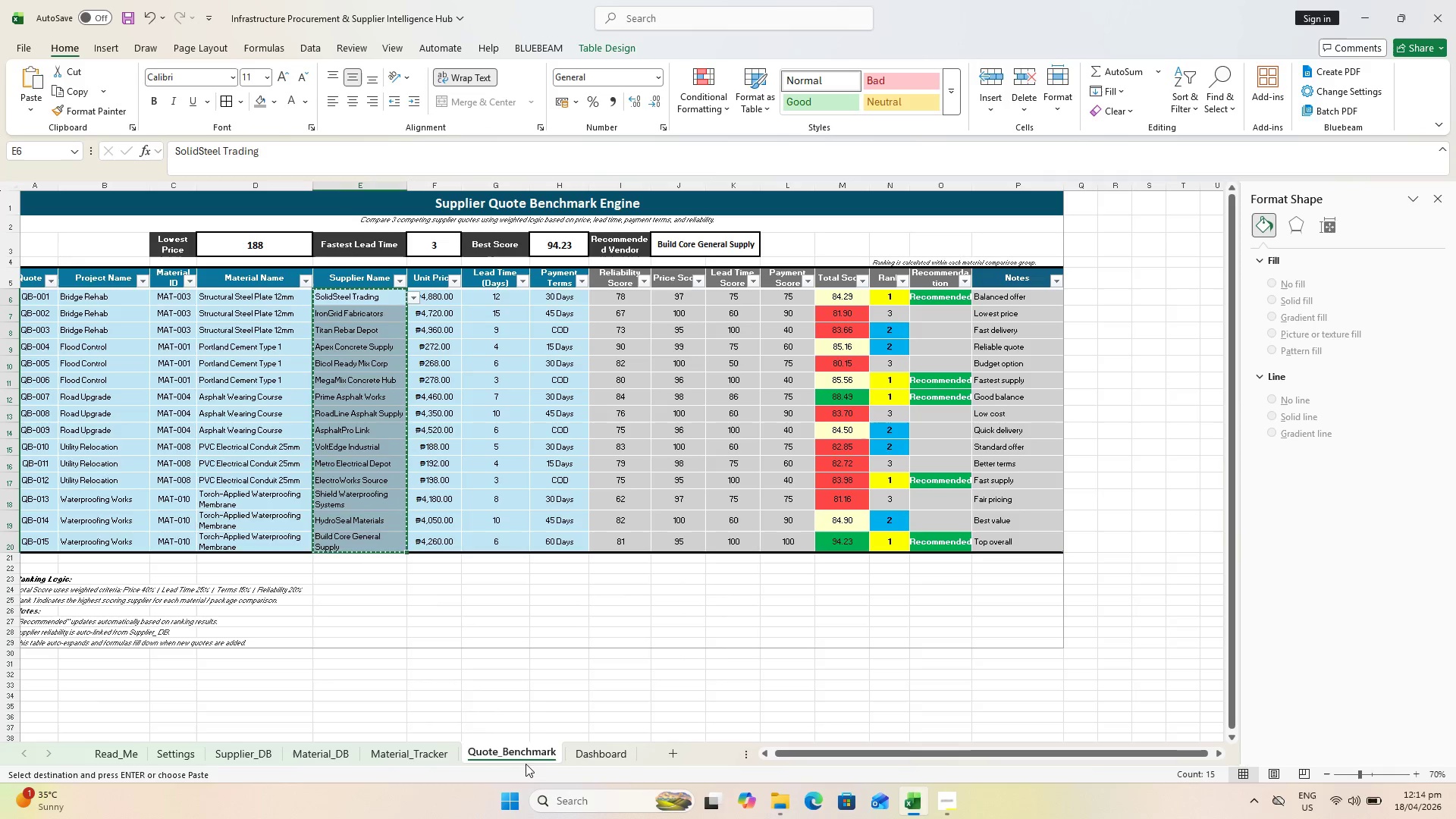 
left_click([573, 748])
 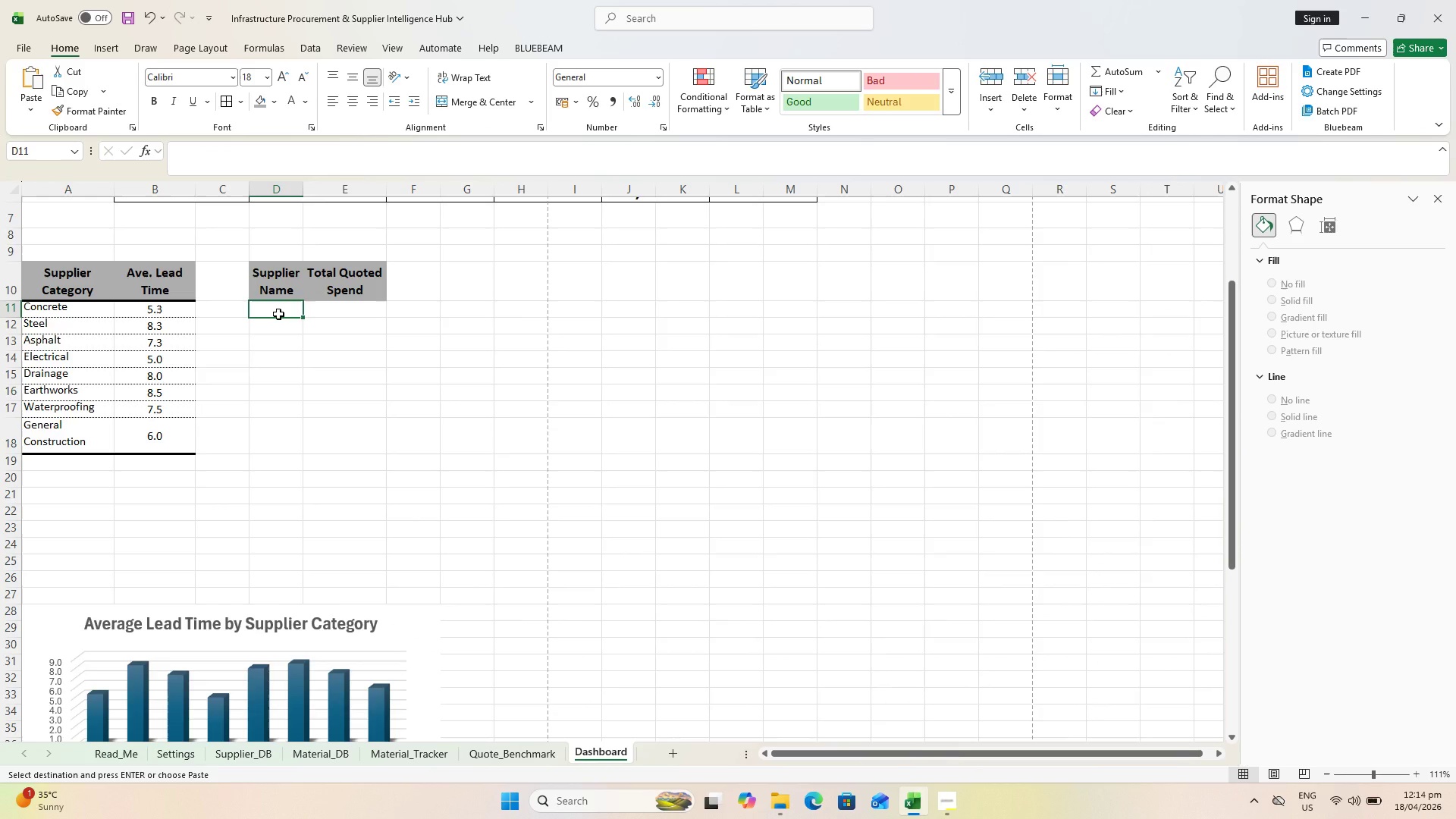 
key(Alt+Control+V)
 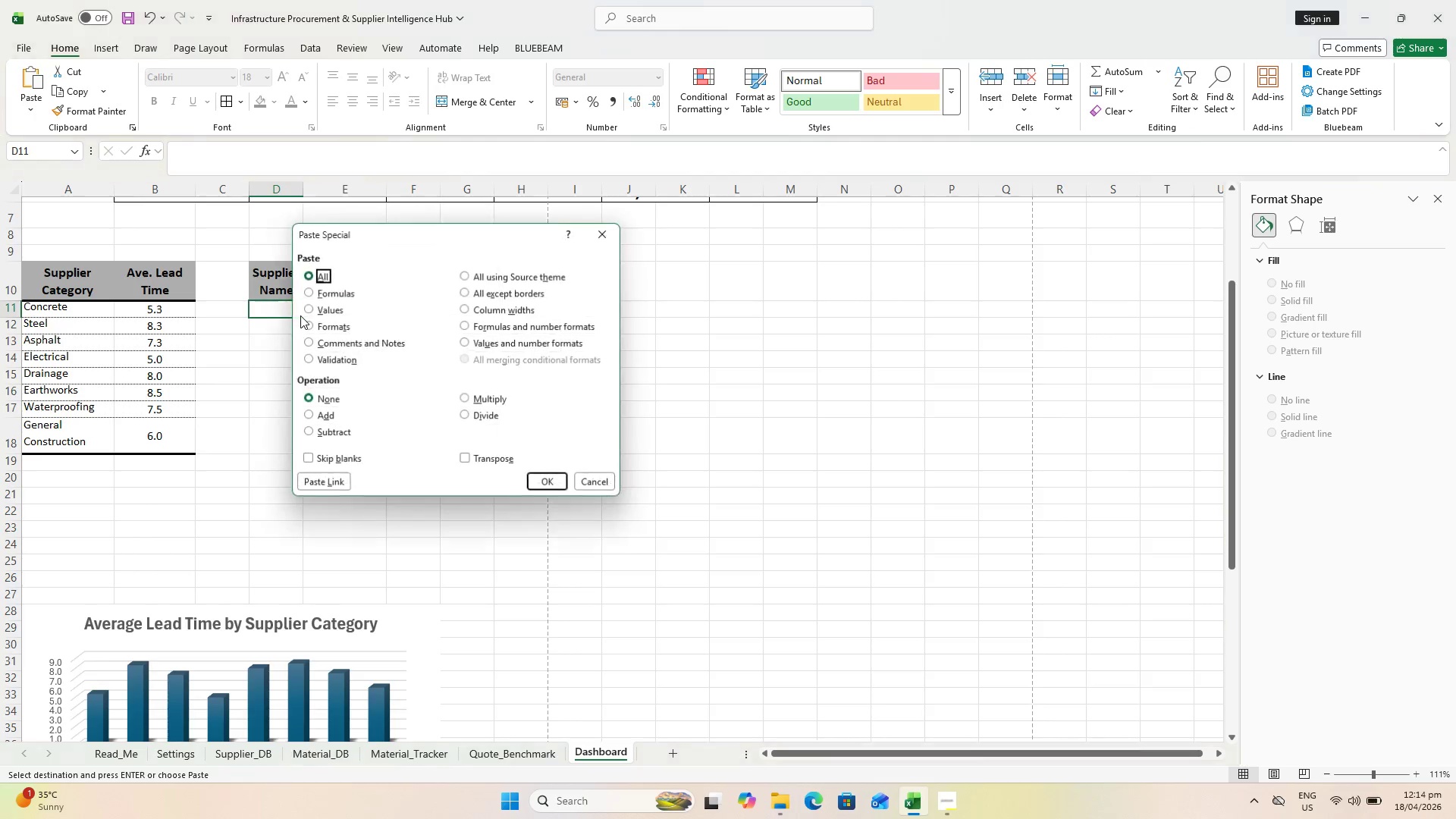 
key(V)
 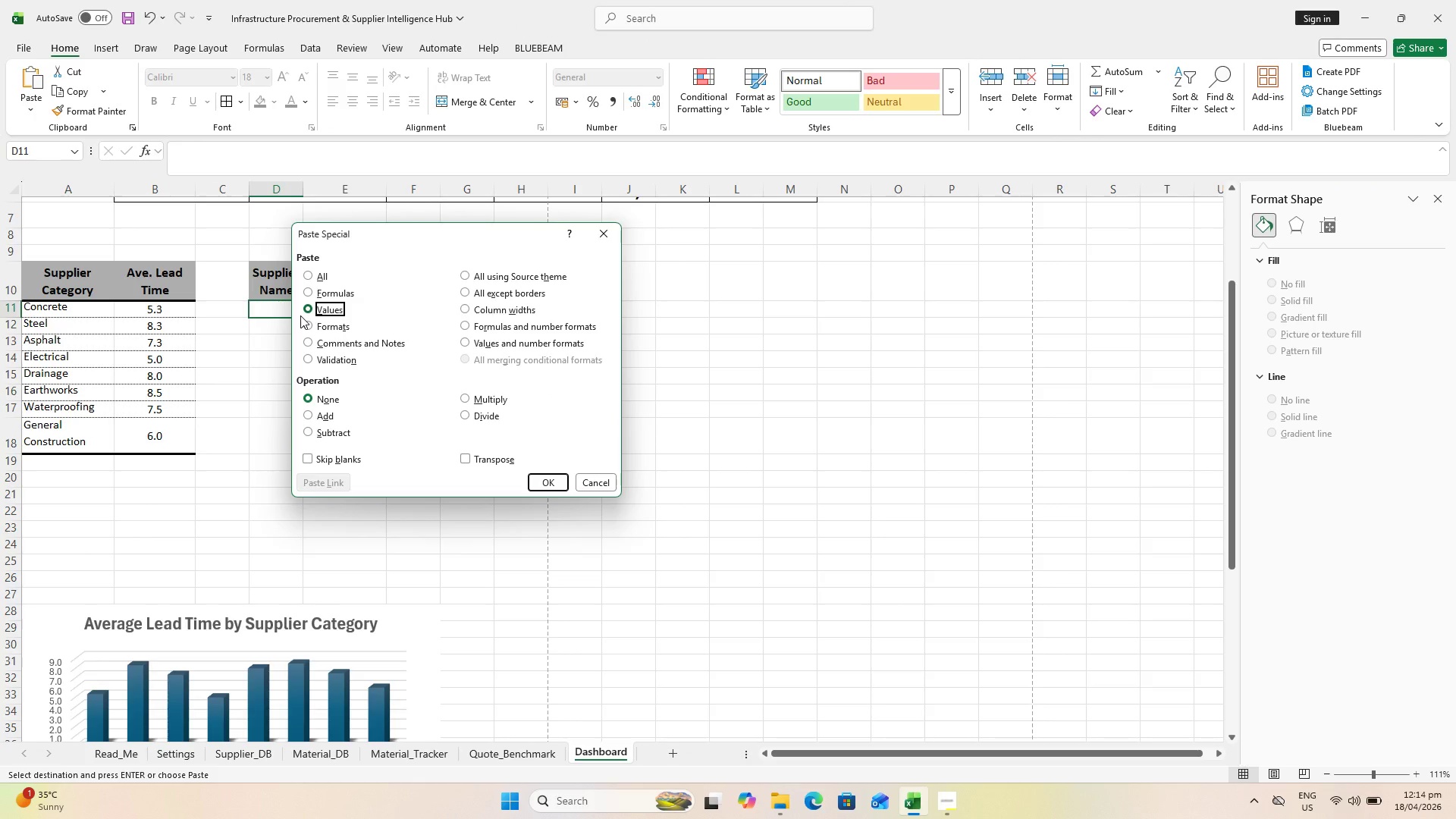 
key(Enter)
 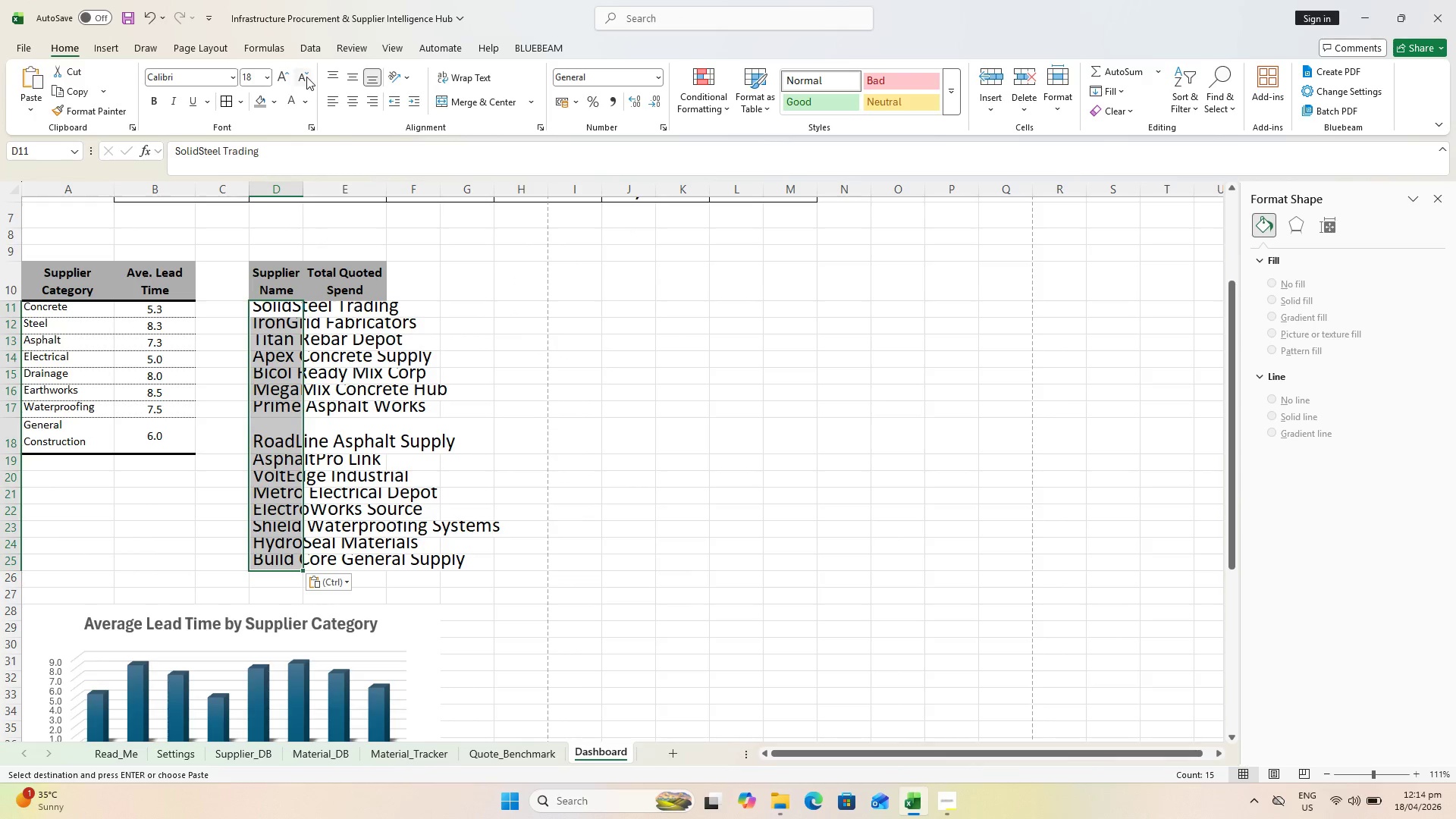 
triple_click([305, 77])
 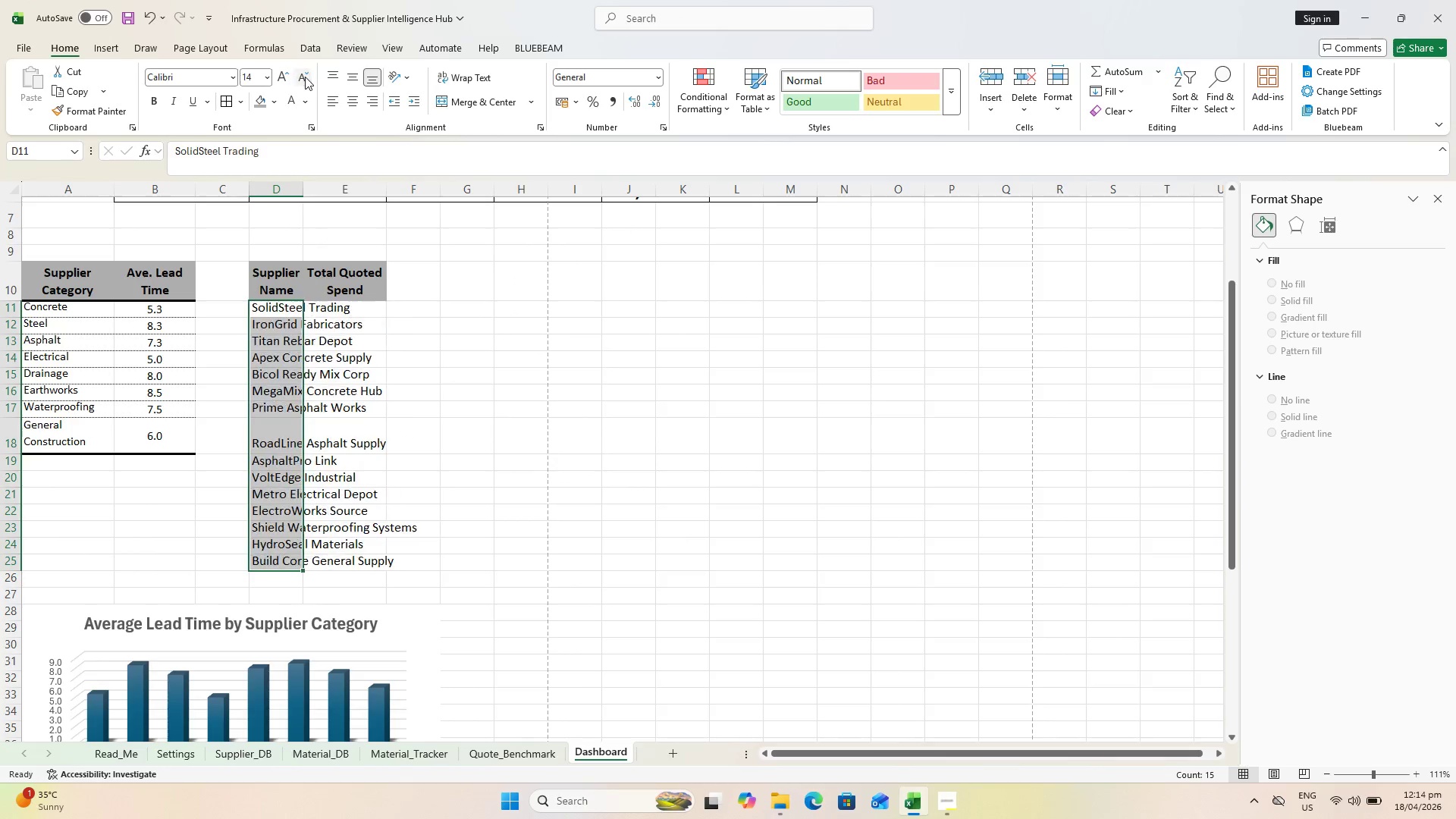 
triple_click([305, 77])
 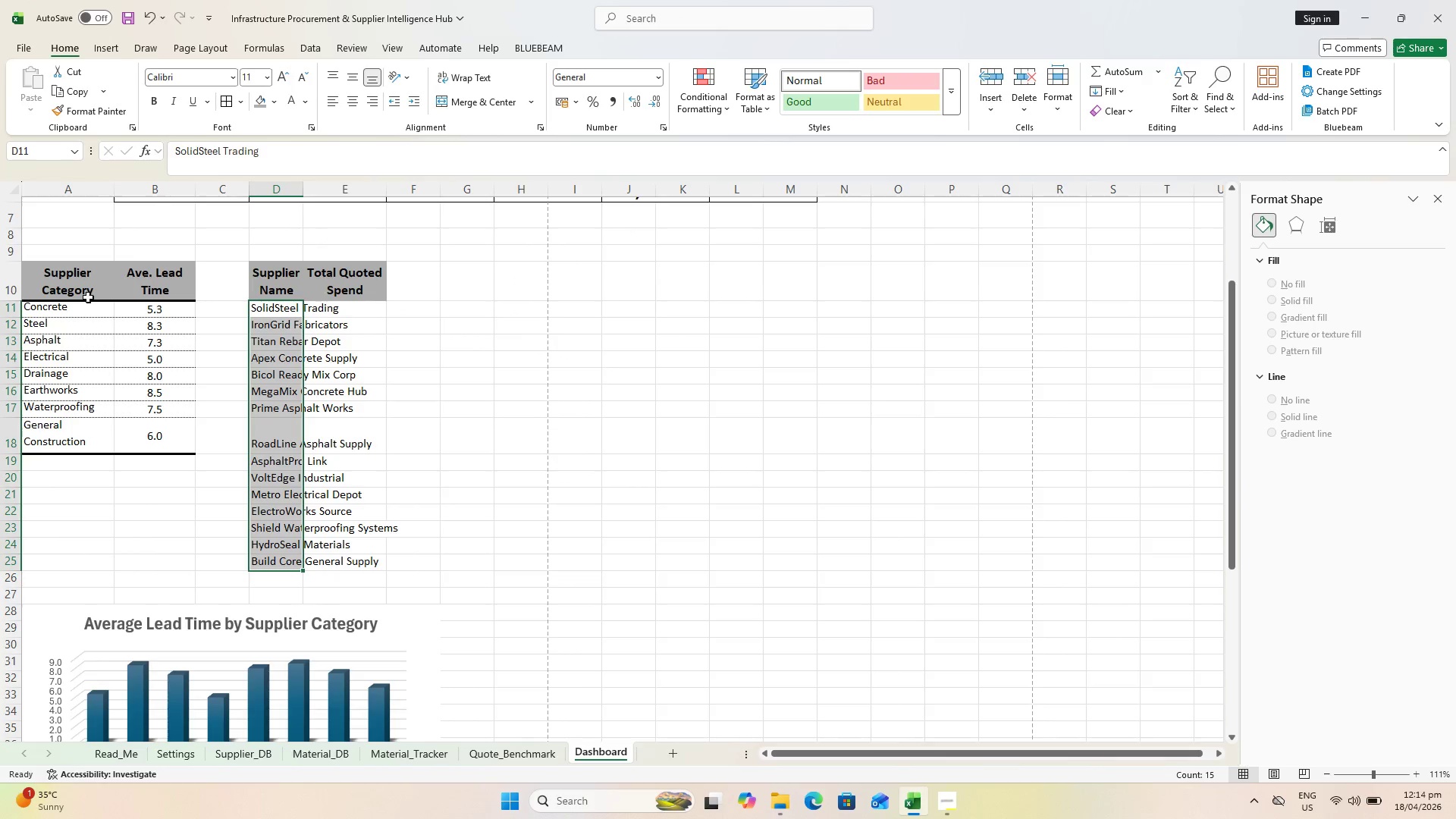 
left_click([42, 341])
 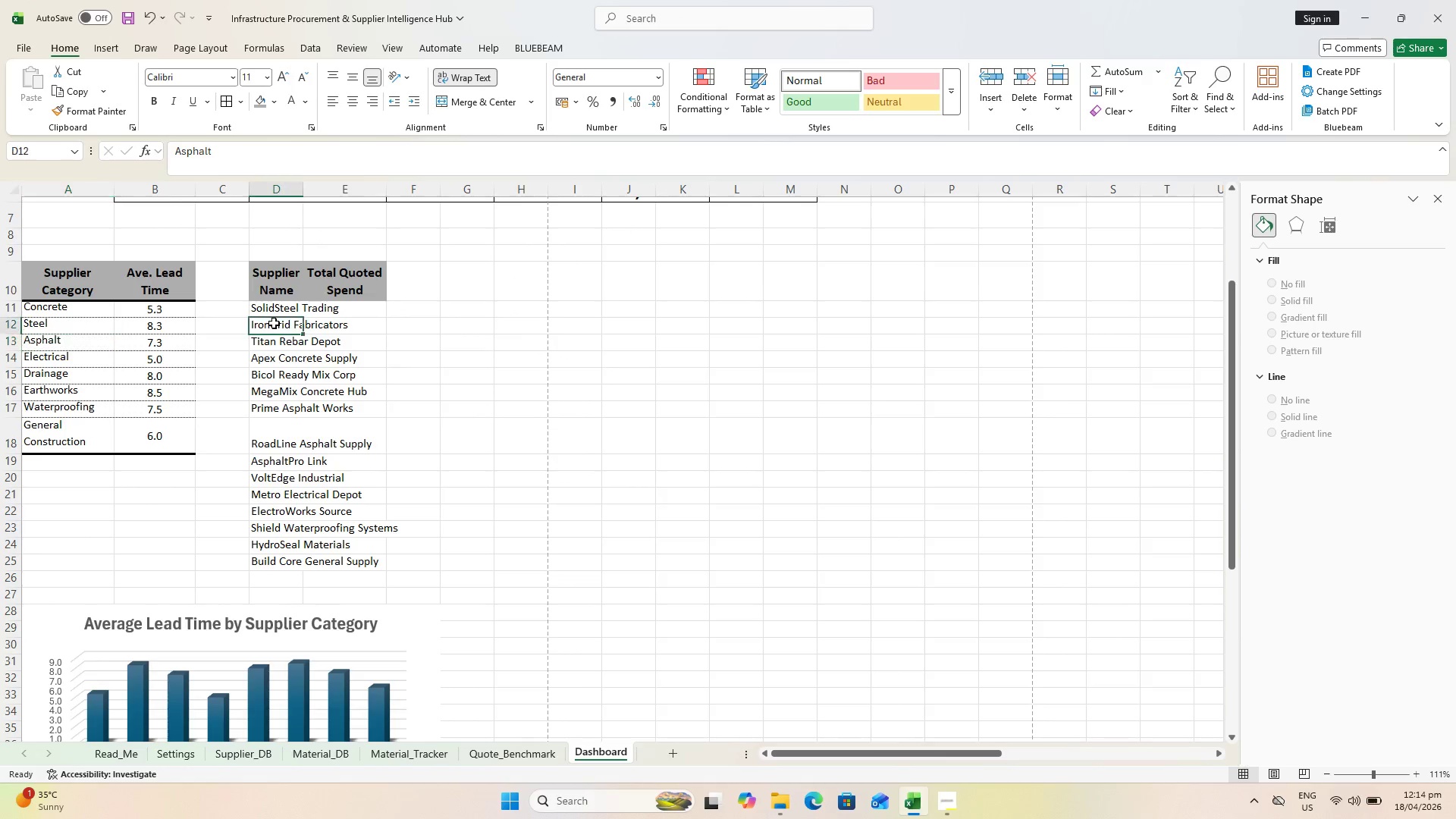 
double_click([278, 311])
 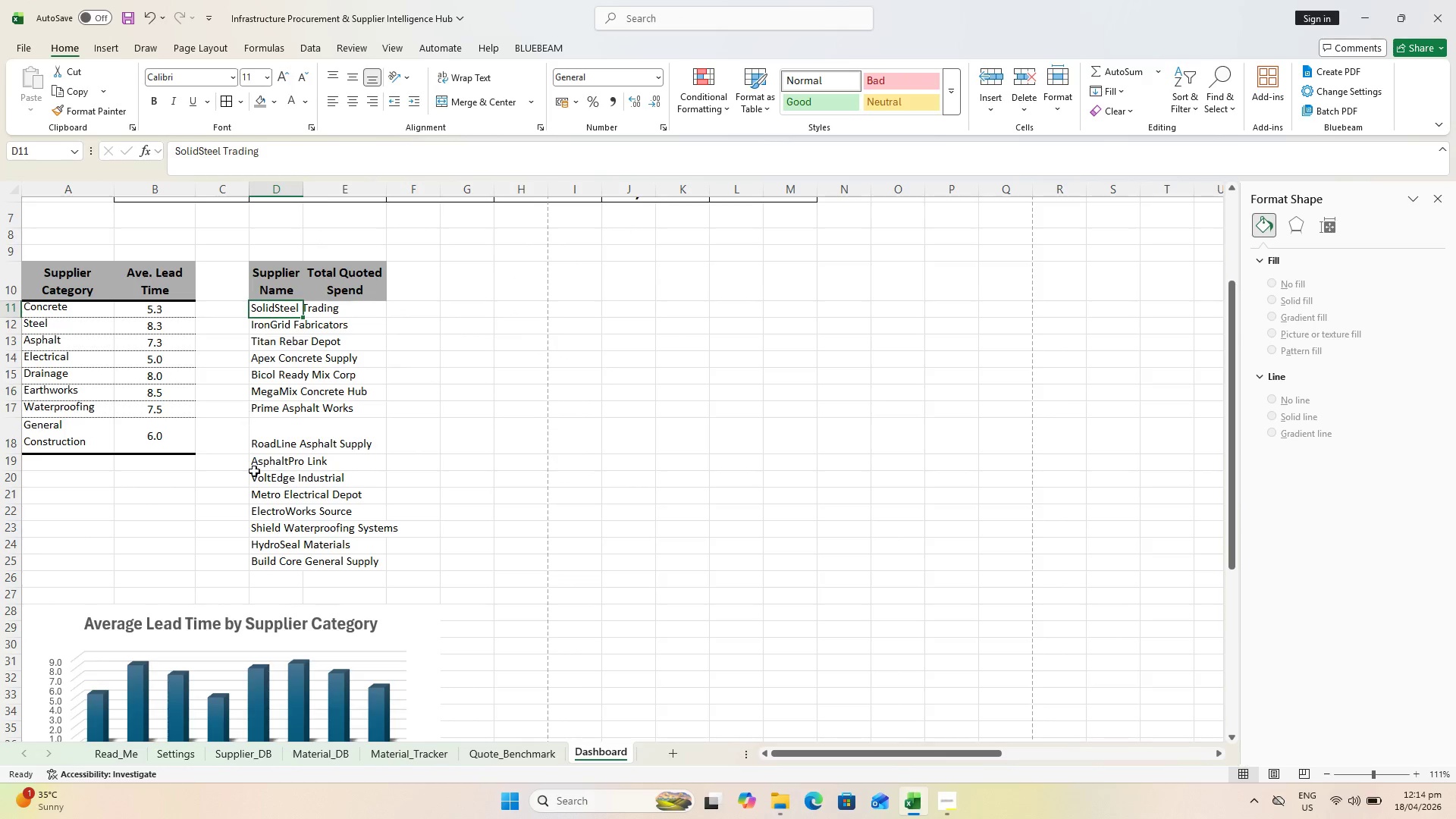 
hold_key(key=ShiftLeft, duration=0.81)
 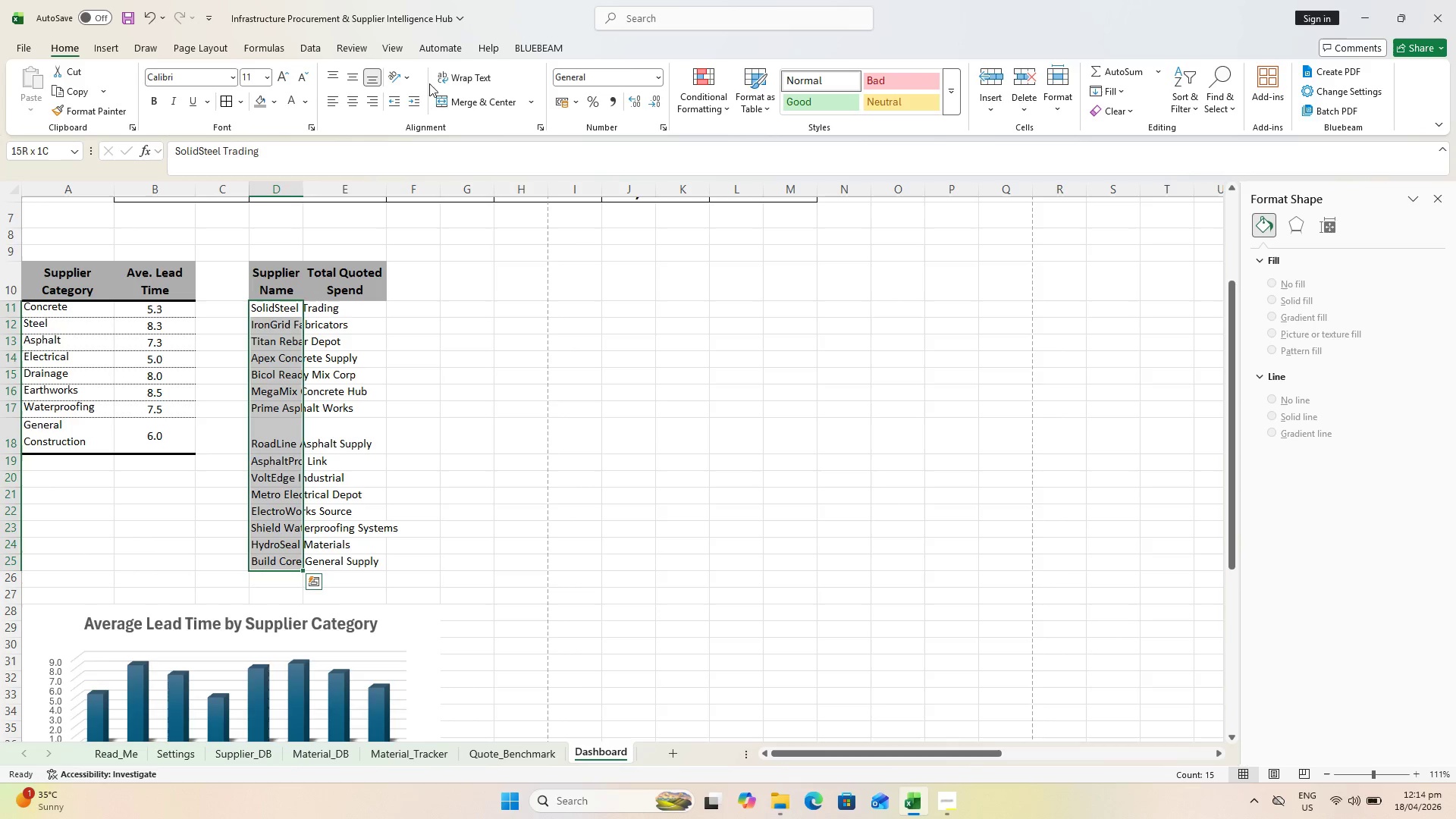 
wait(6.67)
 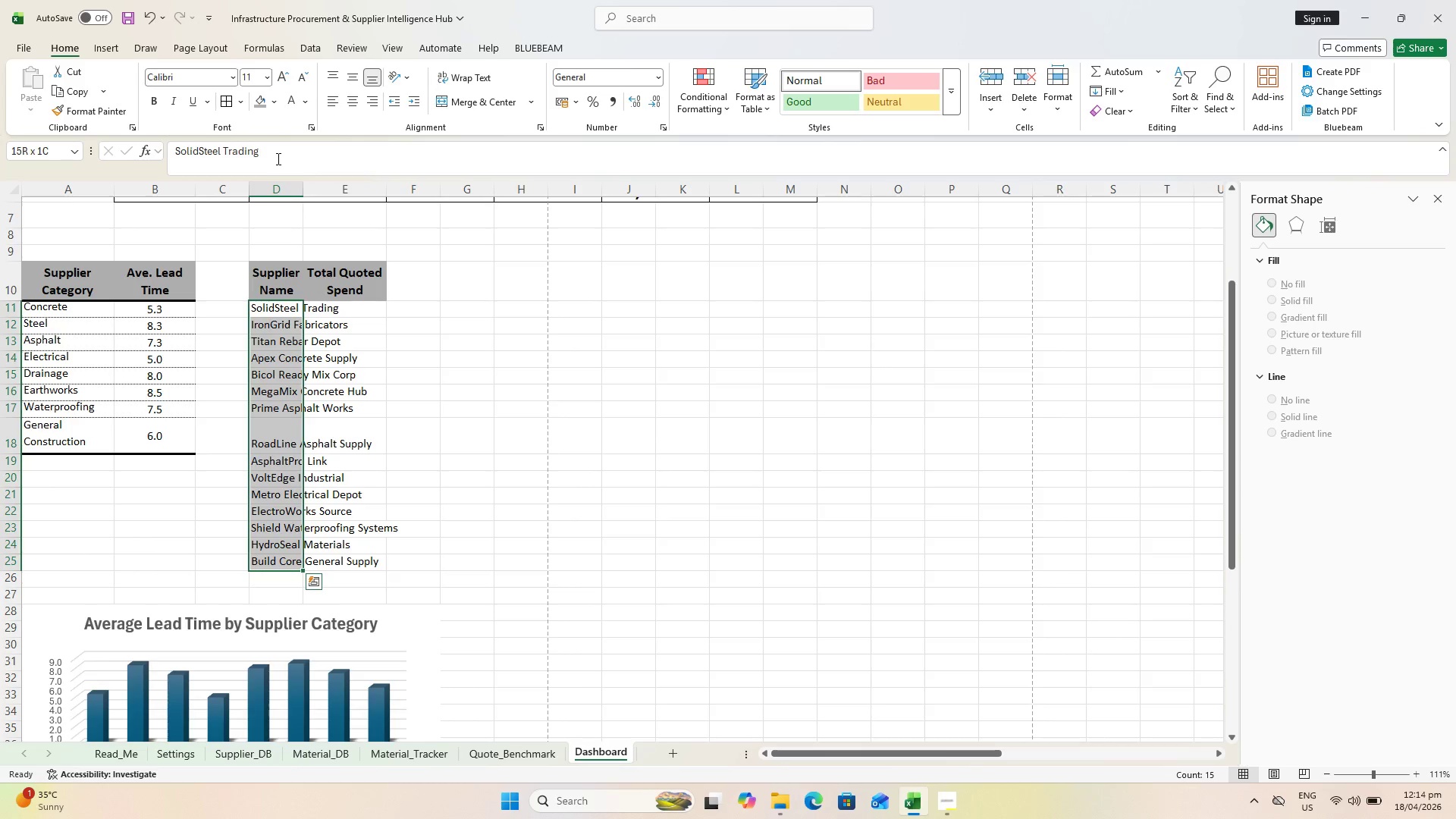 
left_click_drag(start_coordinate=[301, 187], to_coordinate=[329, 185])
 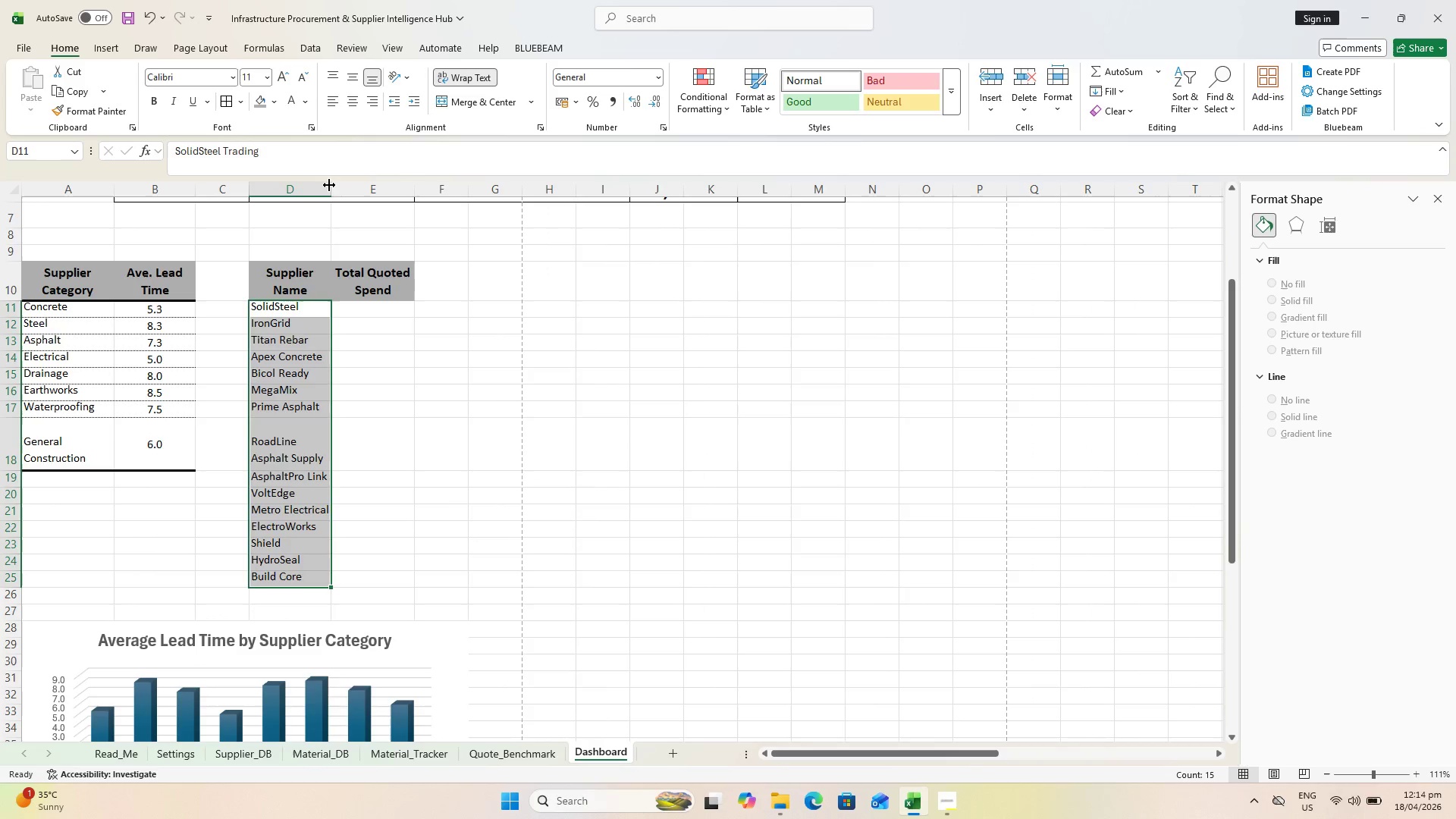 
double_click([329, 185])
 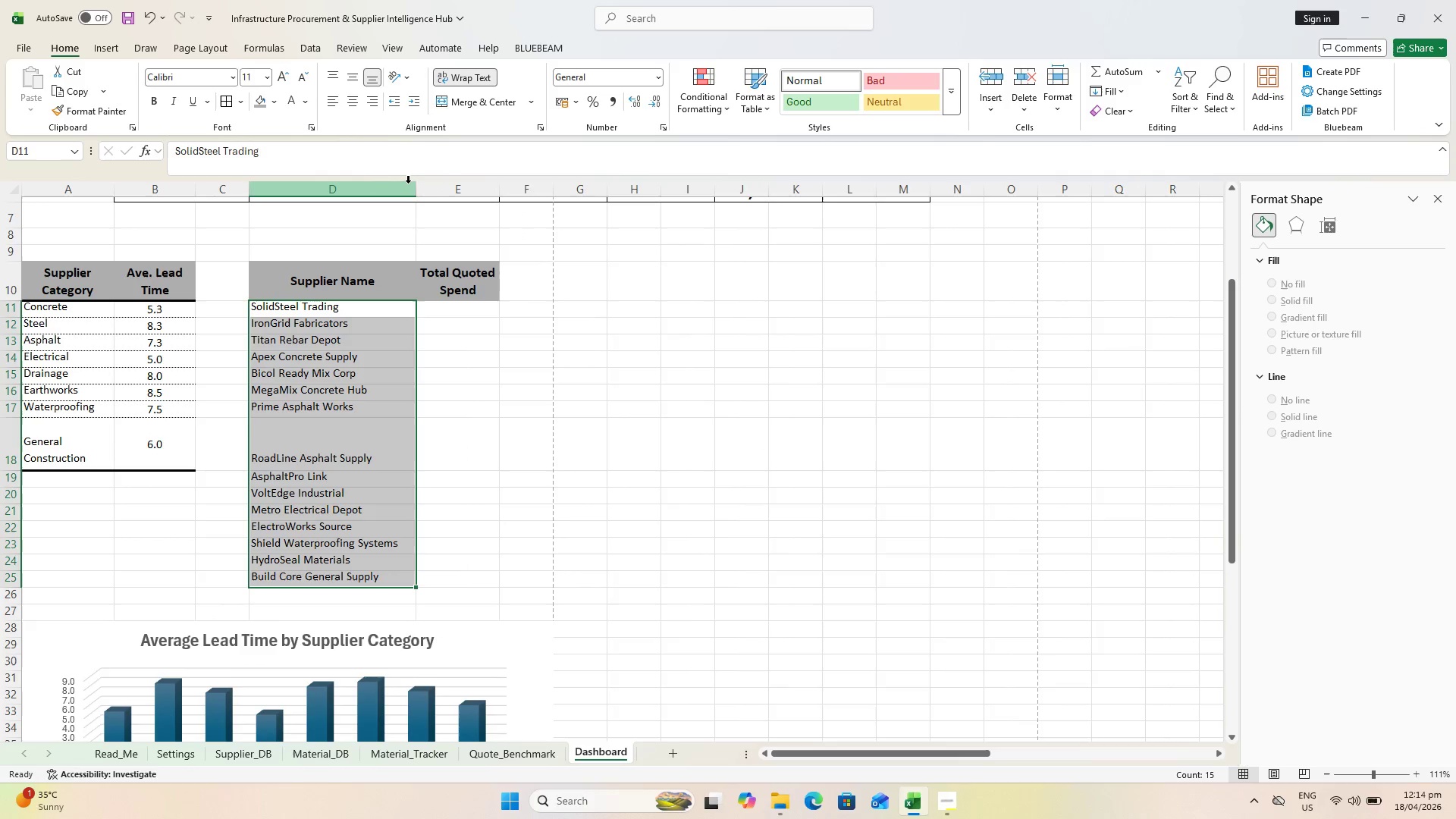 
left_click_drag(start_coordinate=[416, 184], to_coordinate=[345, 168])
 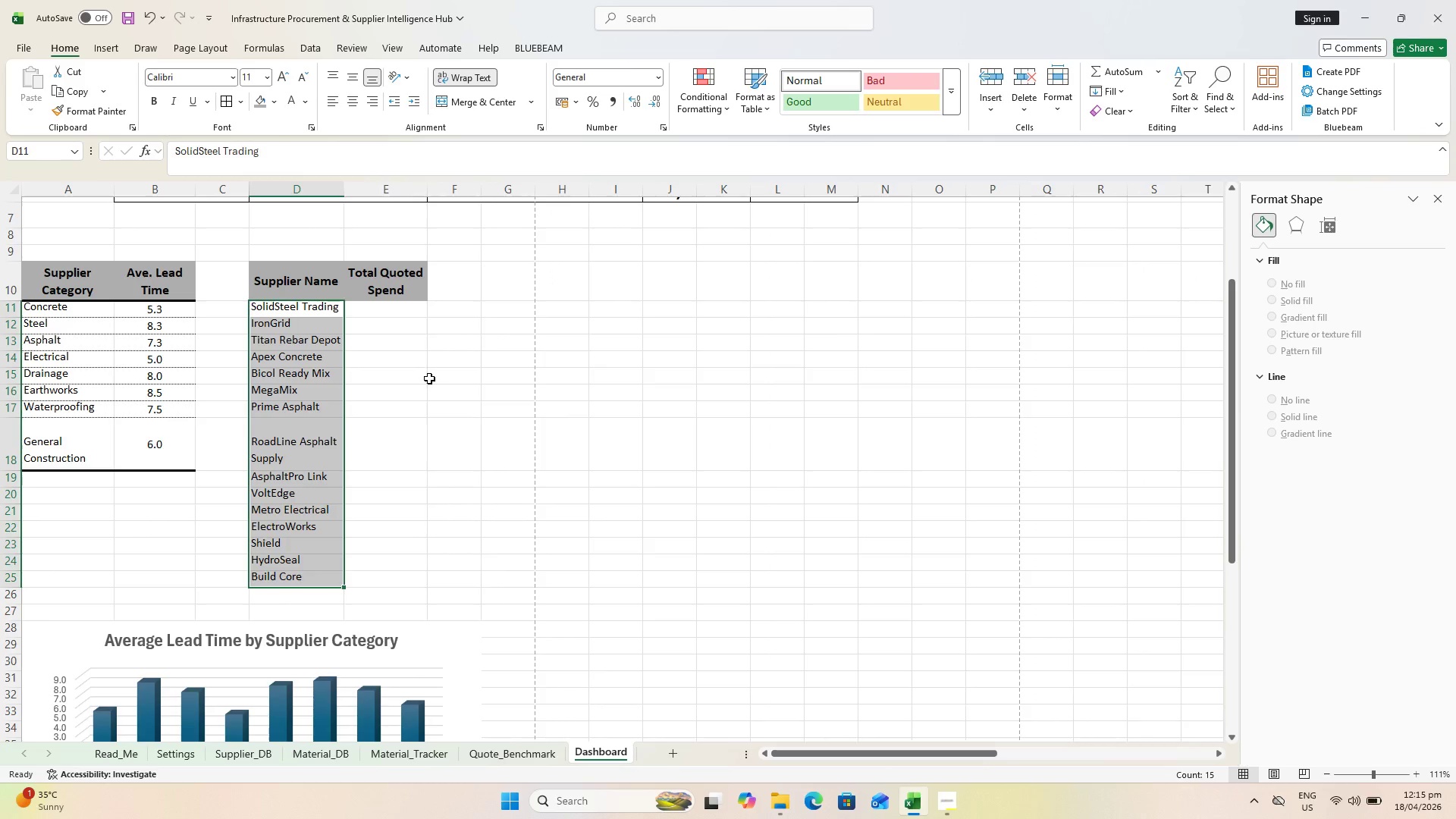 
left_click([454, 394])
 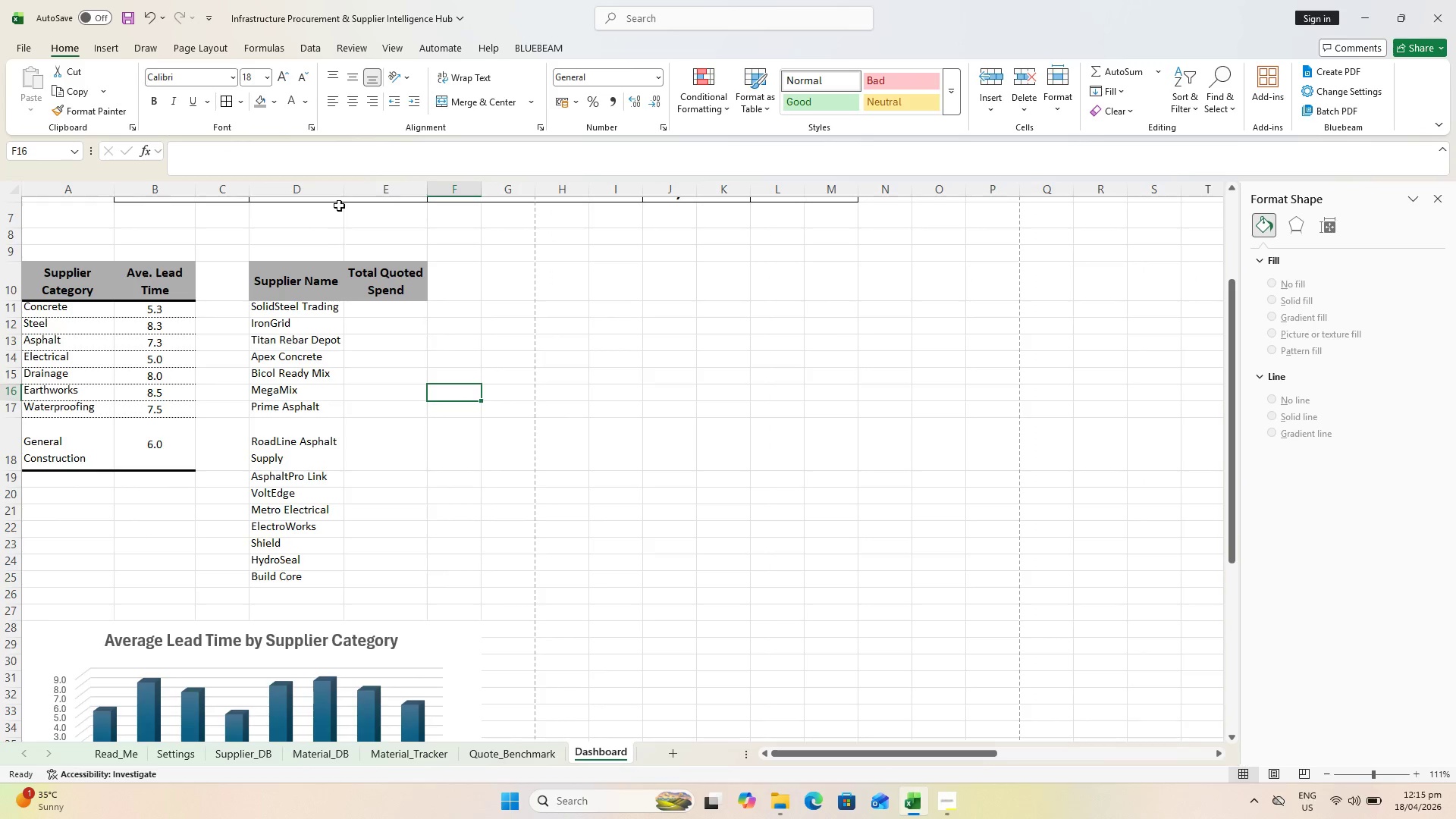 
scroll: coordinate [399, 309], scroll_direction: up, amount: 2.0
 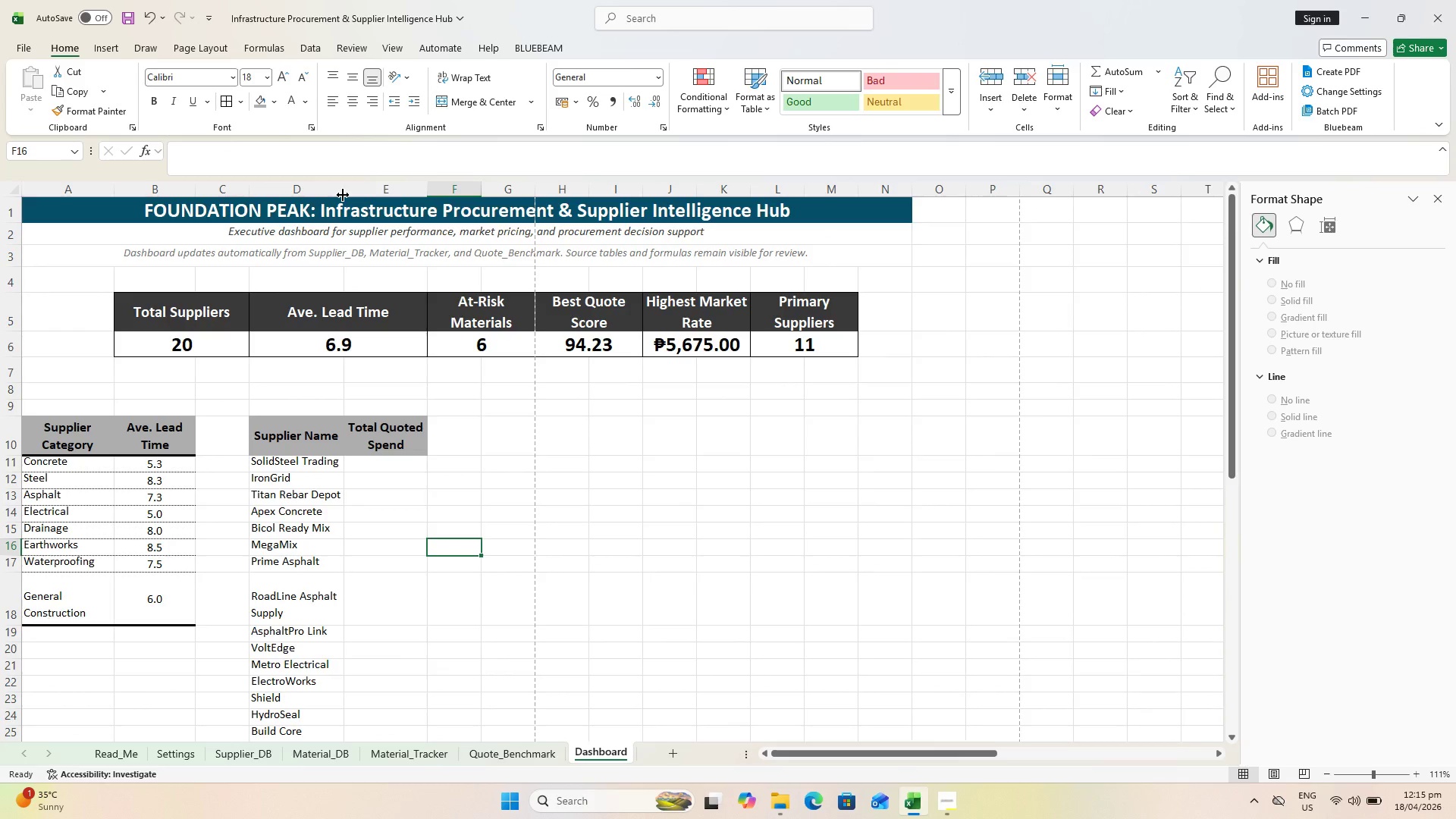 
double_click([343, 193])
 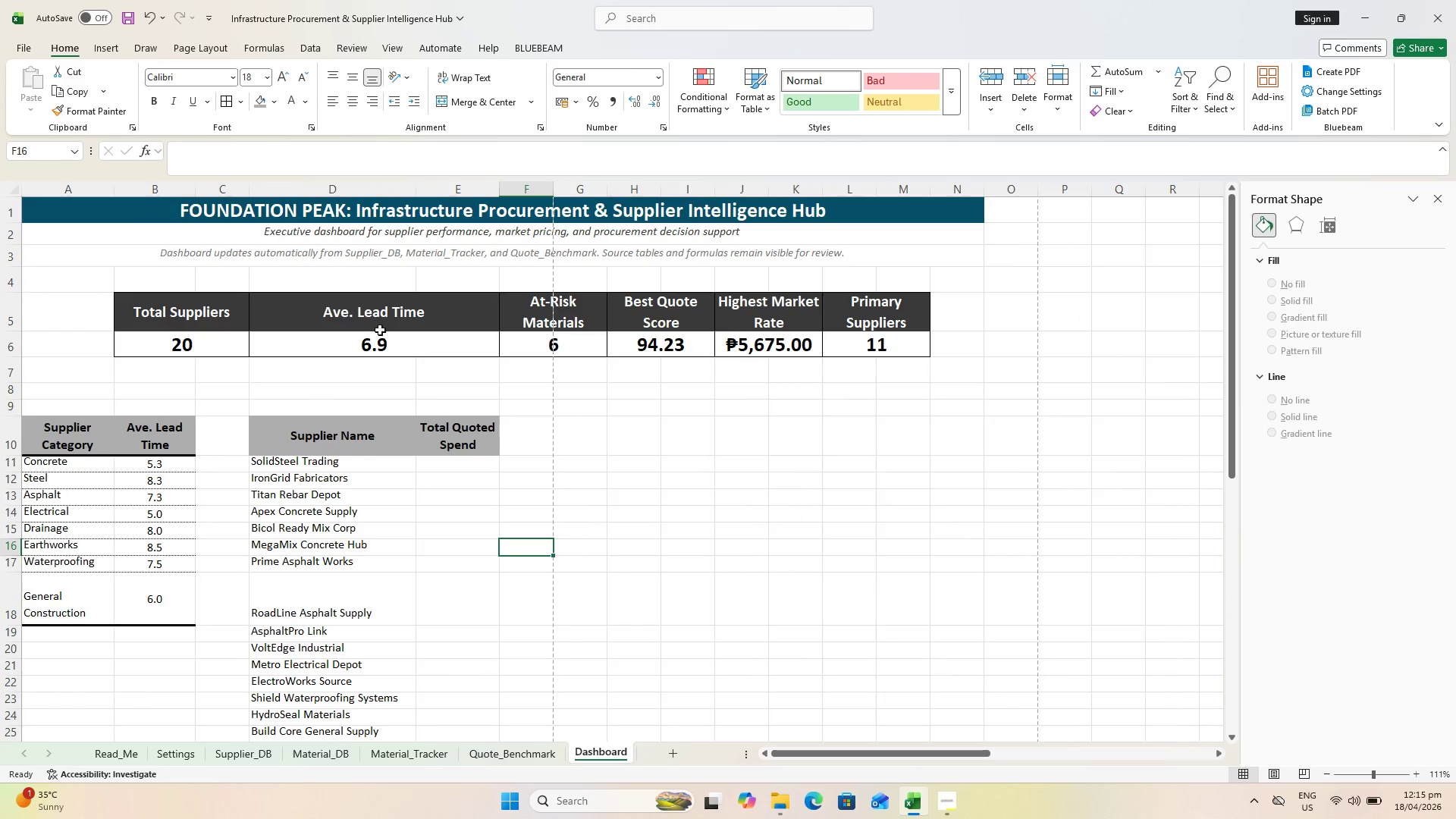 
scroll: coordinate [391, 366], scroll_direction: down, amount: 2.0
 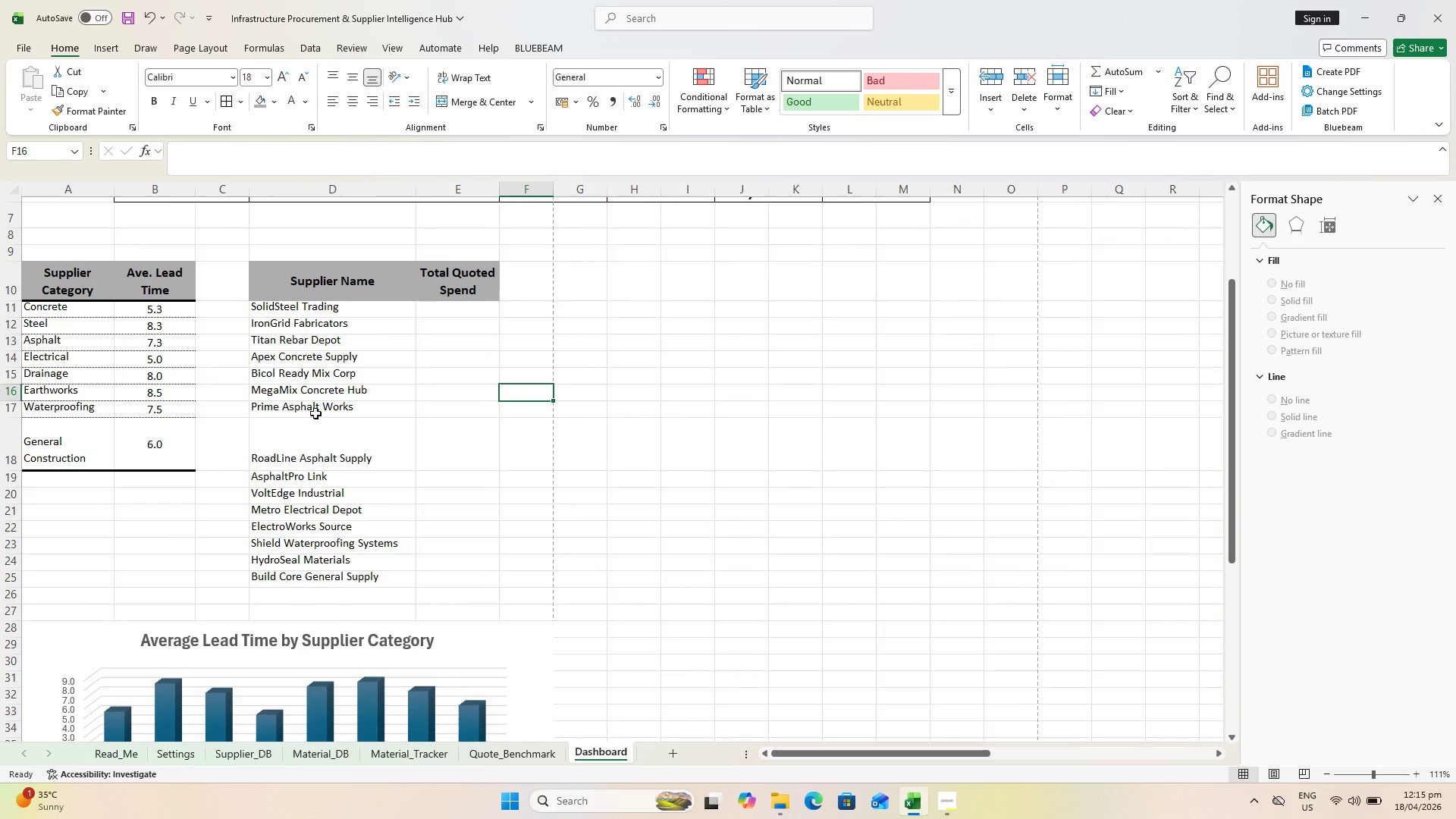 
left_click([297, 439])
 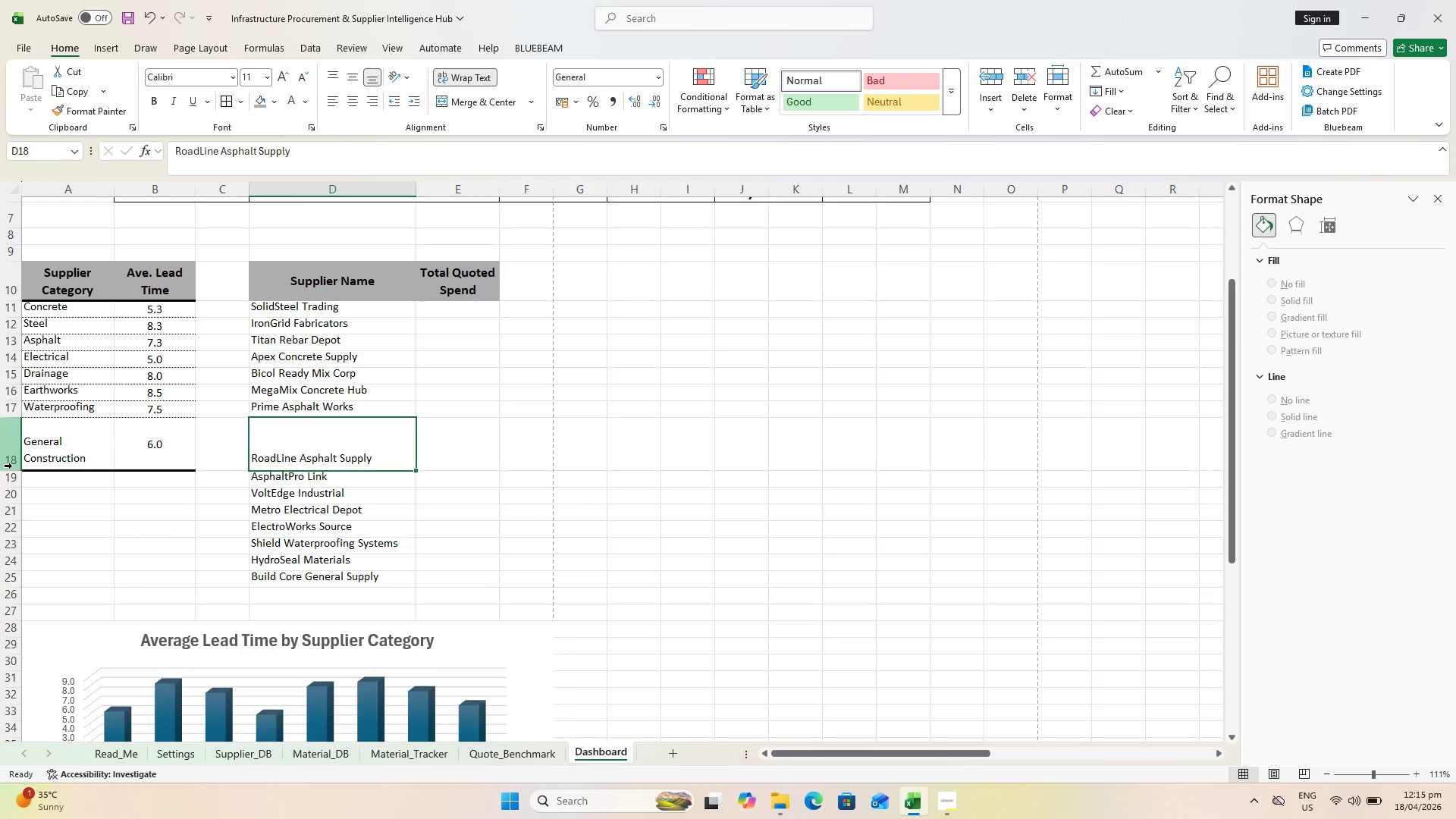 
double_click([12, 467])
 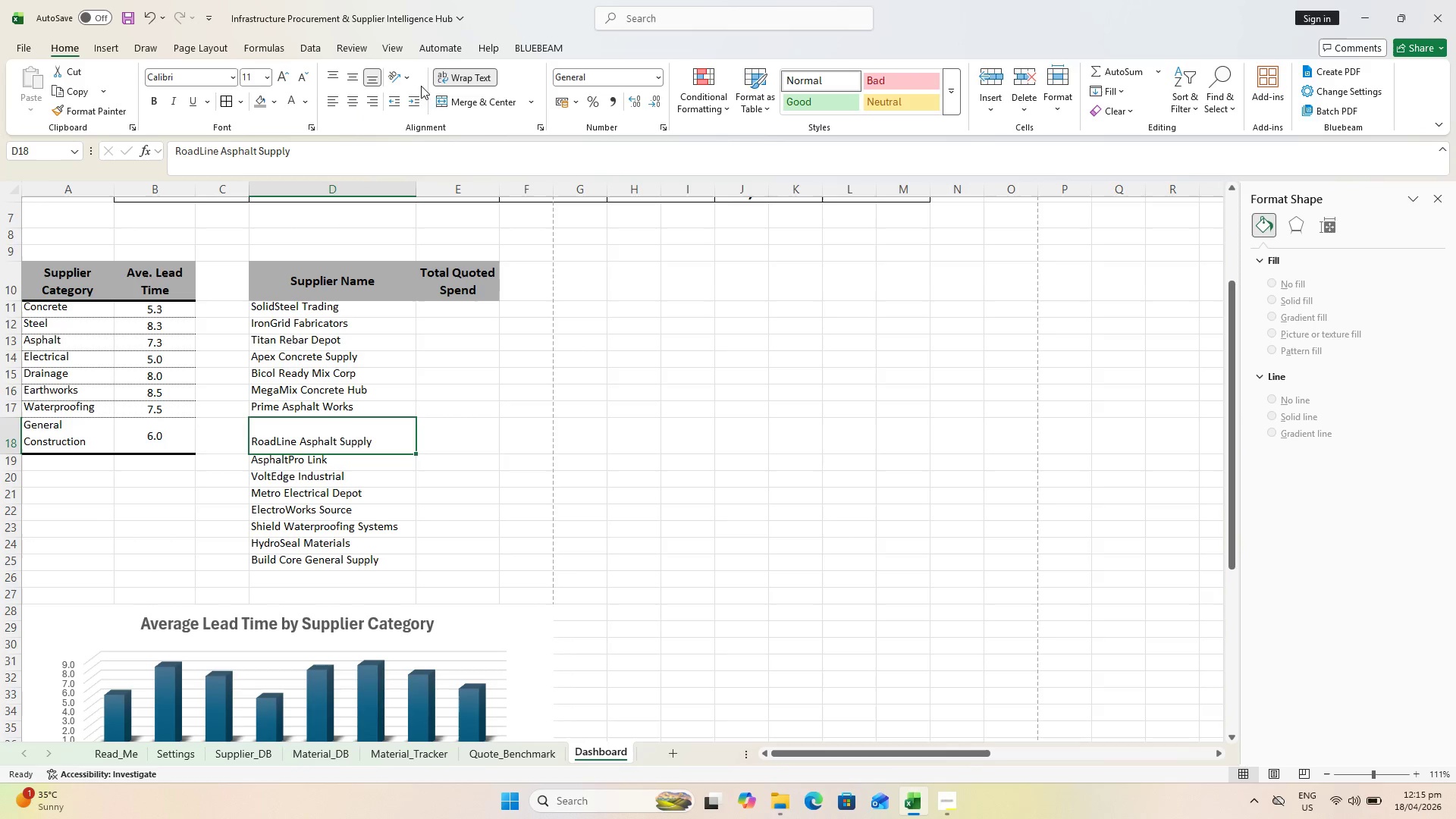 
left_click([354, 83])
 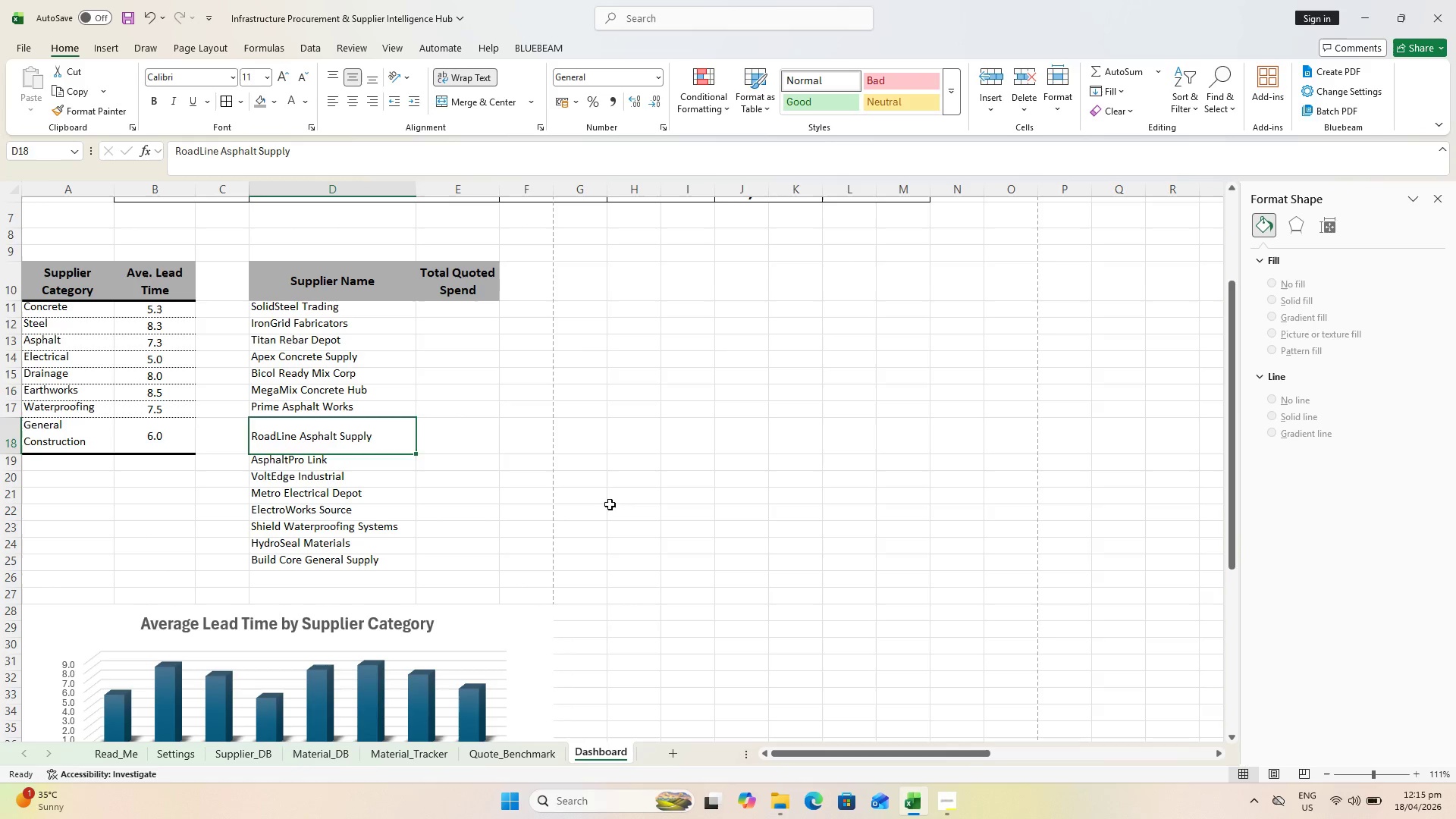 
left_click([595, 513])
 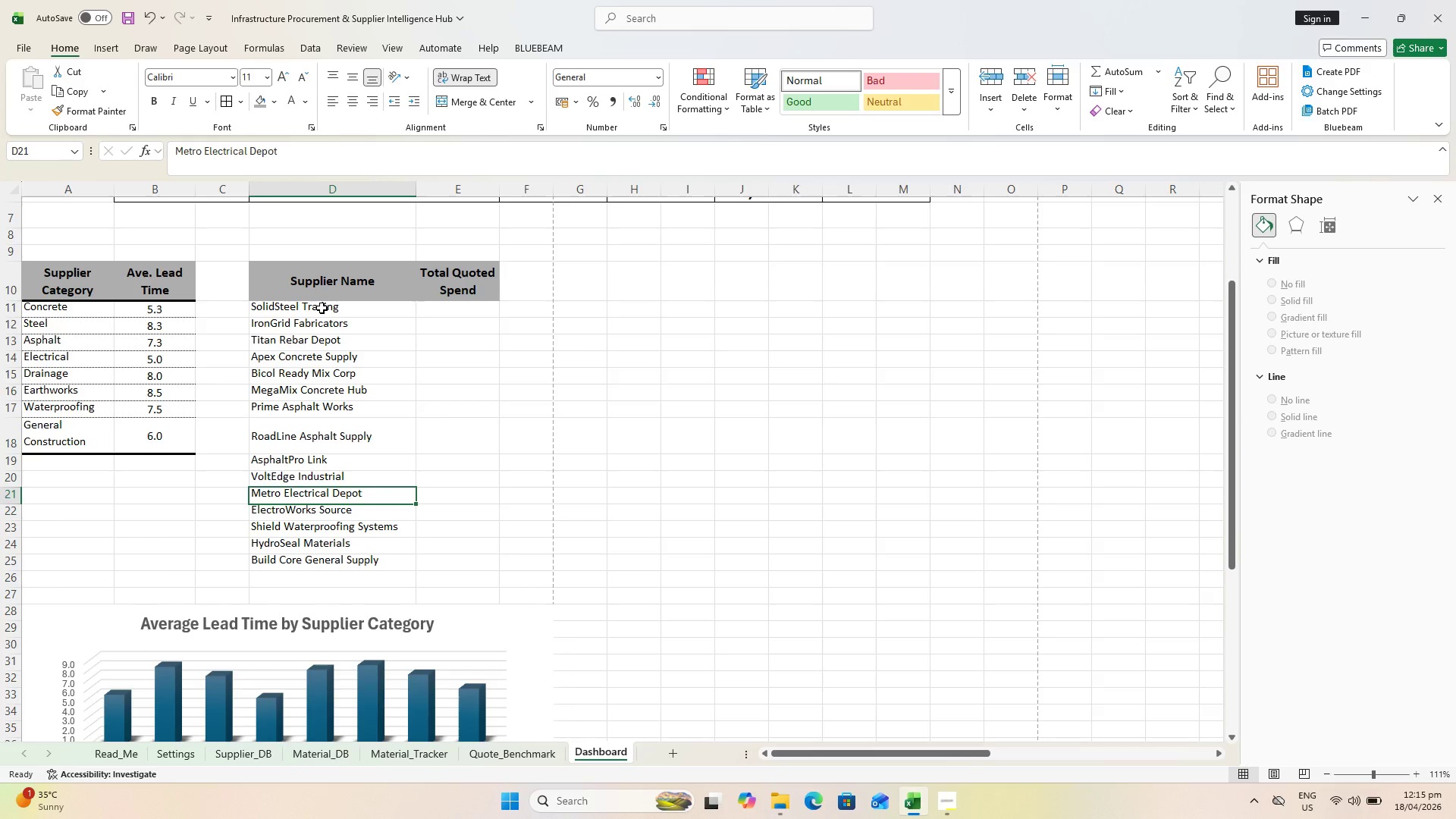 
left_click([322, 308])
 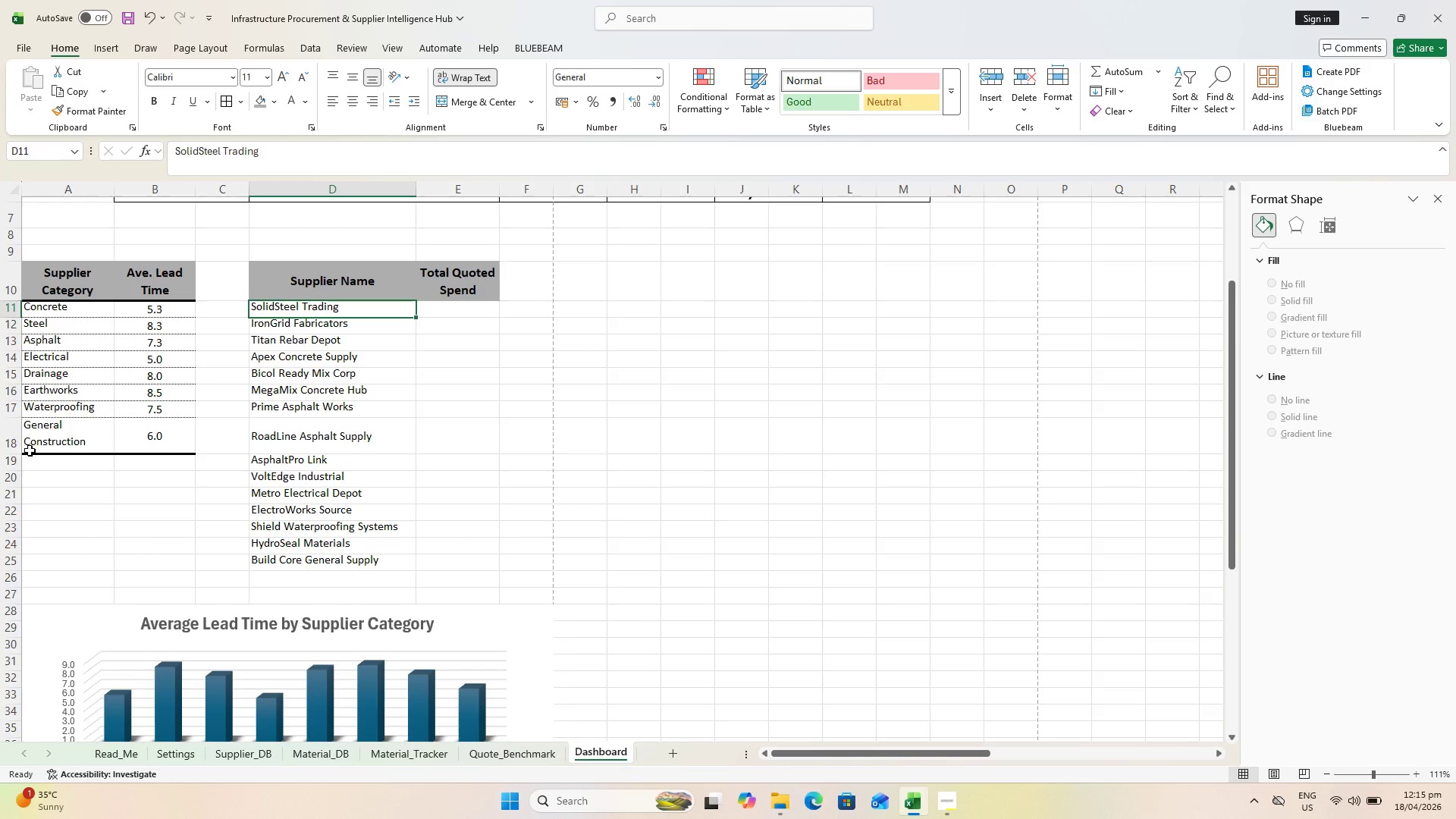 
double_click([336, 439])
 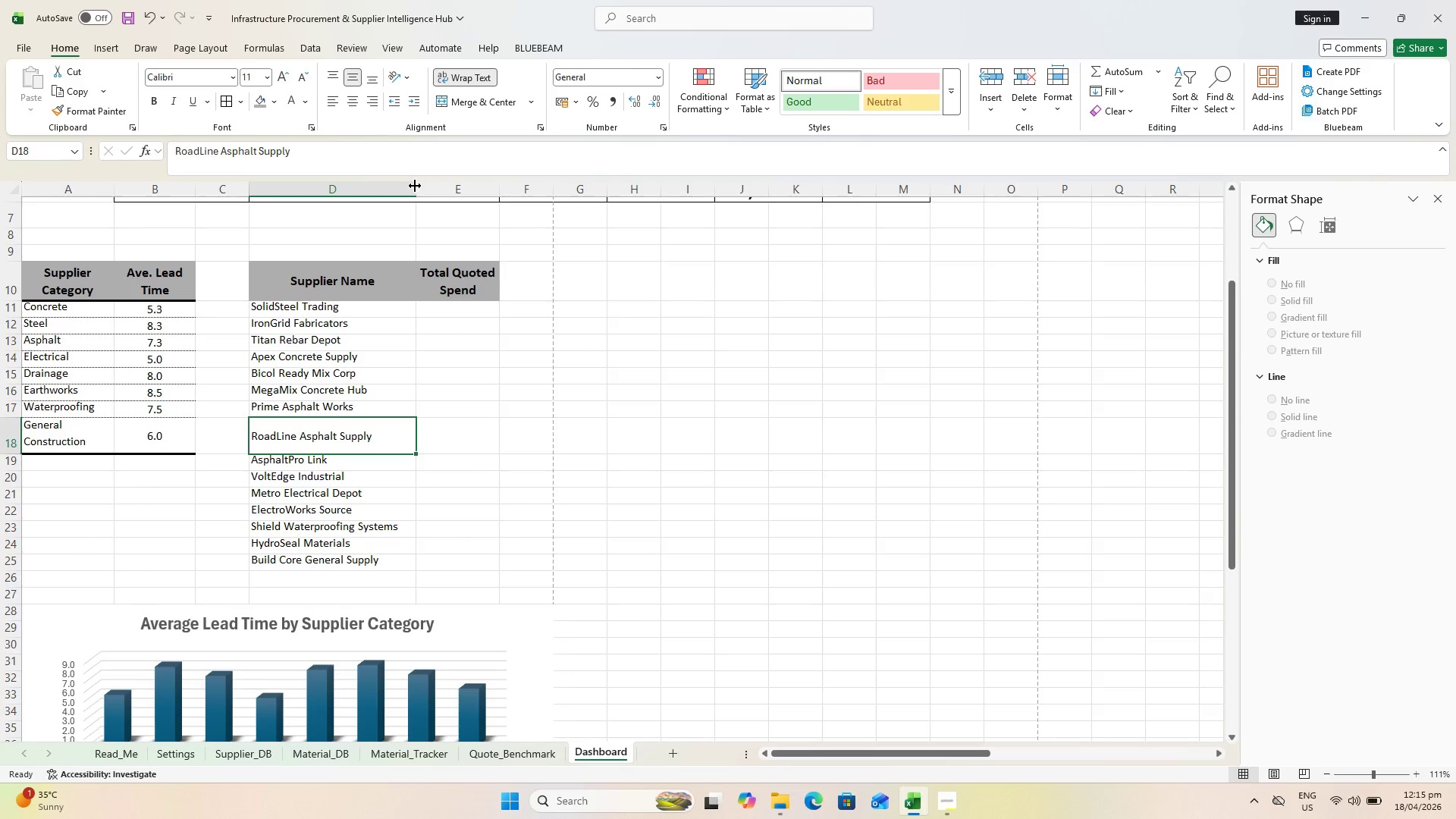 
left_click_drag(start_coordinate=[415, 186], to_coordinate=[404, 181])
 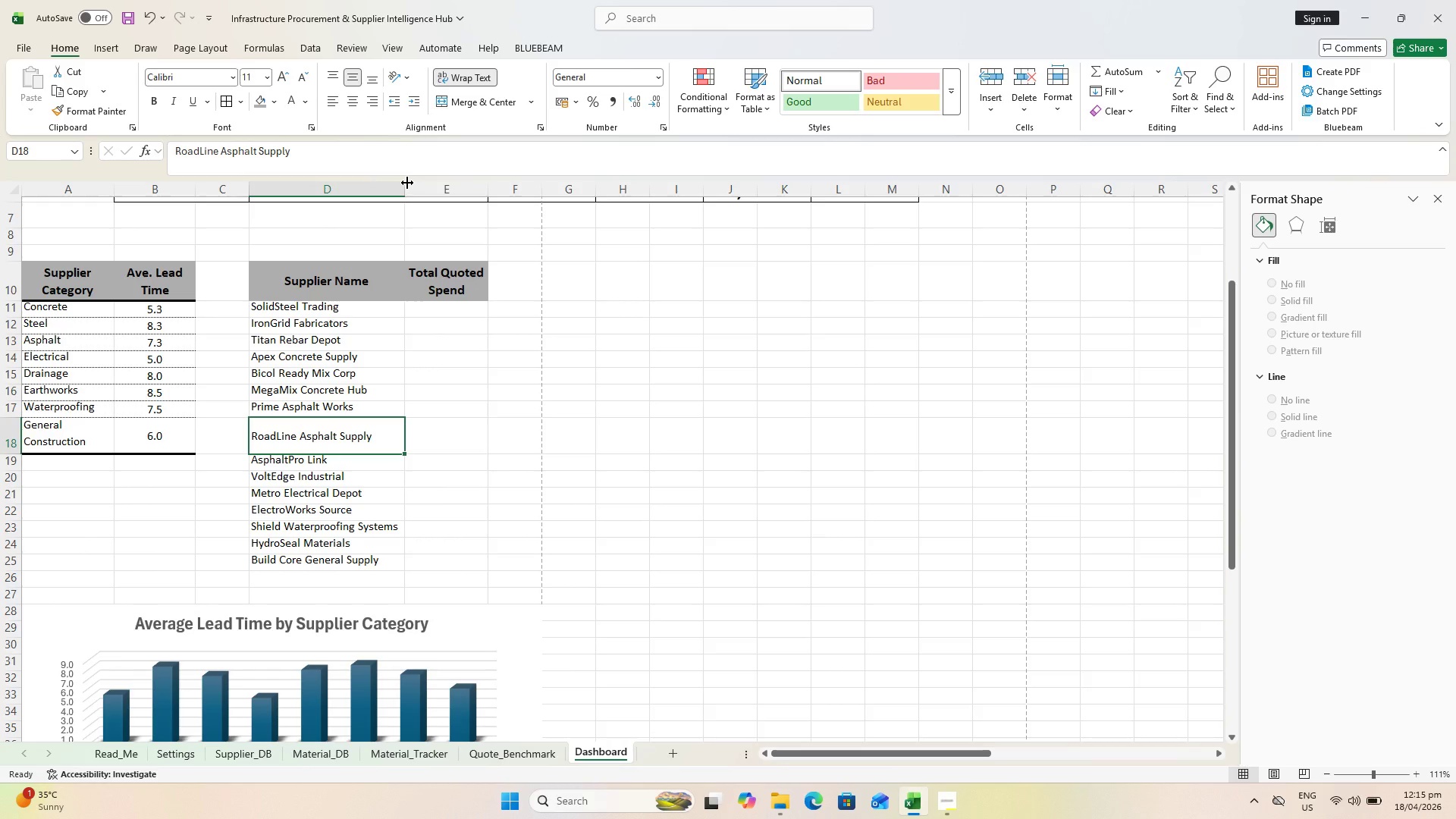 
left_click_drag(start_coordinate=[407, 183], to_coordinate=[394, 180])
 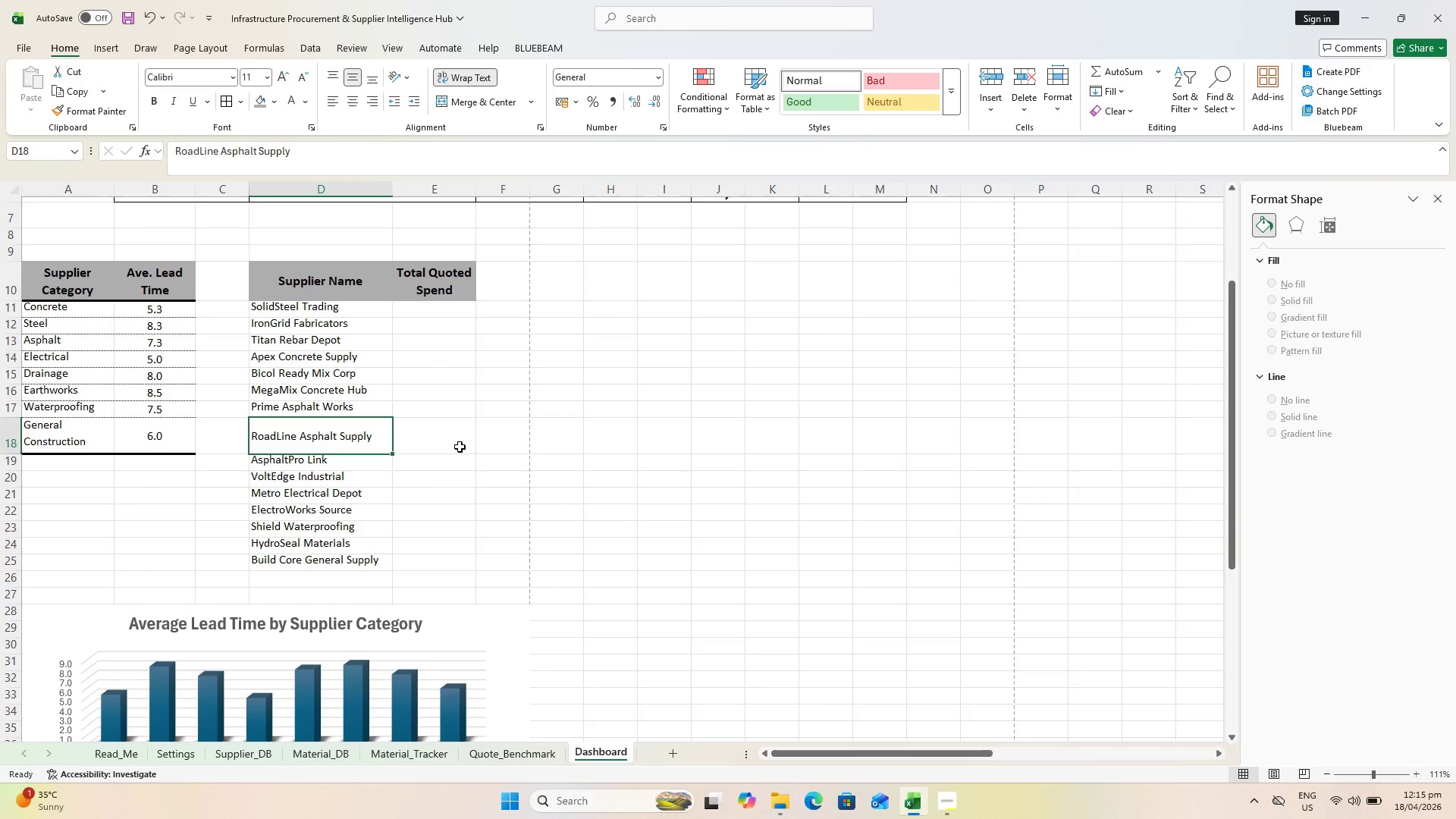 
left_click([491, 457])
 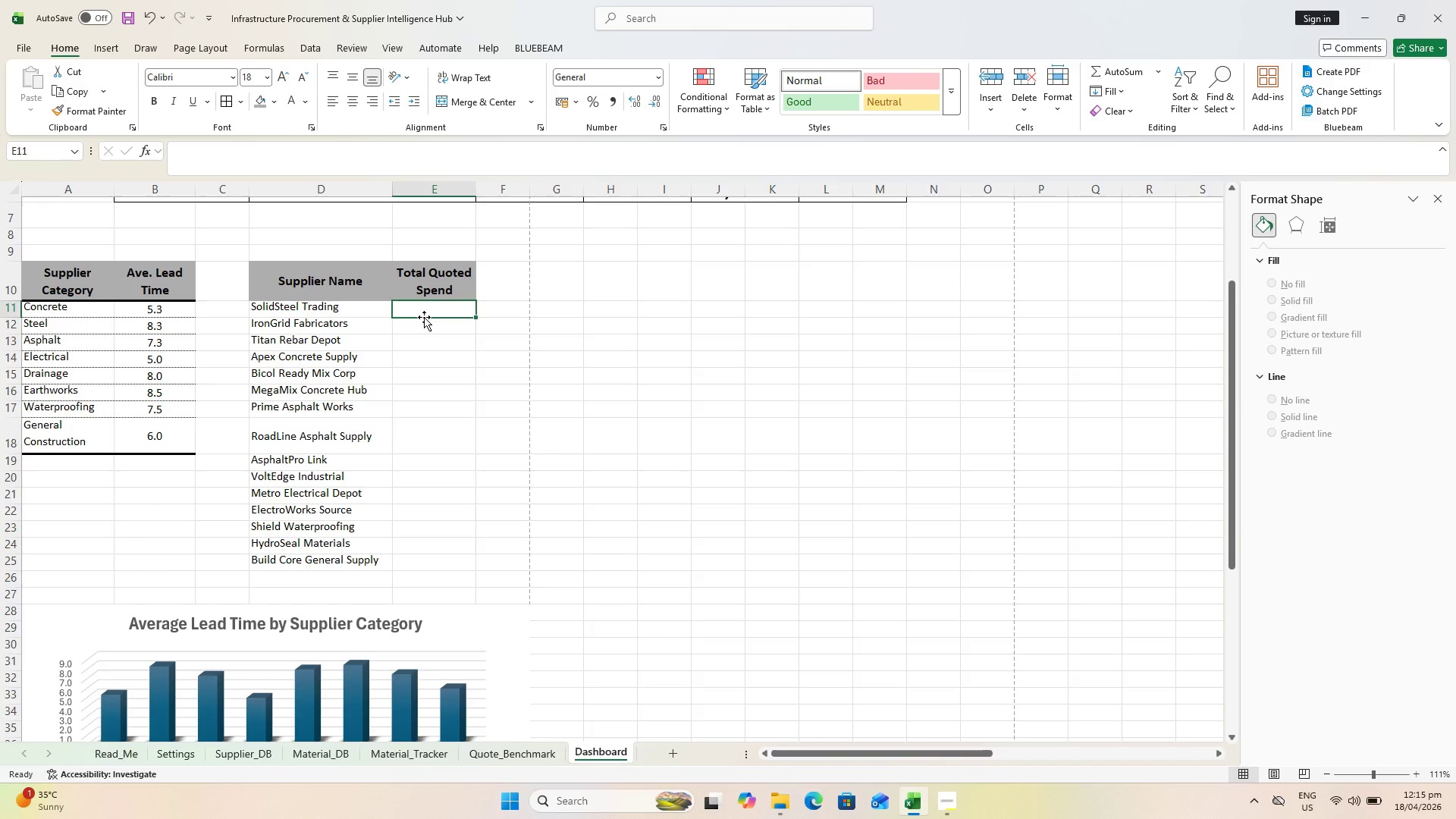 
wait(23.97)
 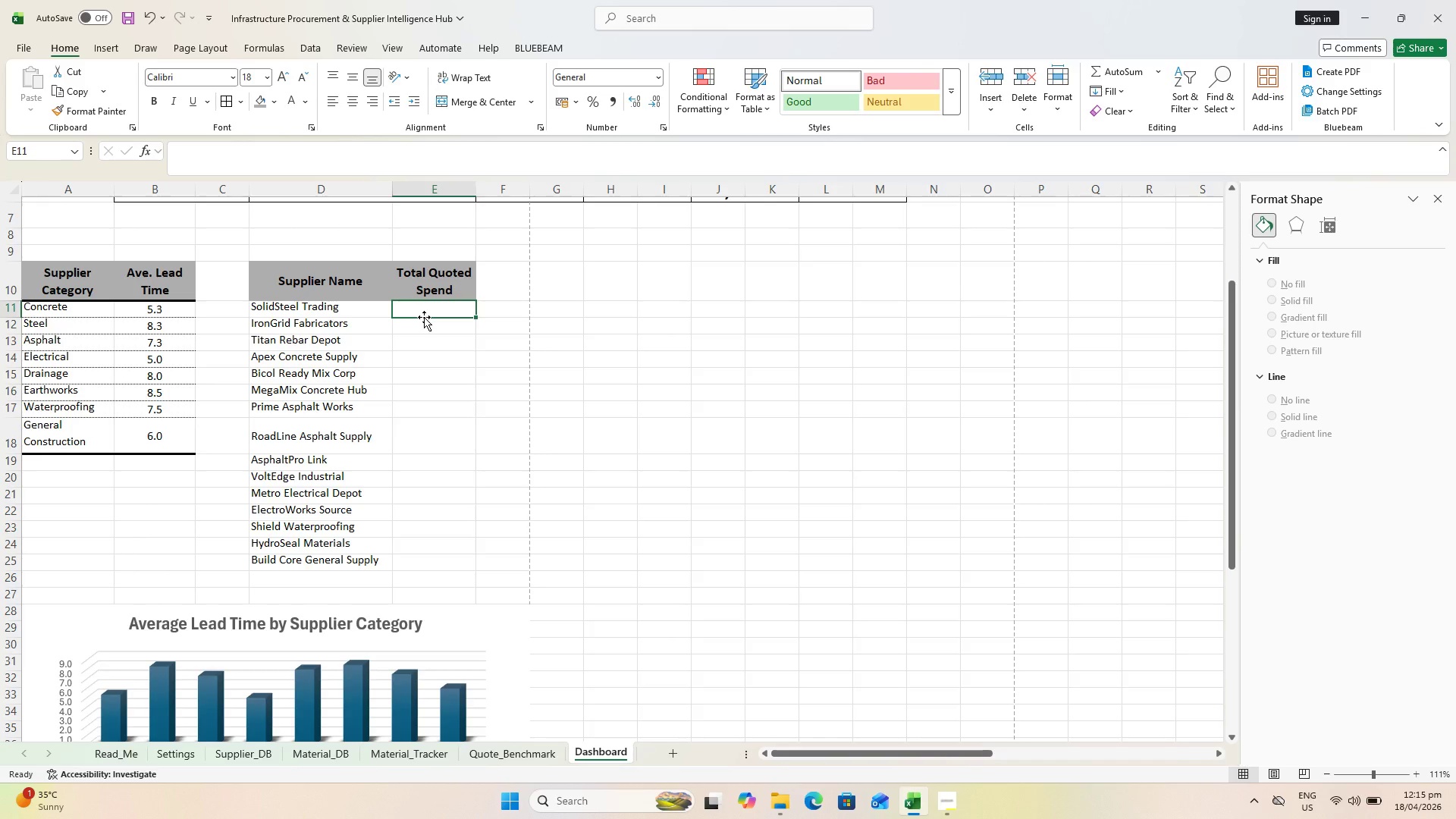 
type(=SUMIF(tblQuo)
 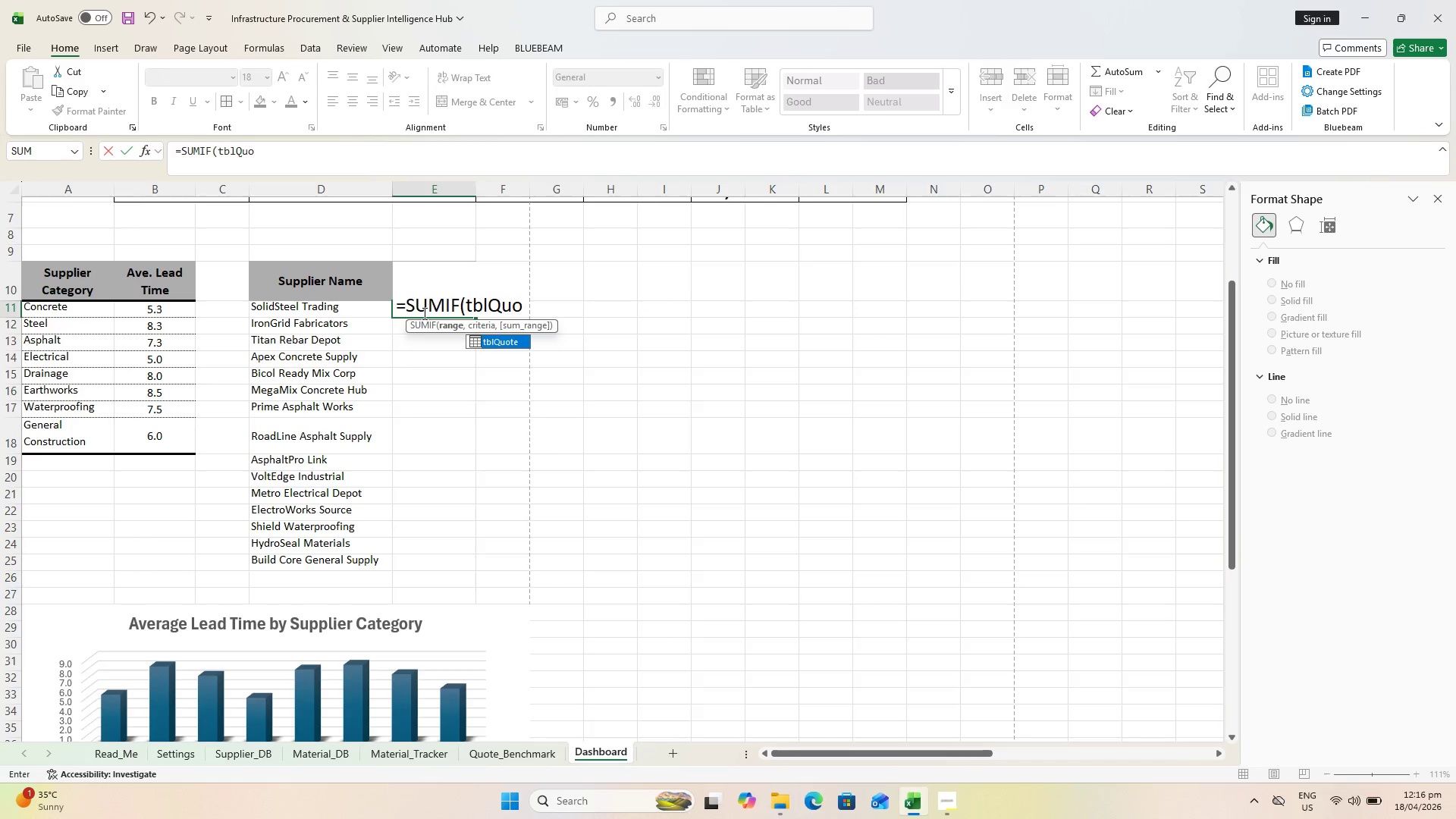 
double_click([485, 344])
 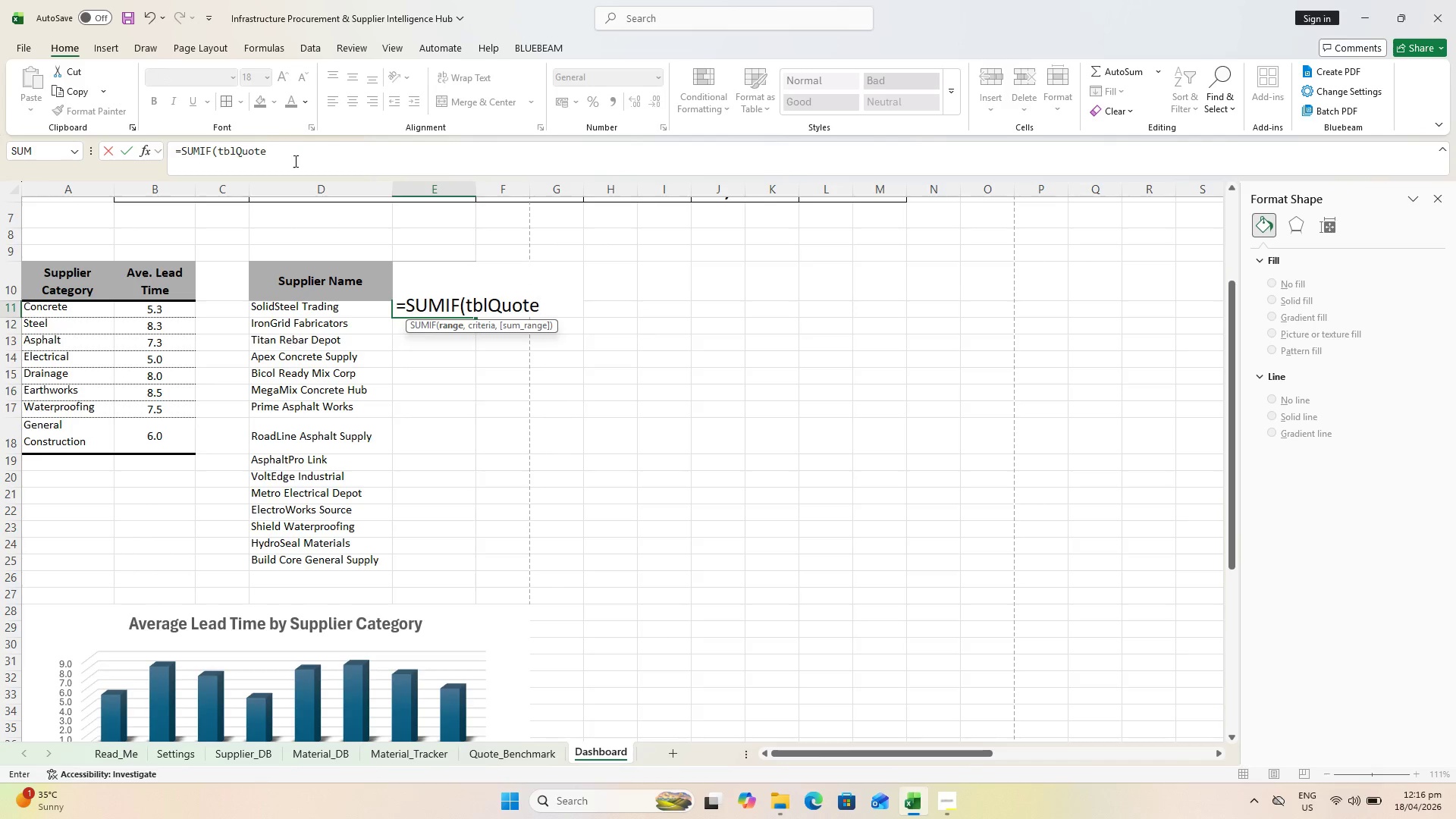 
left_click([297, 164])
 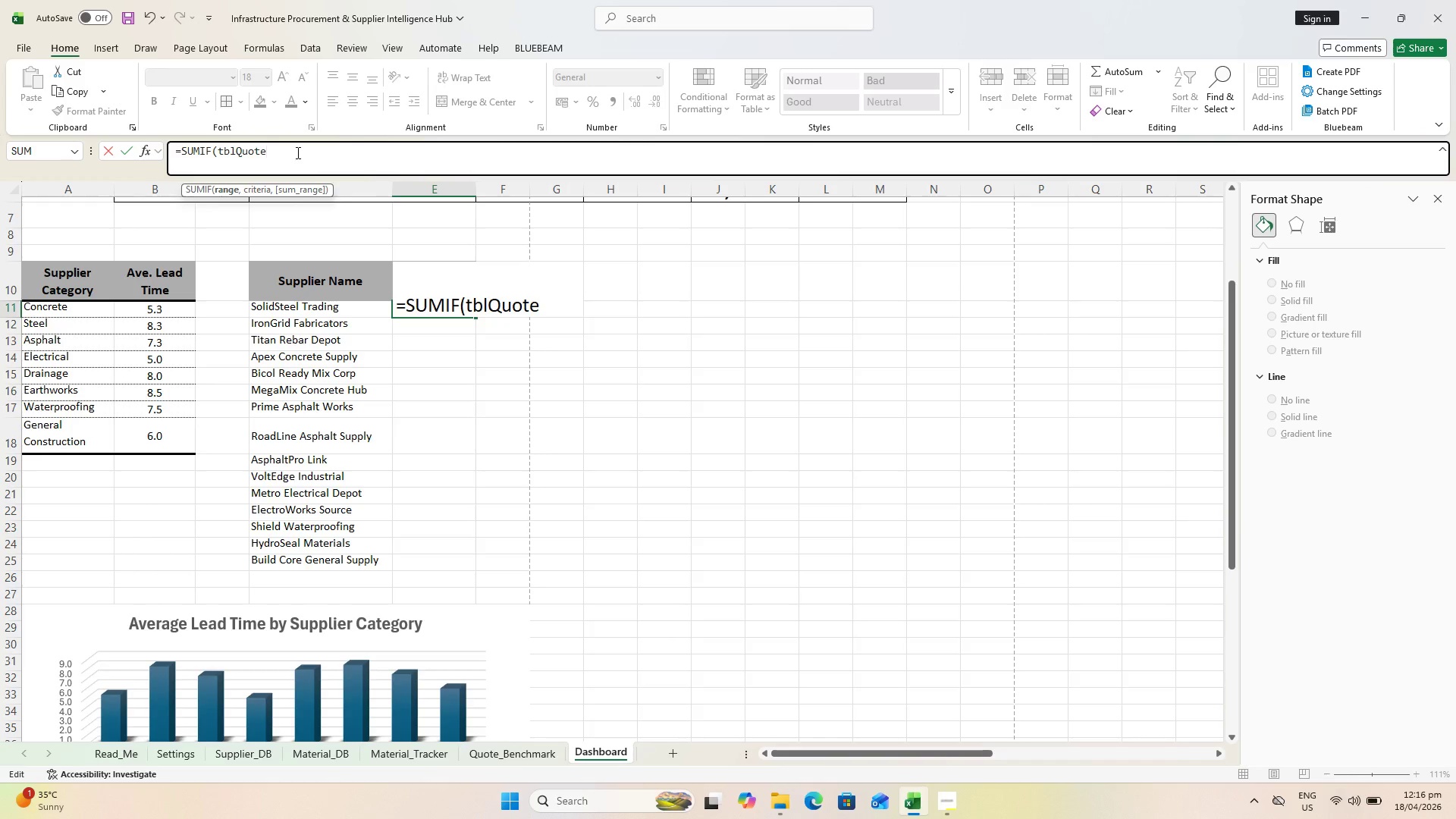 
key(BracketLeft)
 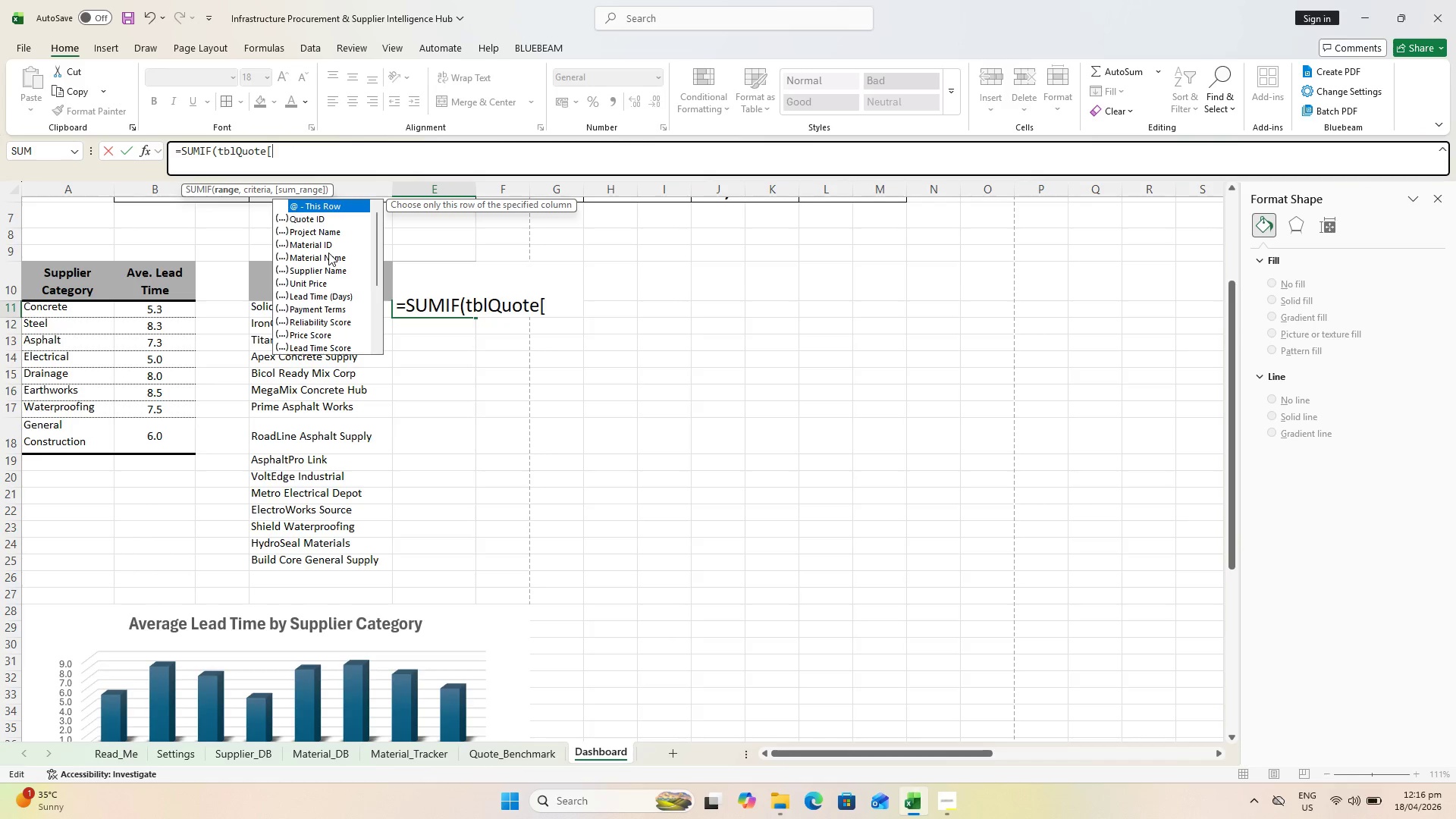 
left_click([321, 273])
 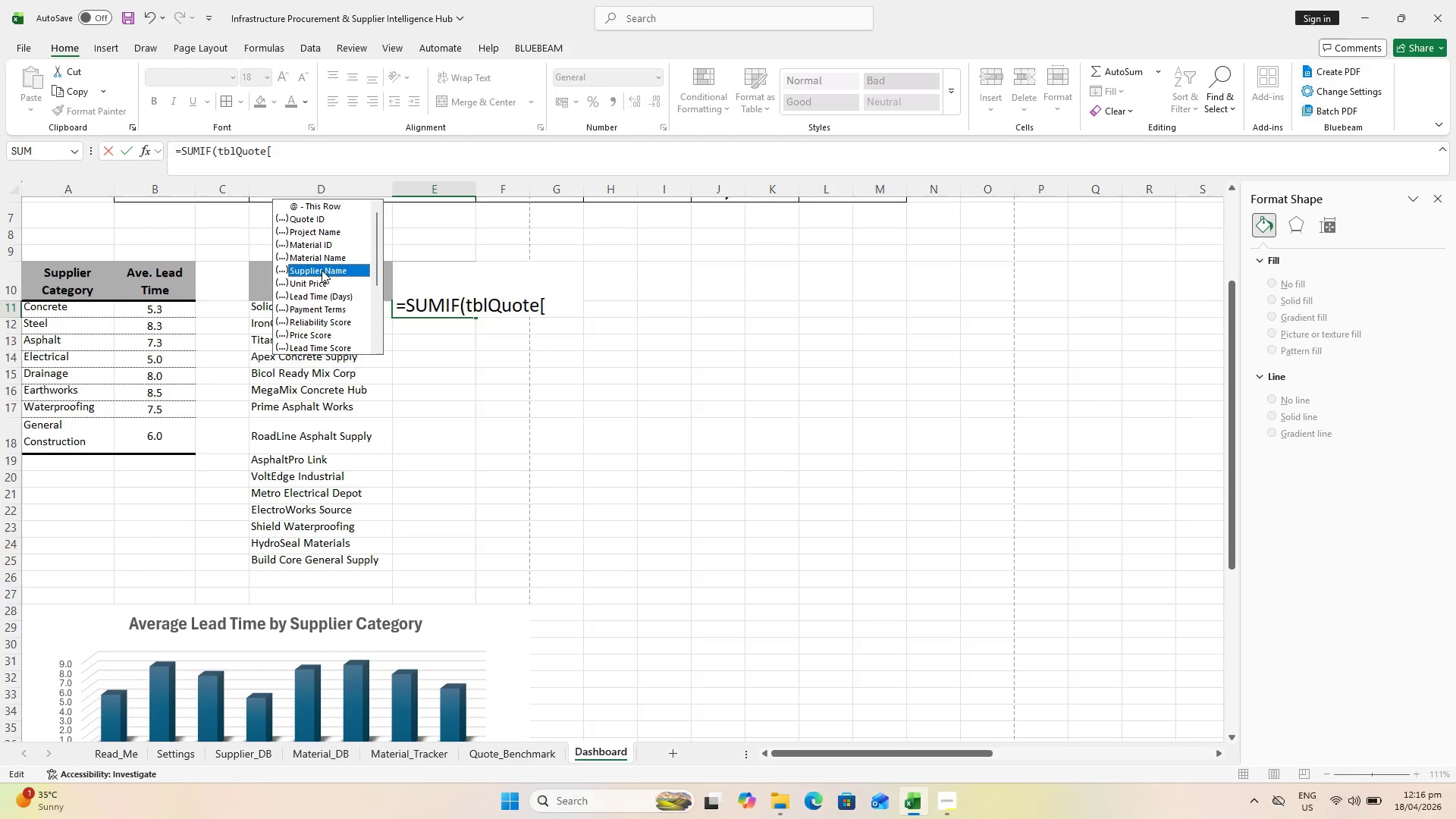 
double_click([322, 268])
 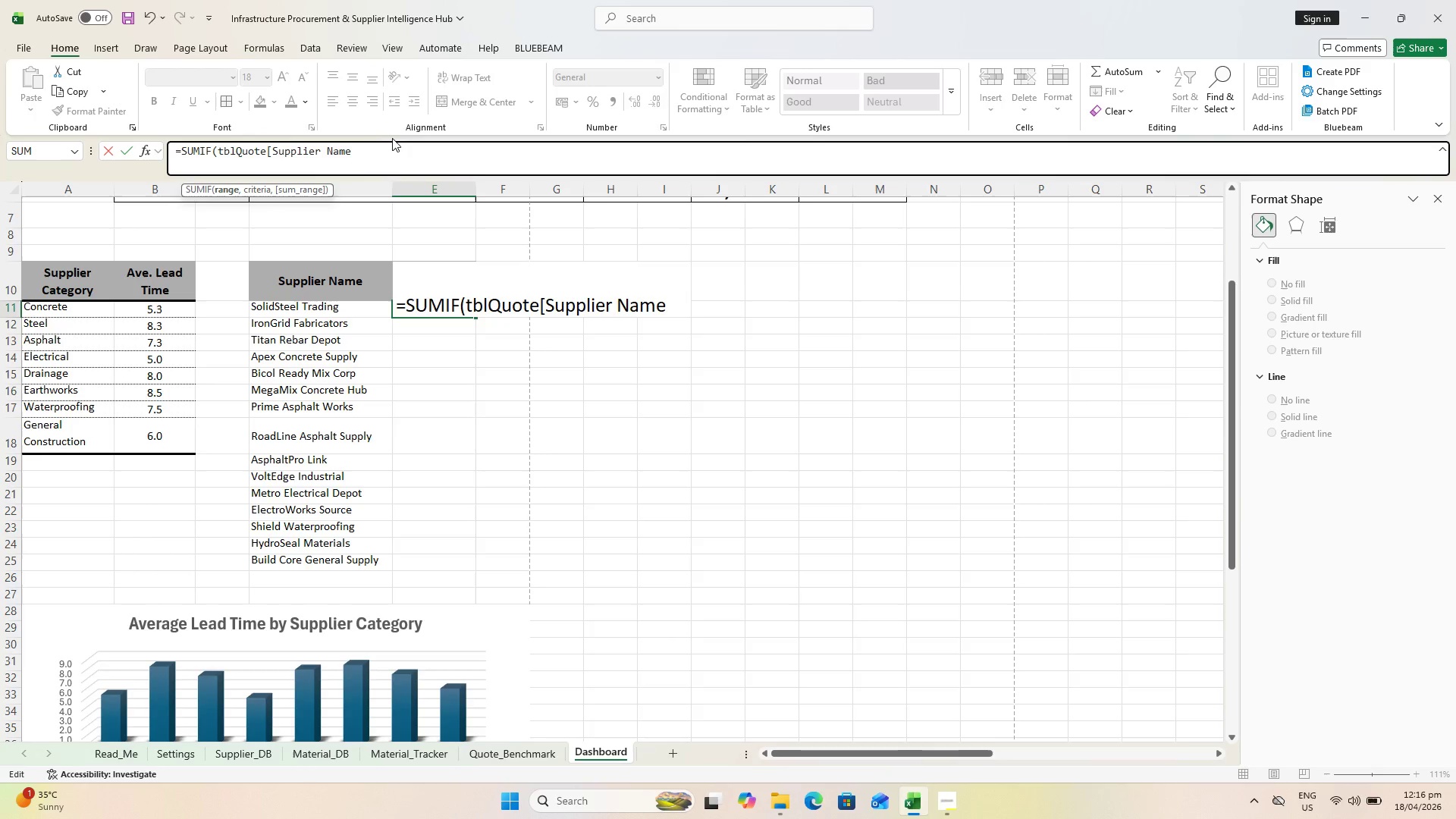 
type(]. d10)
key(Backspace)
key(Backspace)
key(Backspace)
type(D!0)
key(Backspace)
key(Backspace)
type(10, tblQ)
 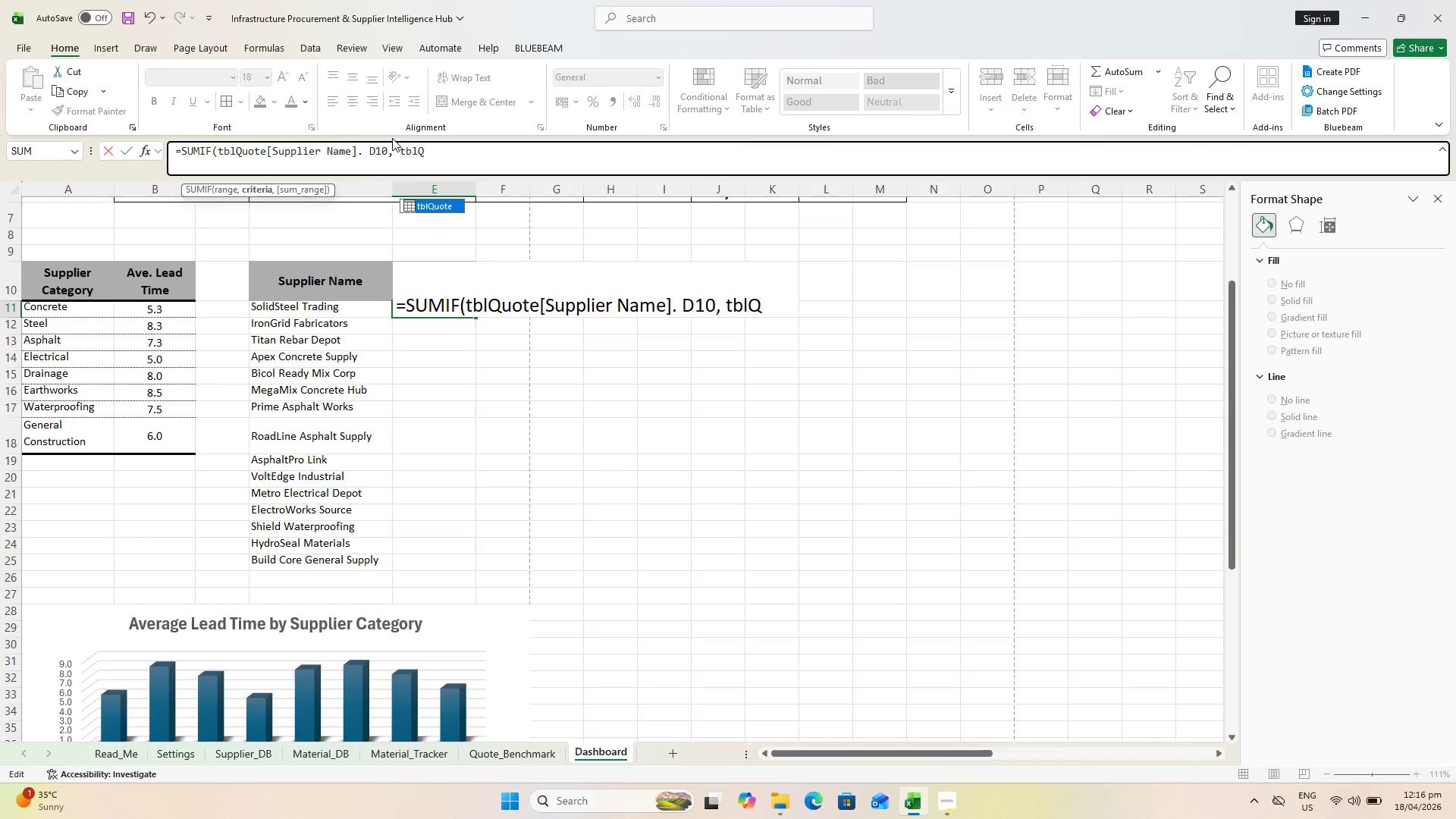 
double_click([424, 207])
 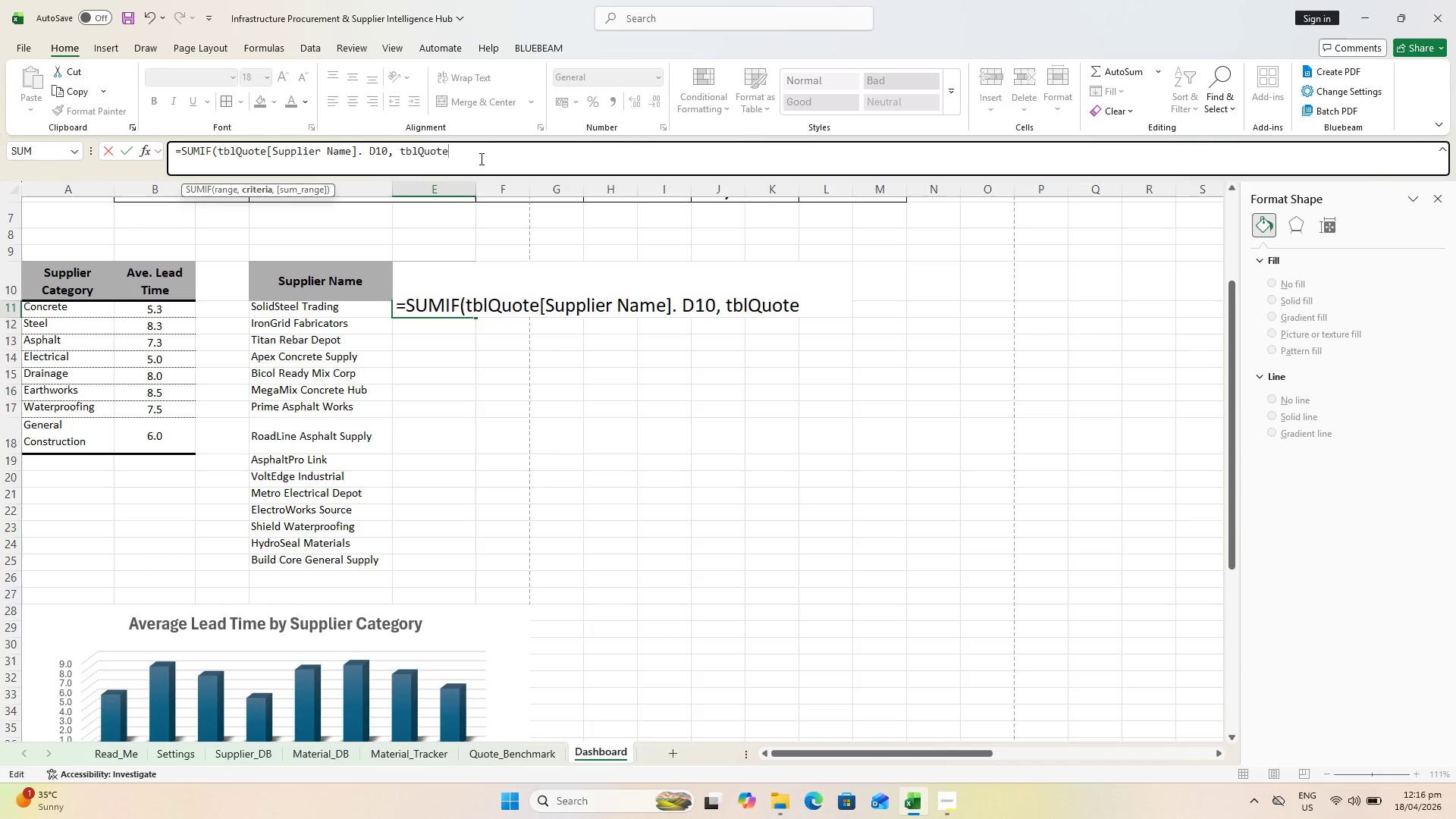 
type([Unit Price)
 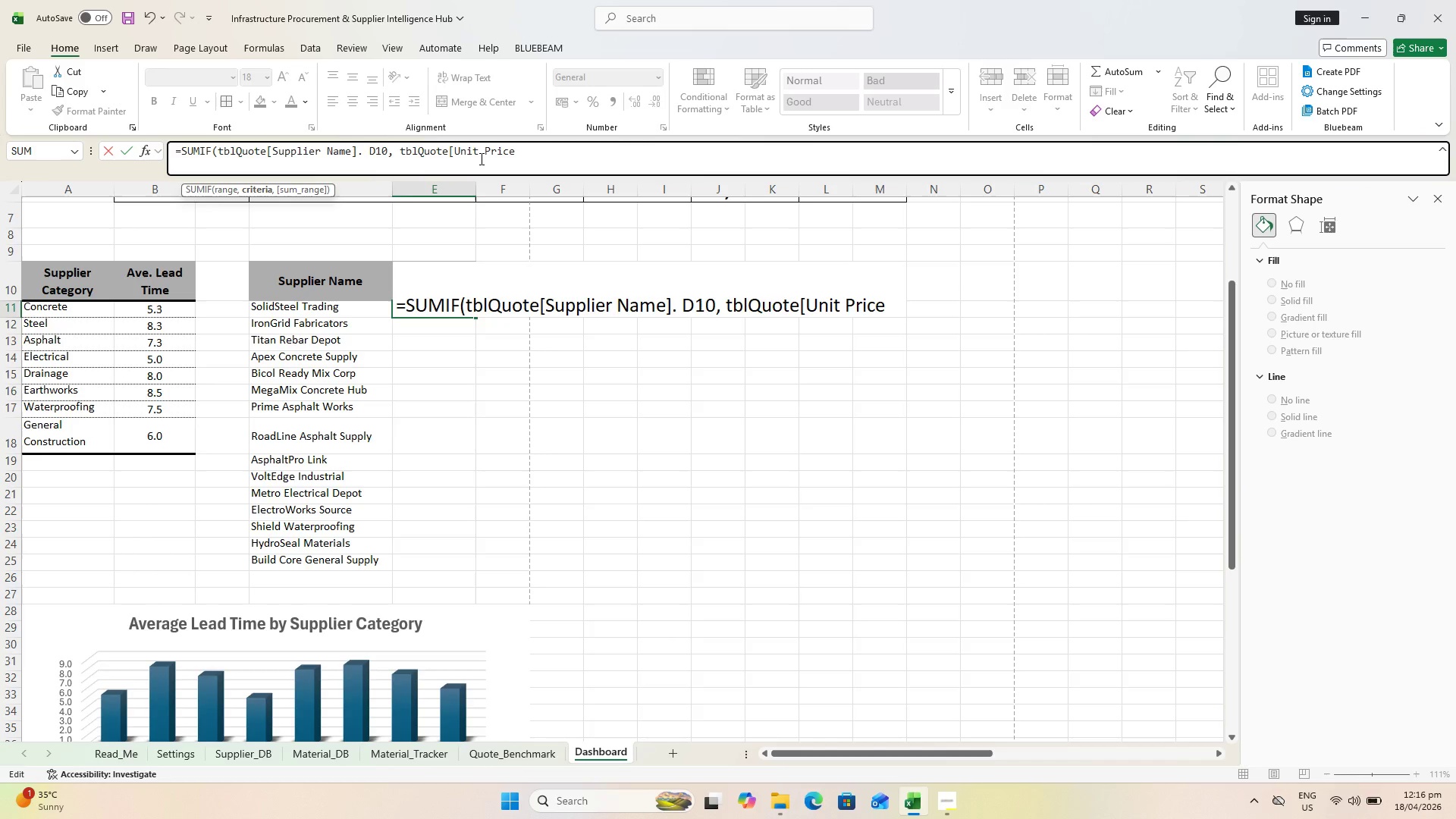 
key(BracketRight)
 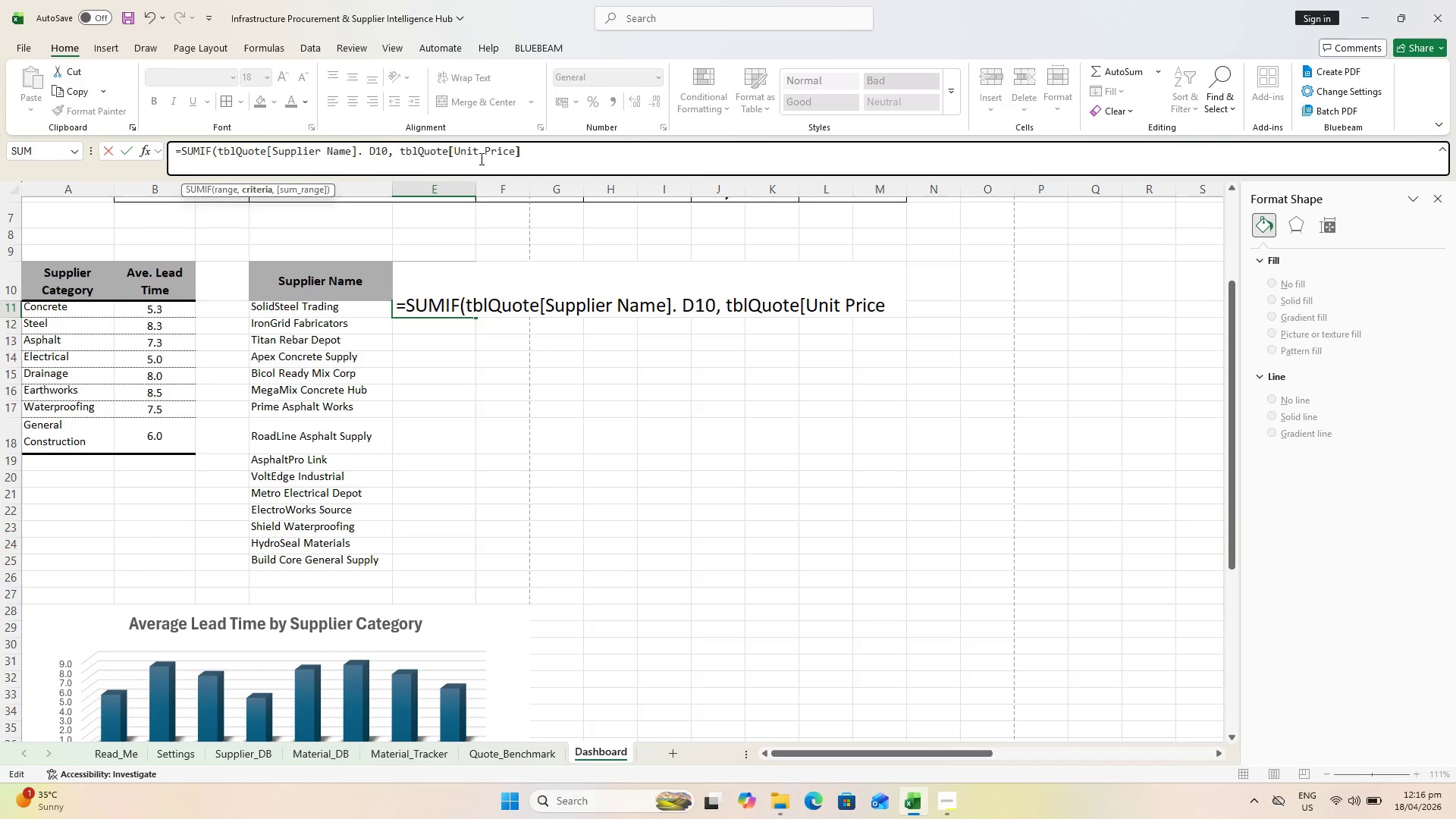 
key(Shift+0)
 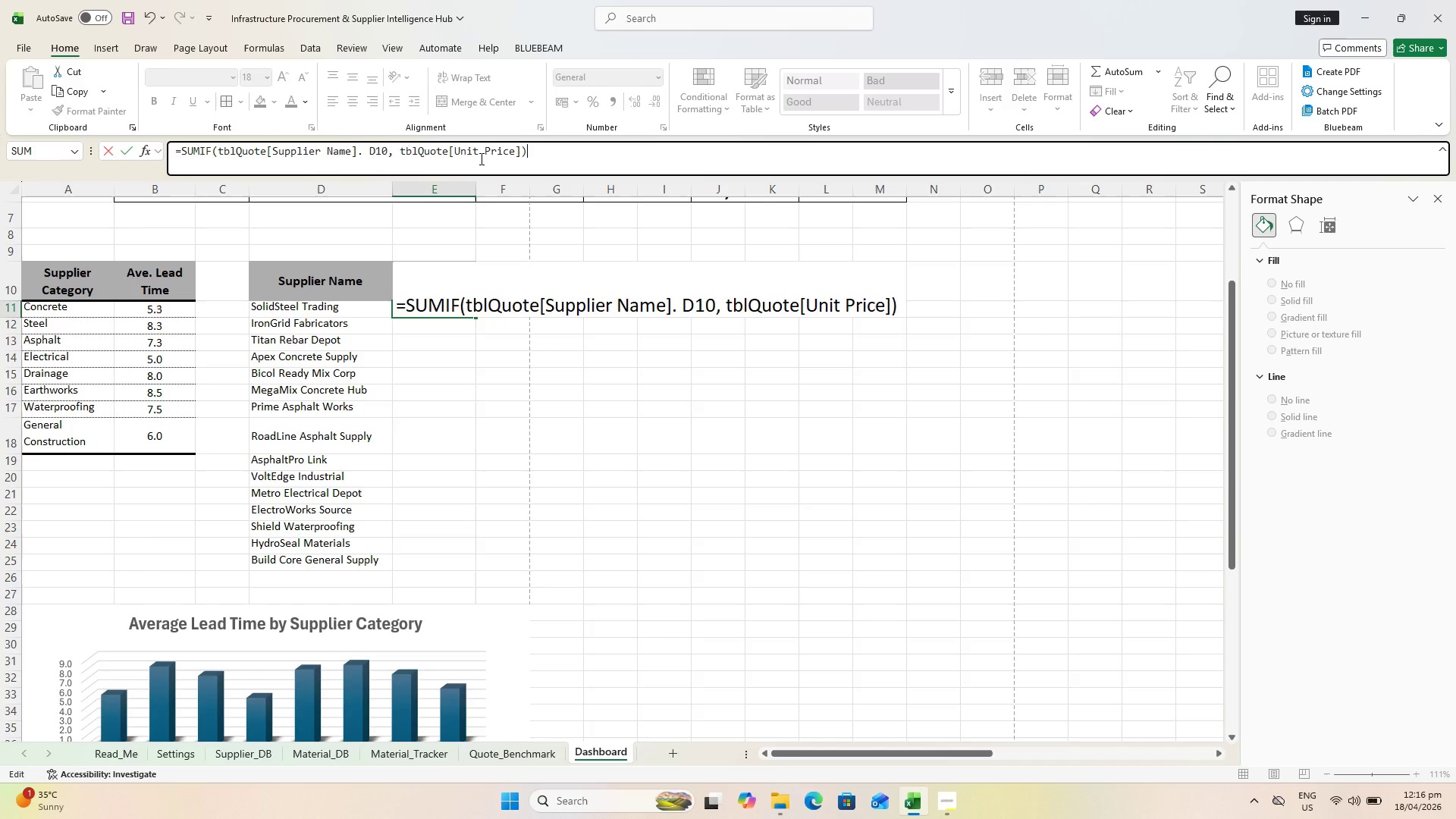 
key(Enter)
 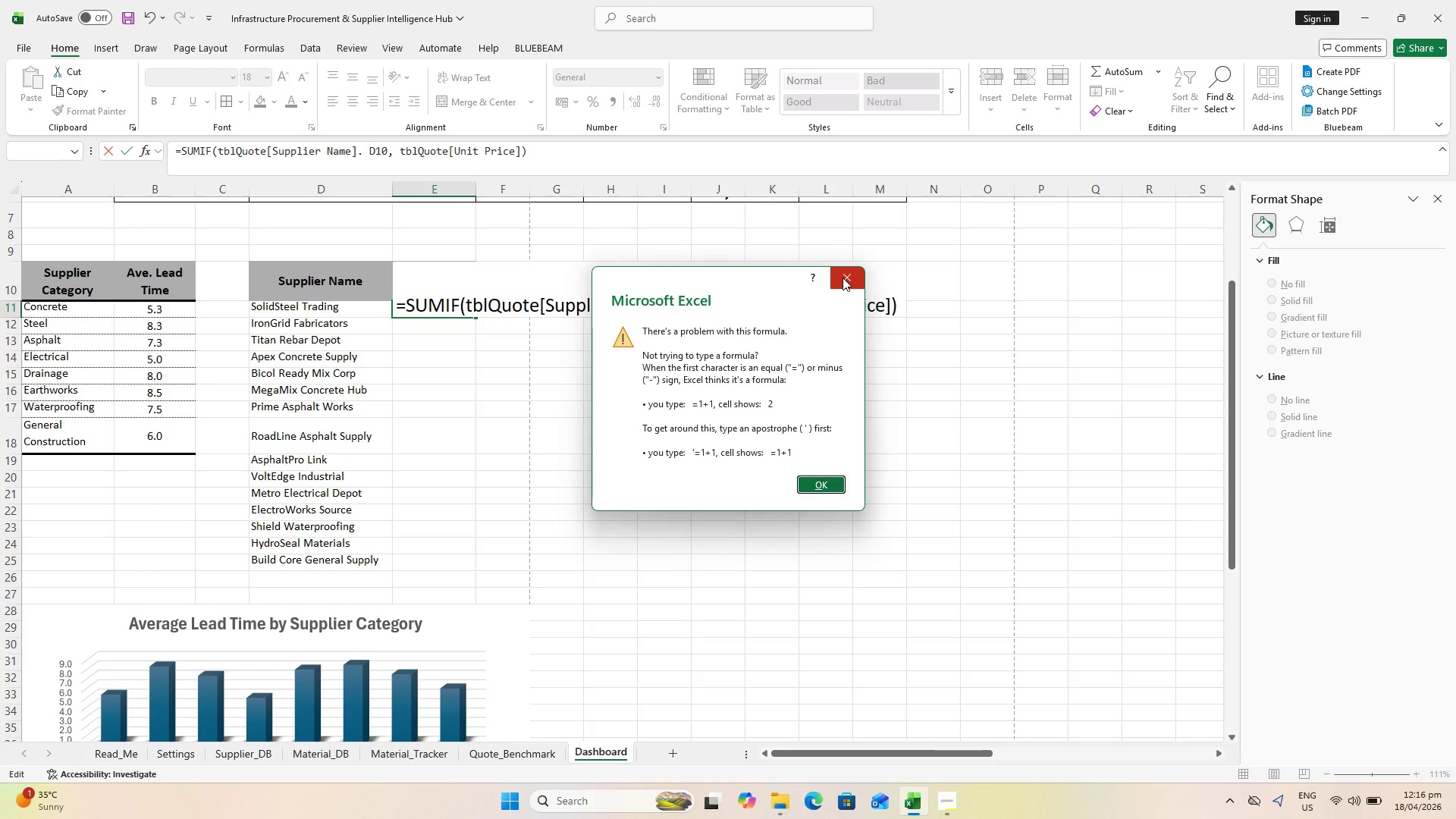 
left_click_drag(start_coordinate=[843, 278], to_coordinate=[822, 281])
 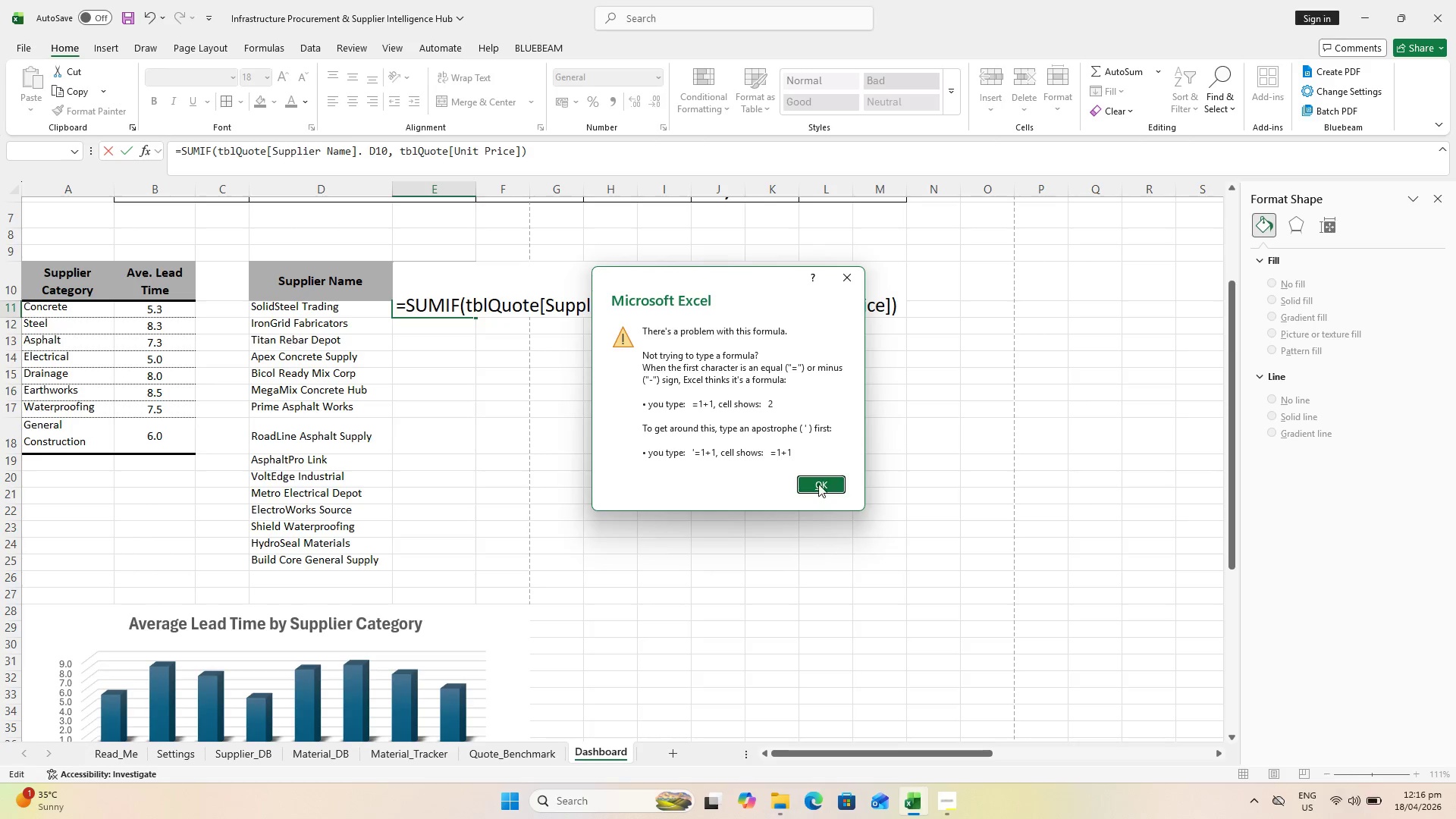 
left_click([819, 479])
 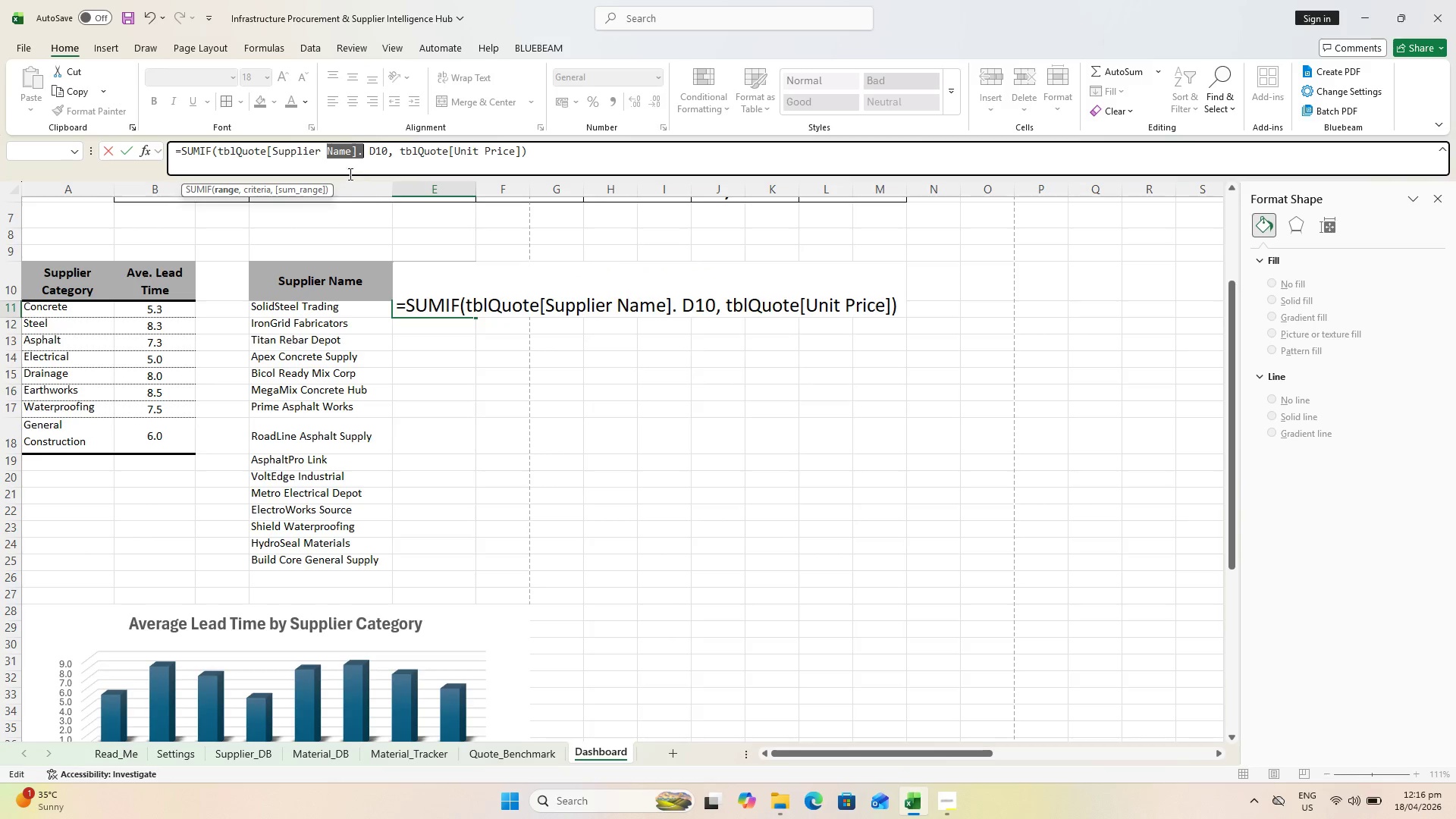 
left_click([360, 162])
 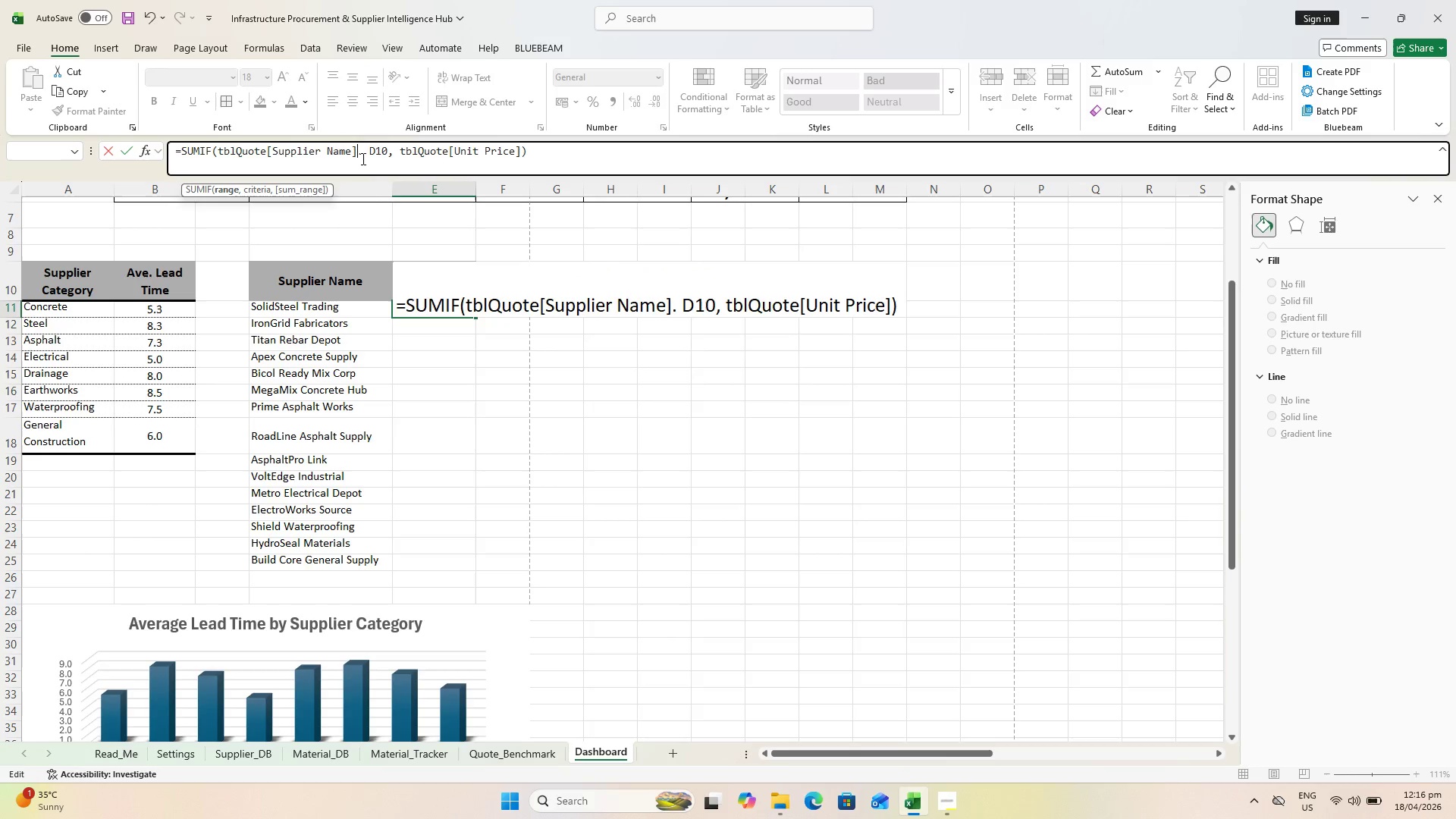 
left_click([362, 157])
 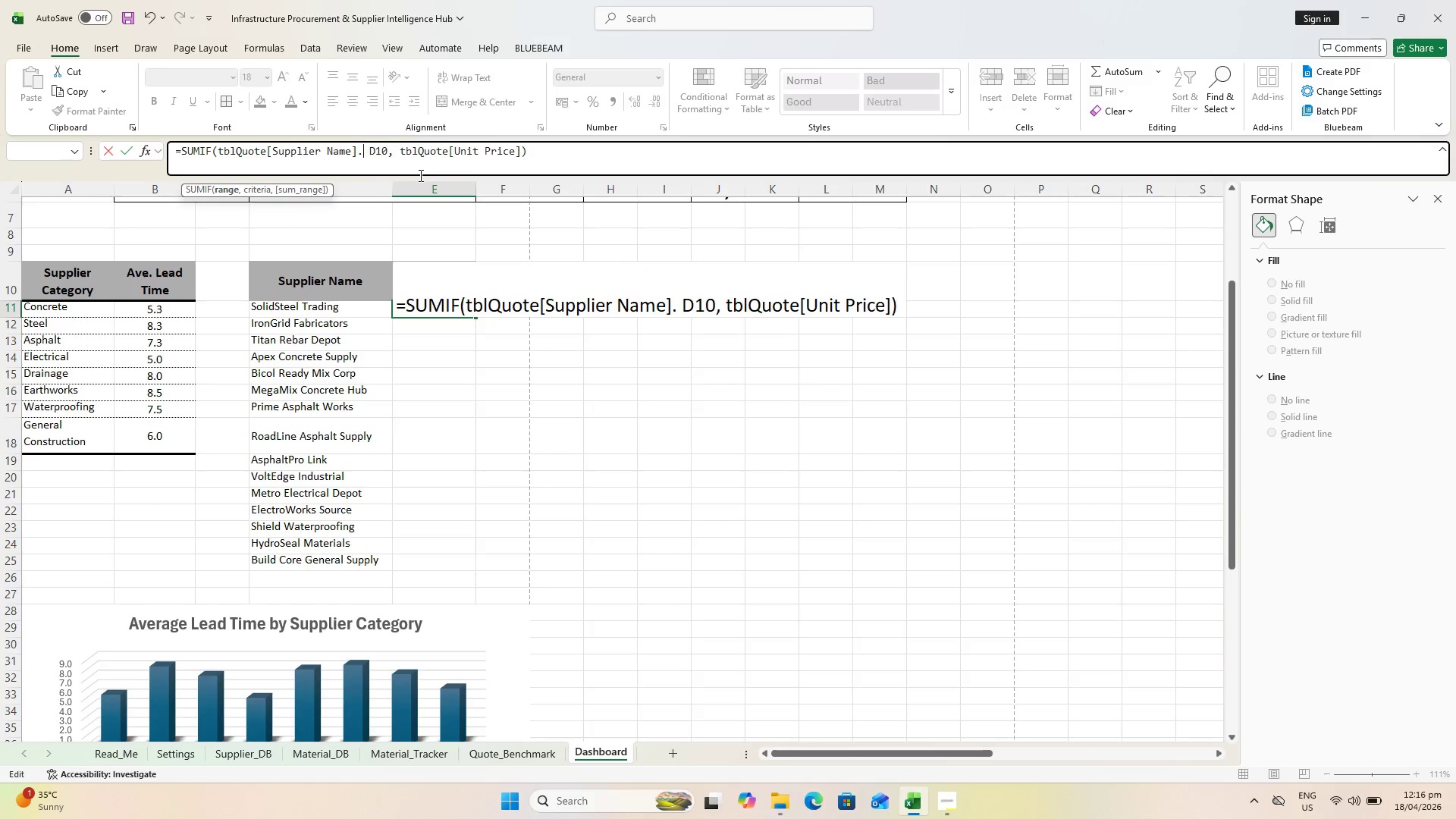 
key(Backspace)
 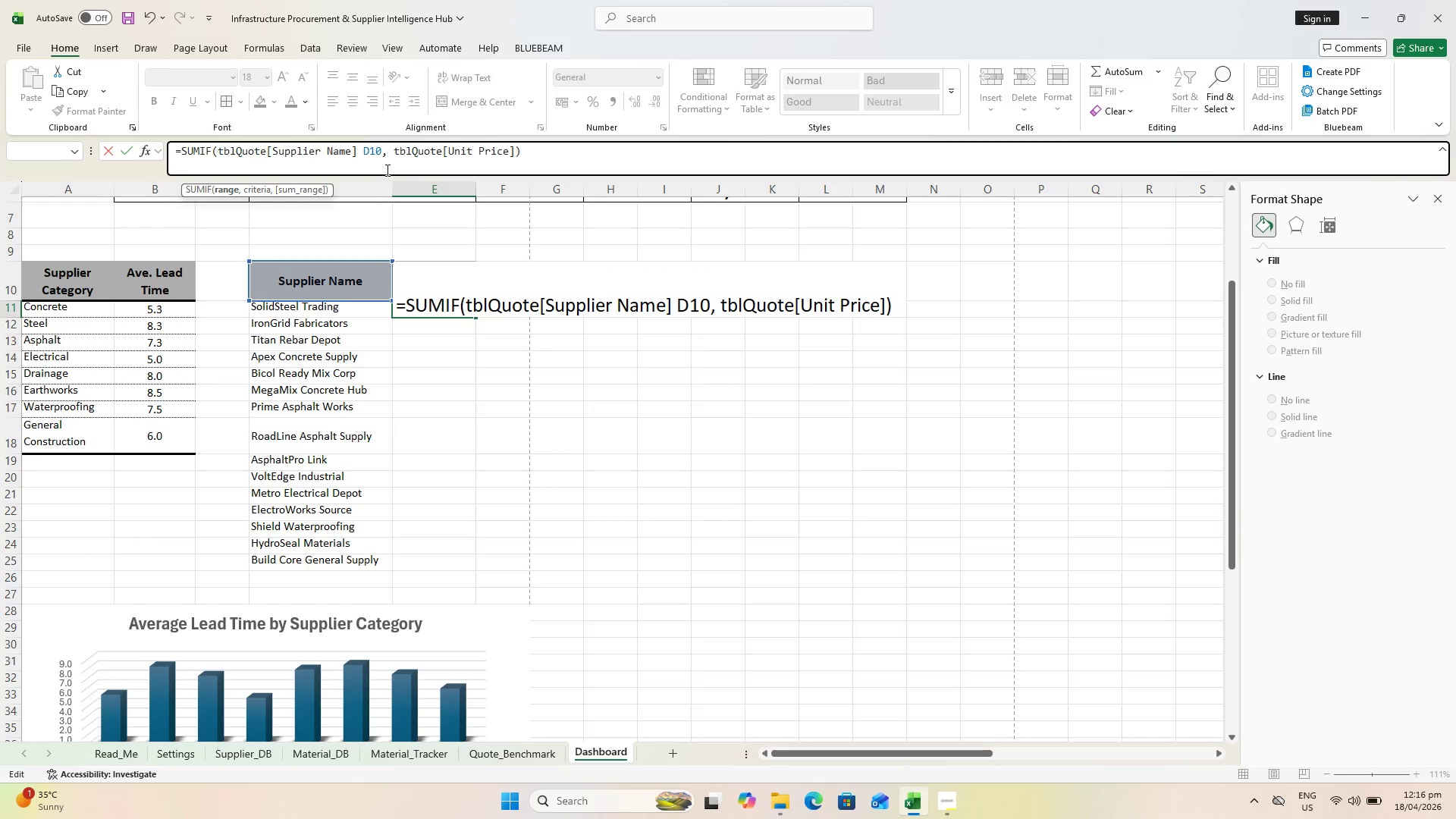 
key(Comma)
 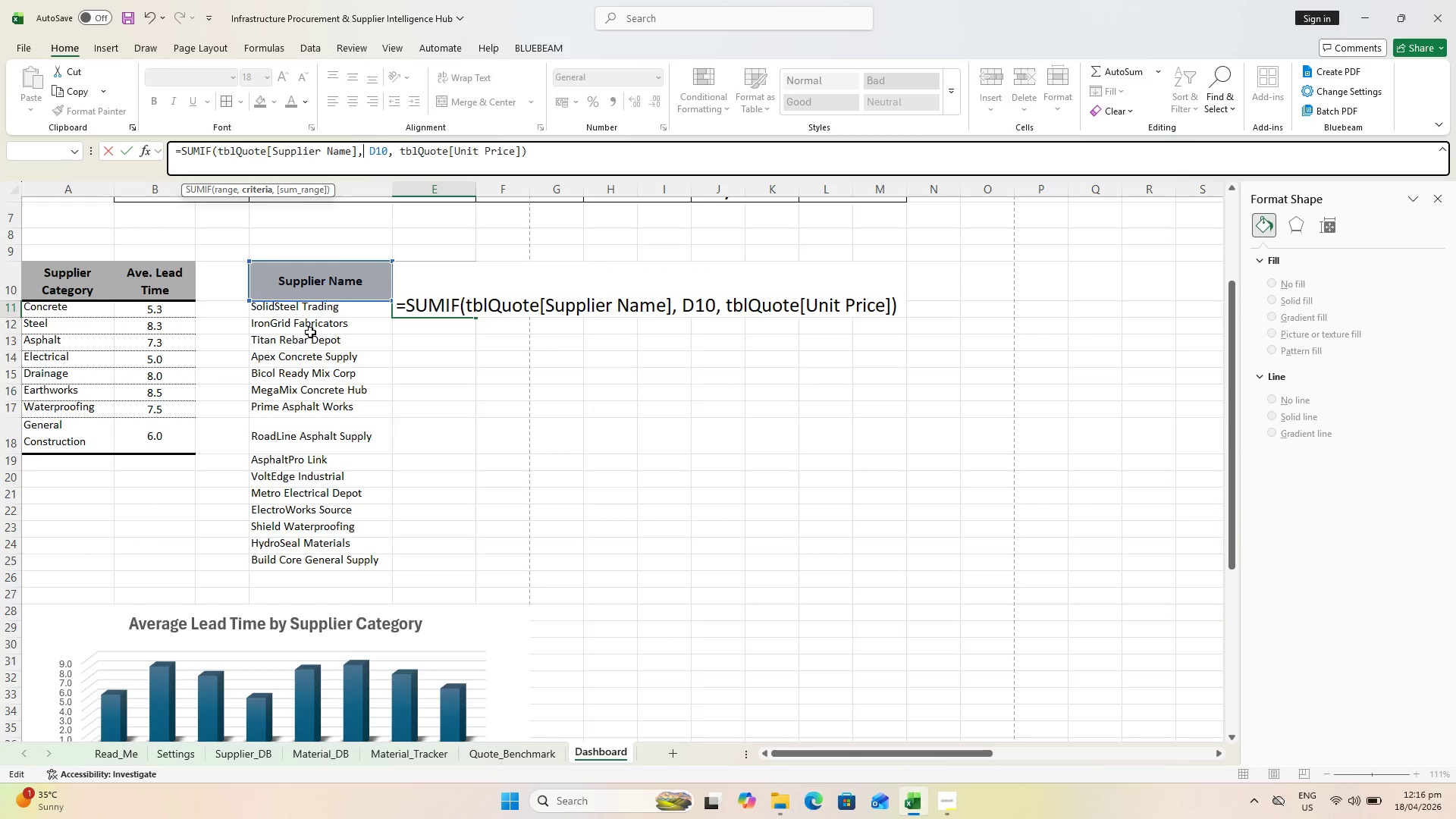 
left_click_drag(start_coordinate=[312, 302], to_coordinate=[313, 306])
 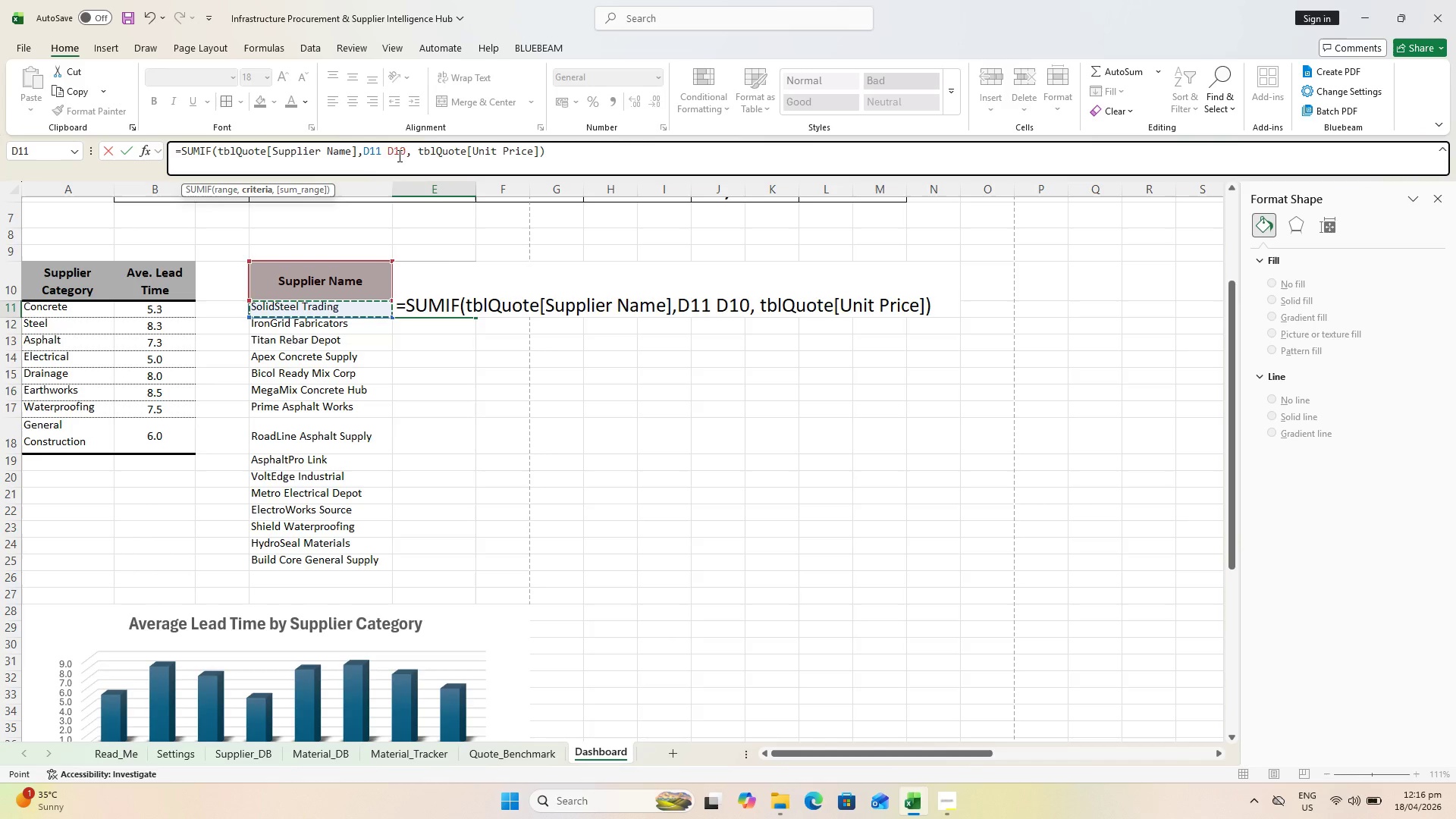 
left_click([404, 149])
 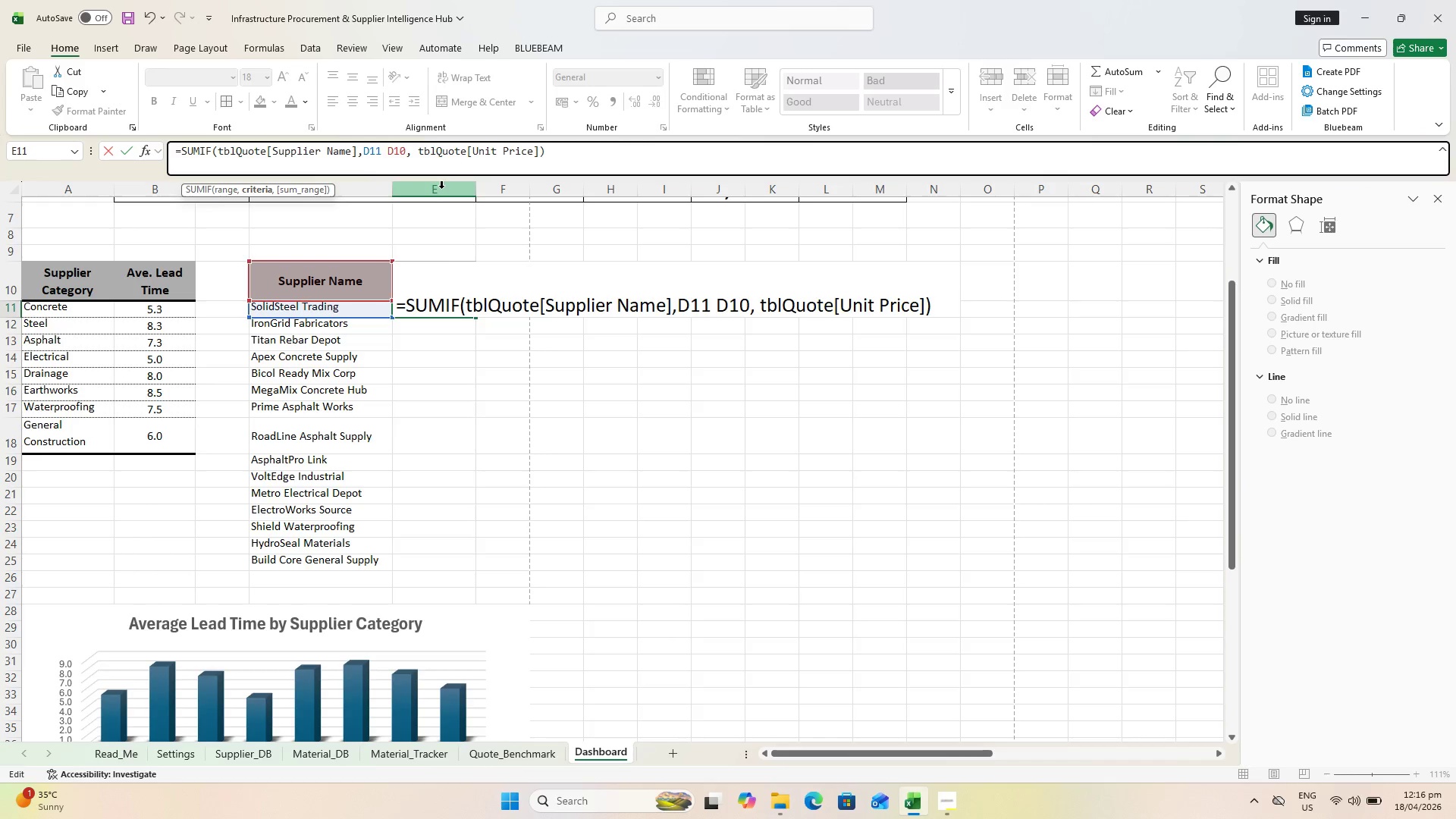 
key(Backspace)
 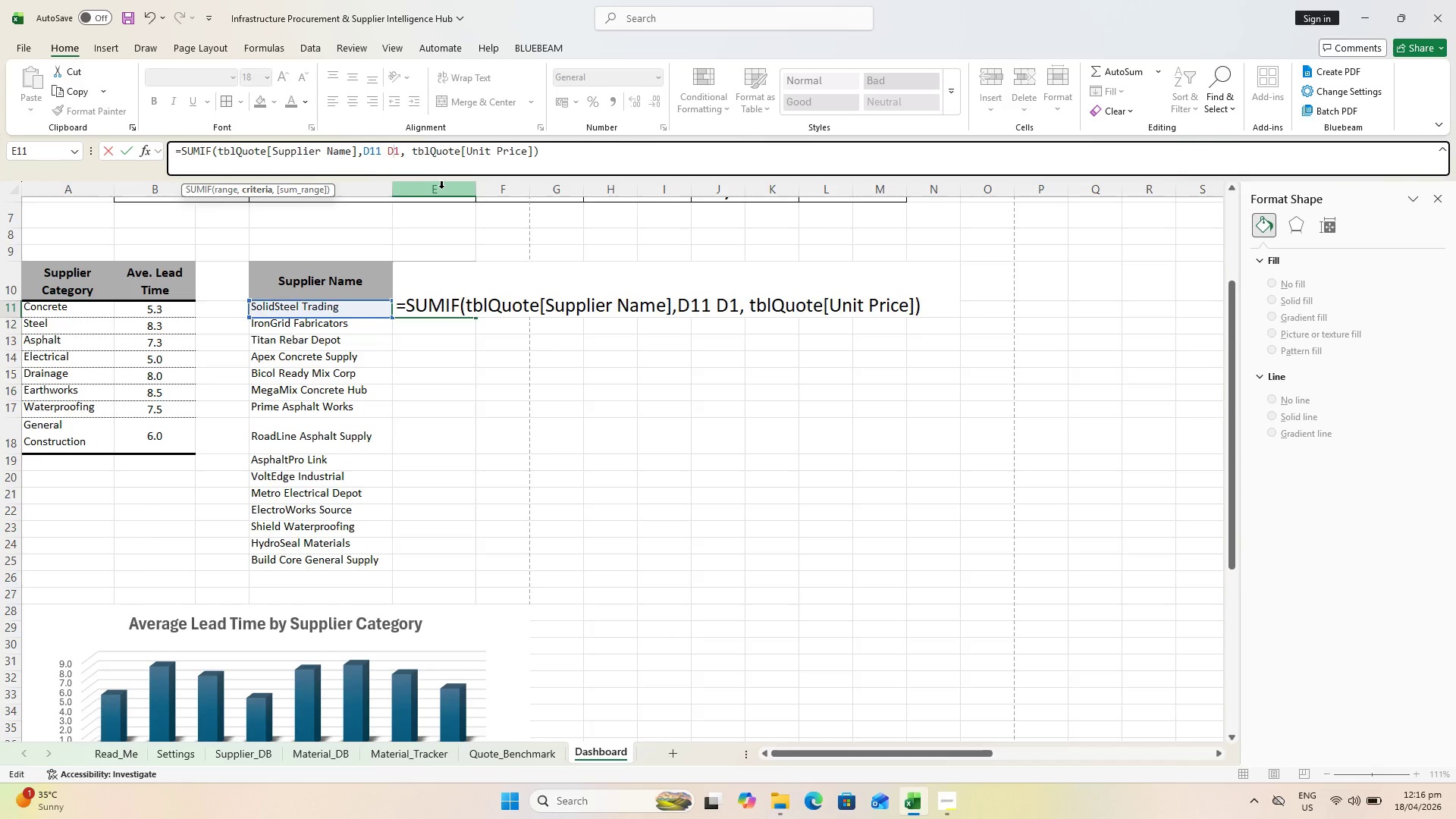 
key(Backspace)
 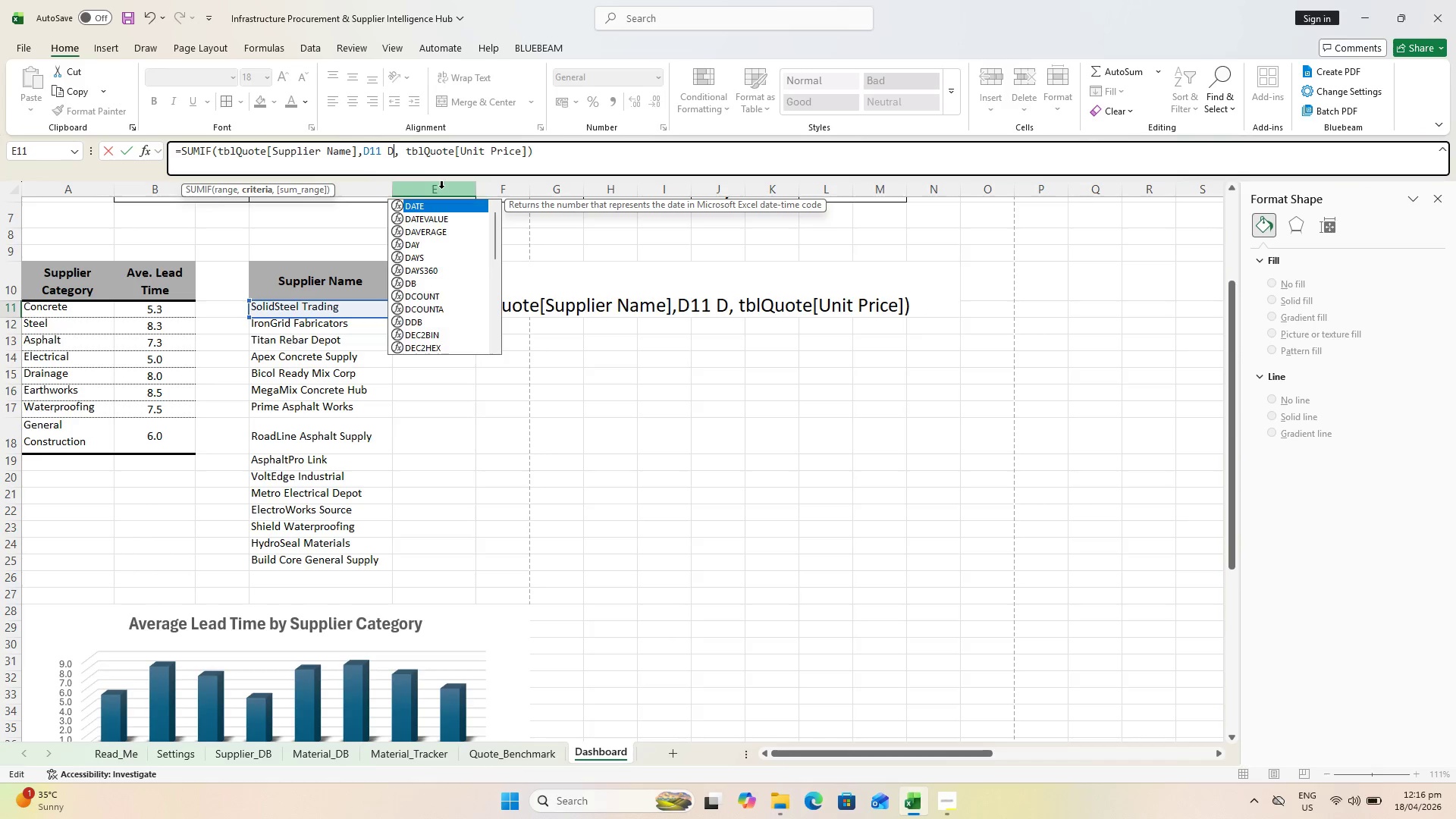 
key(Backspace)
 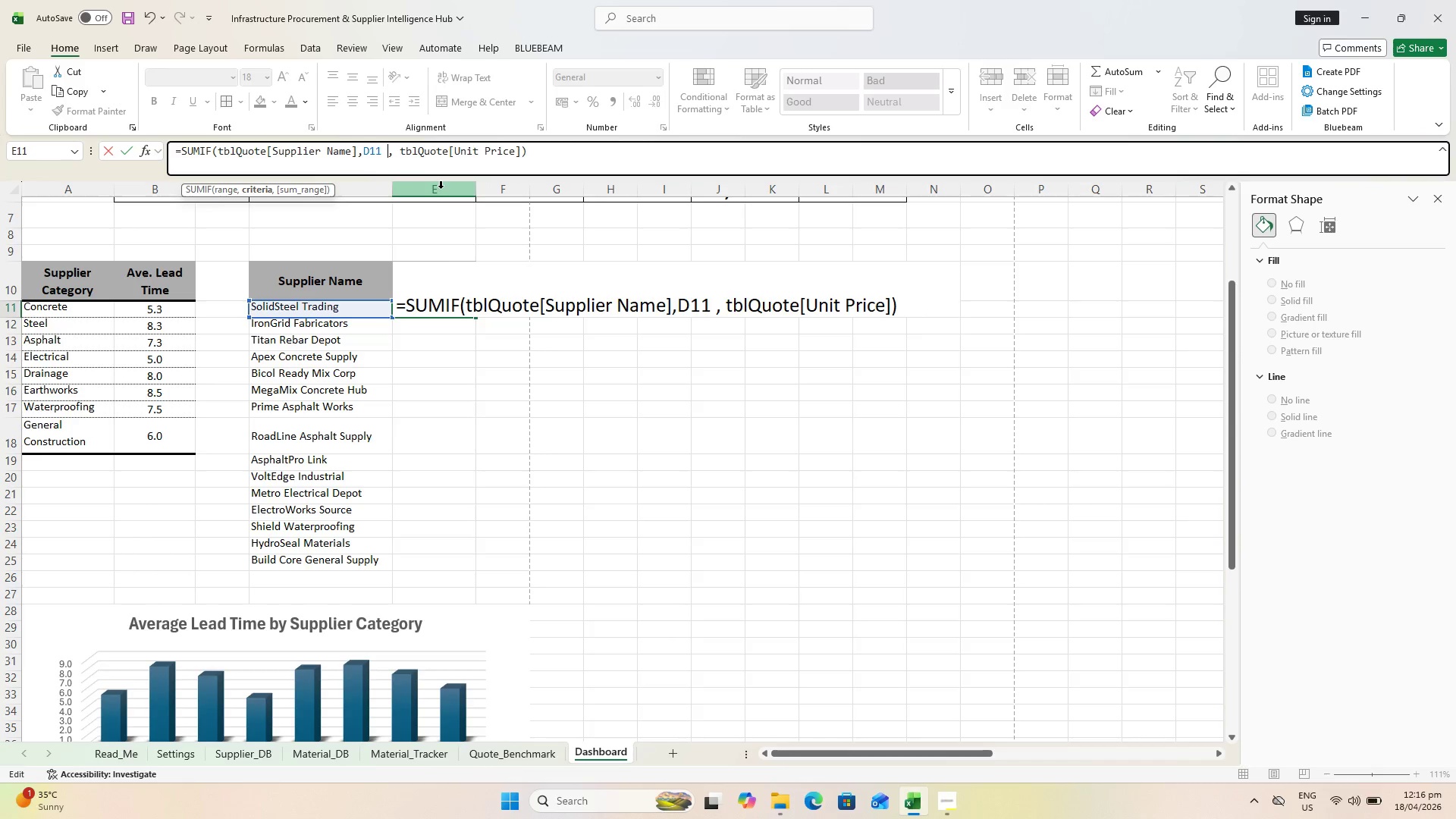 
key(Backspace)
 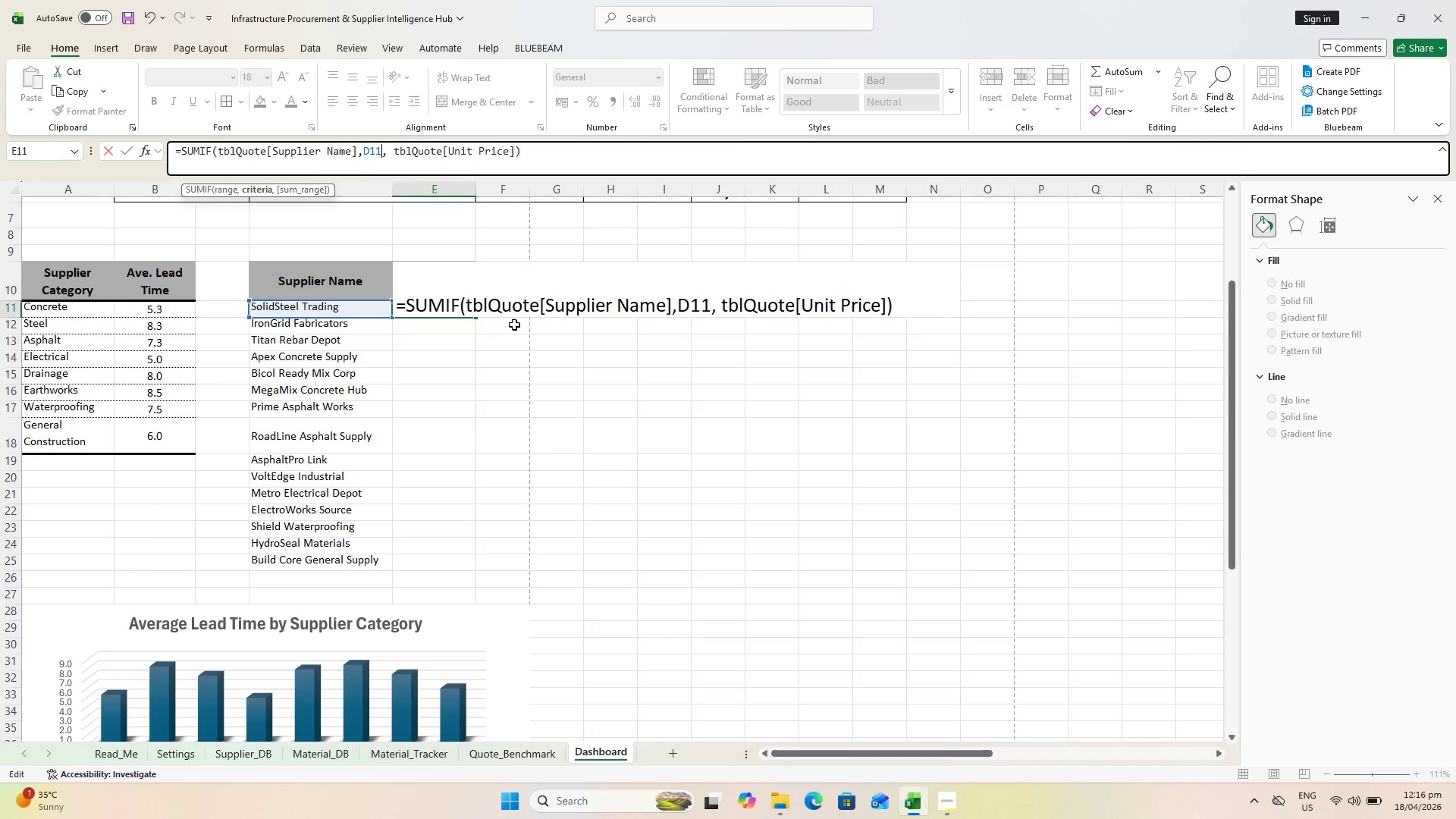 
key(Enter)
 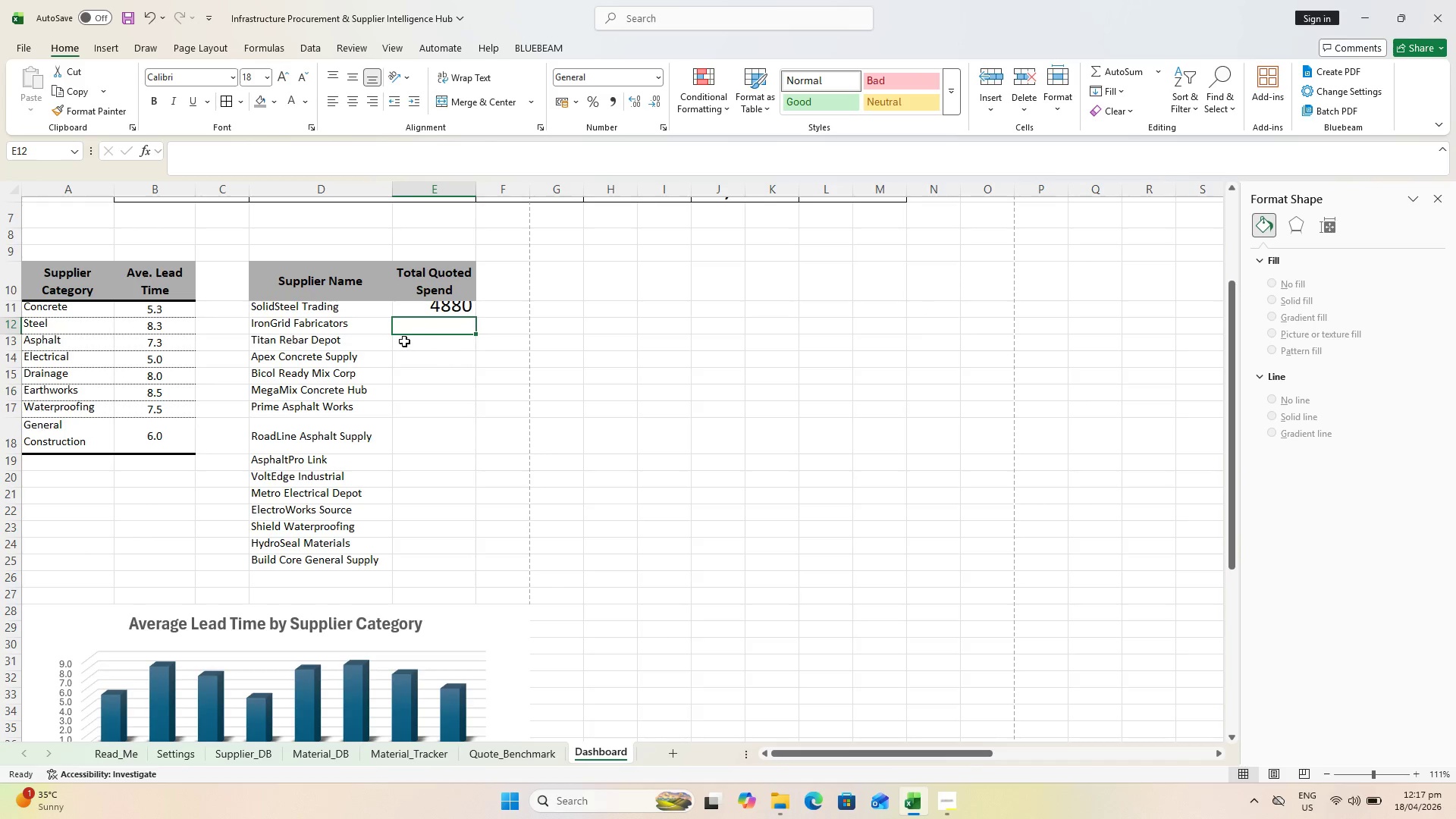 
scroll: coordinate [415, 337], scroll_direction: up, amount: 1.0
 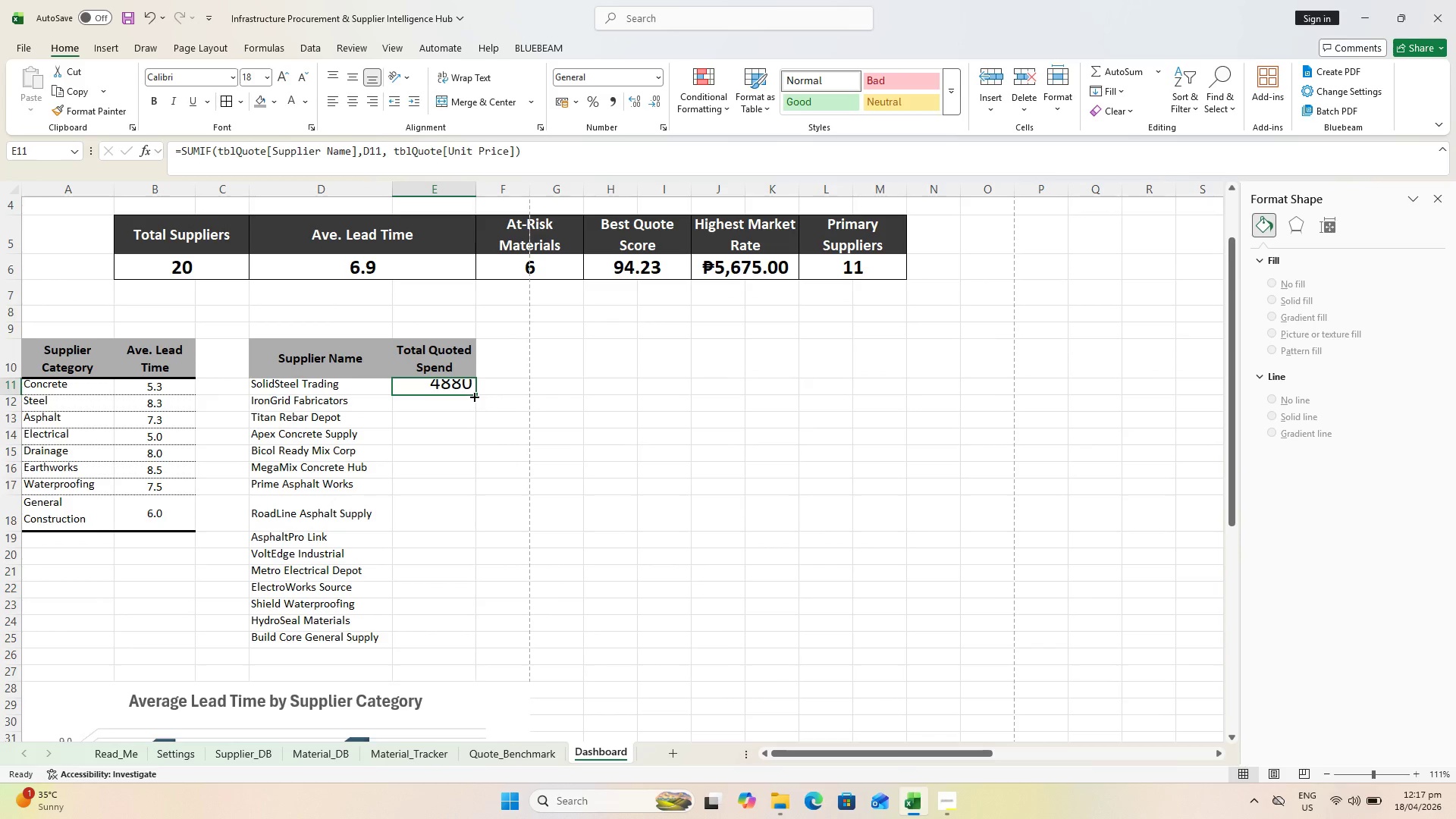 
left_click_drag(start_coordinate=[476, 394], to_coordinate=[477, 645])
 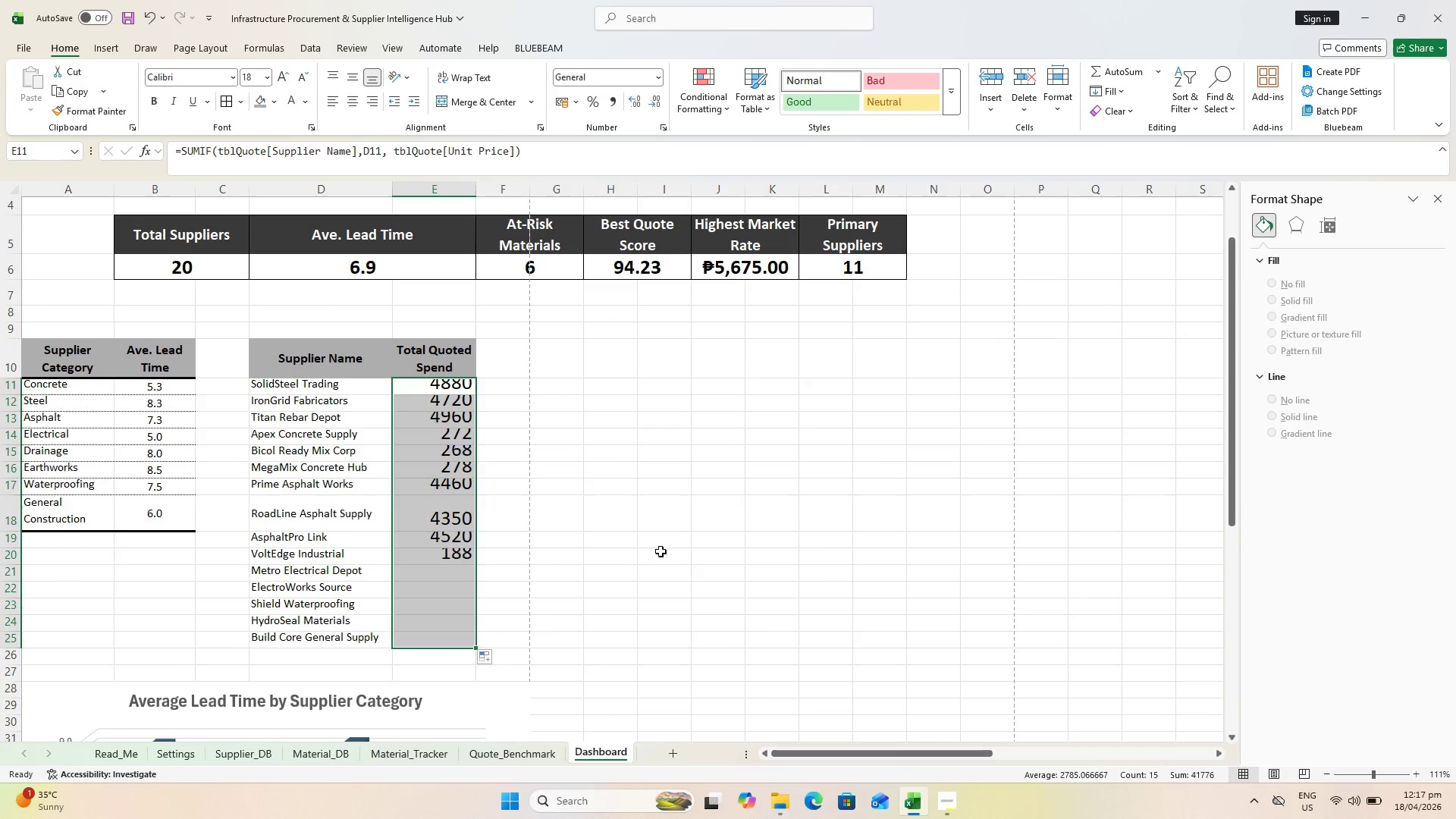 
left_click([661, 551])
 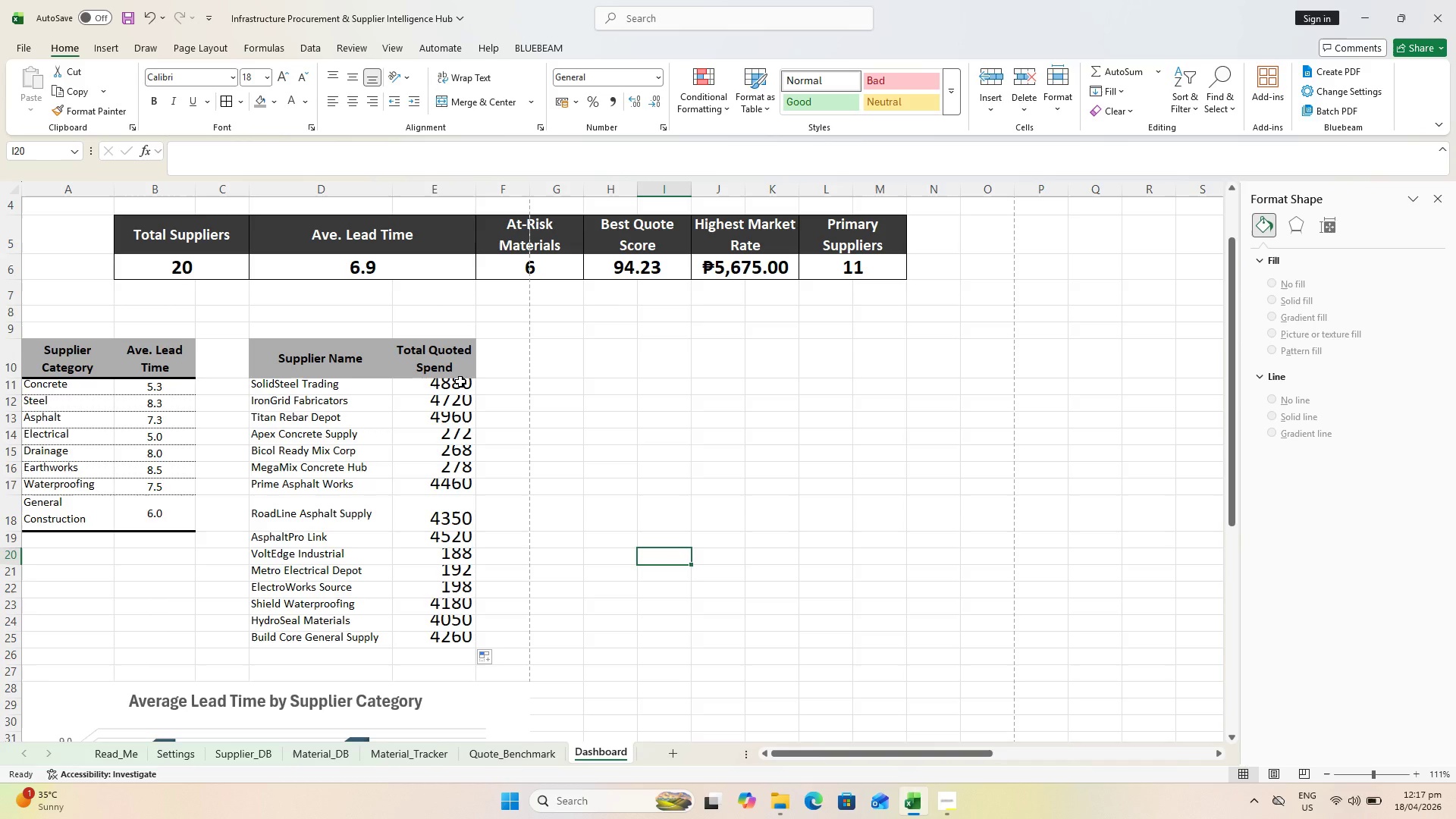 
left_click_drag(start_coordinate=[460, 381], to_coordinate=[454, 628])
 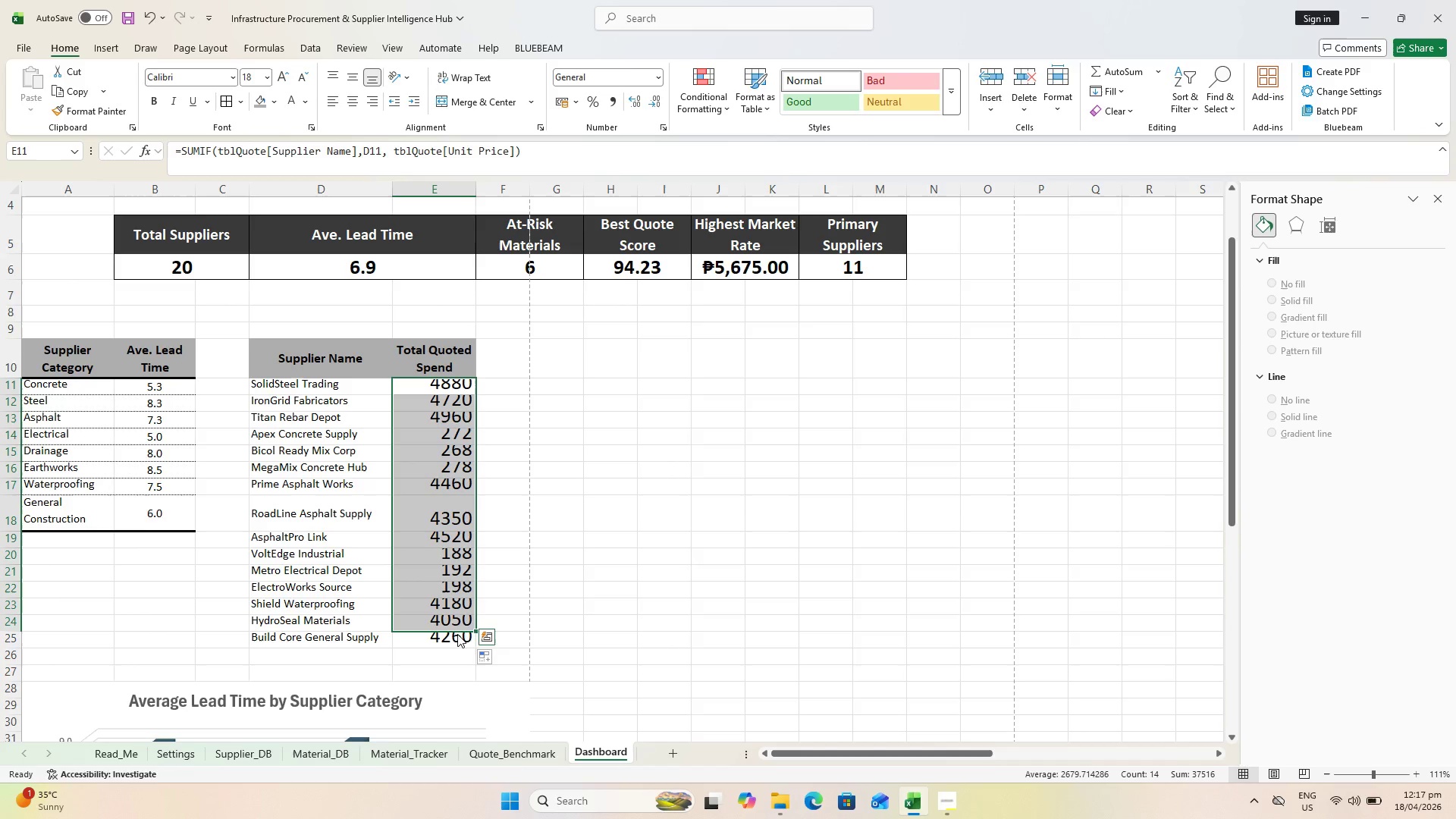 
left_click_drag(start_coordinate=[455, 630], to_coordinate=[457, 634])
 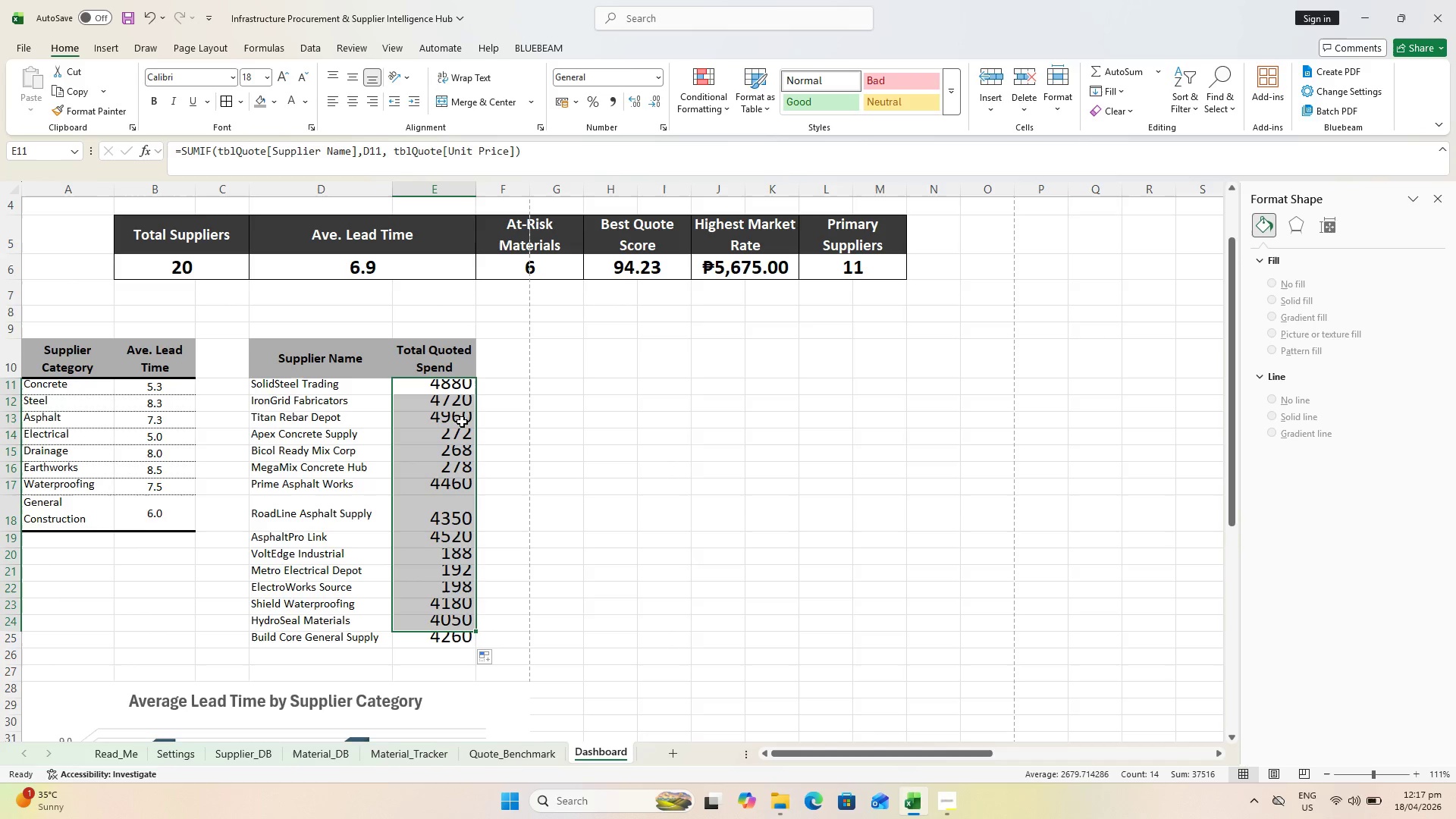 
hold_key(key=ShiftLeft, duration=0.81)
left_click([450, 632])
 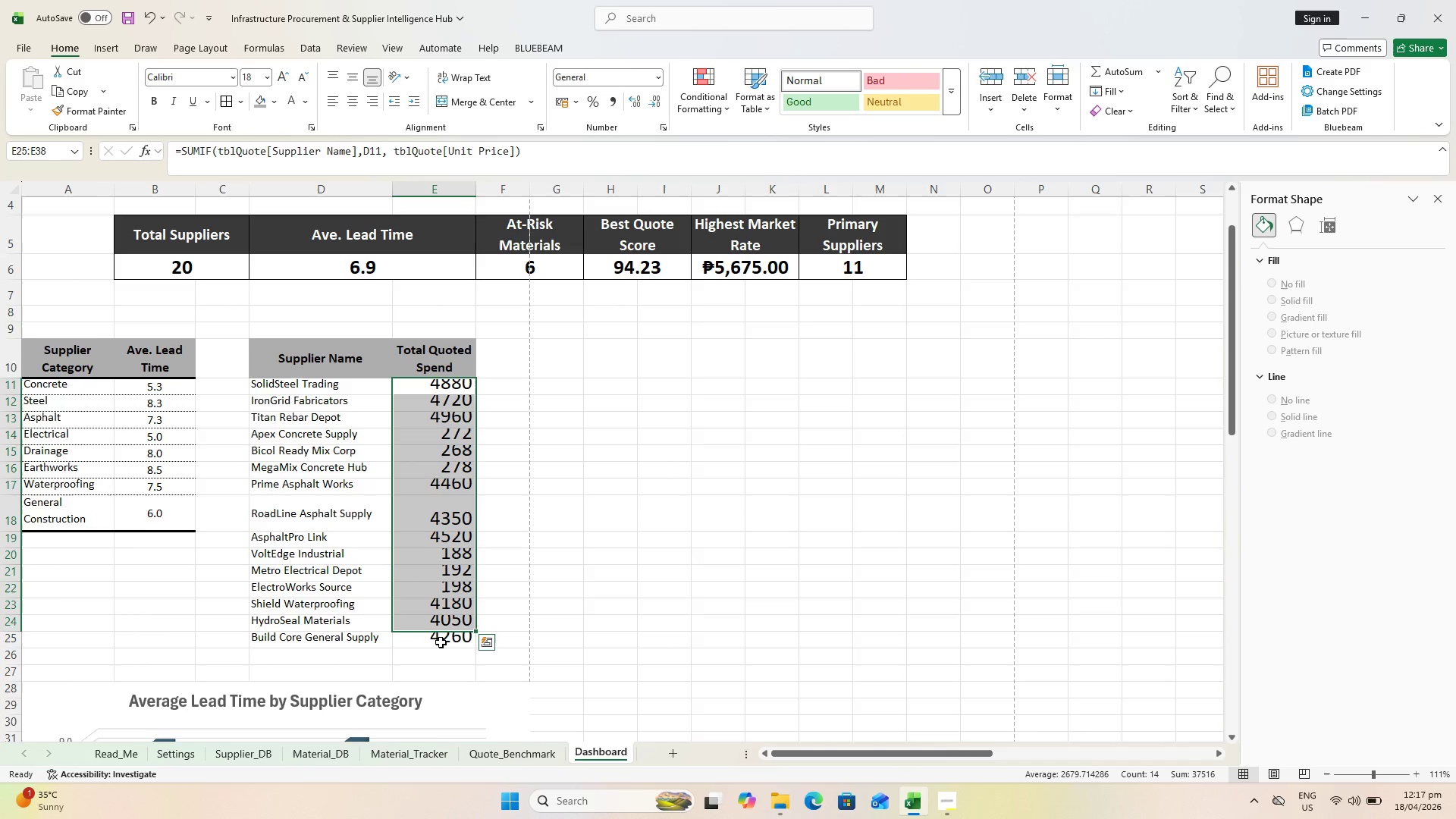 
hold_key(key=ShiftLeft, duration=1.08)
left_click([437, 642])
 